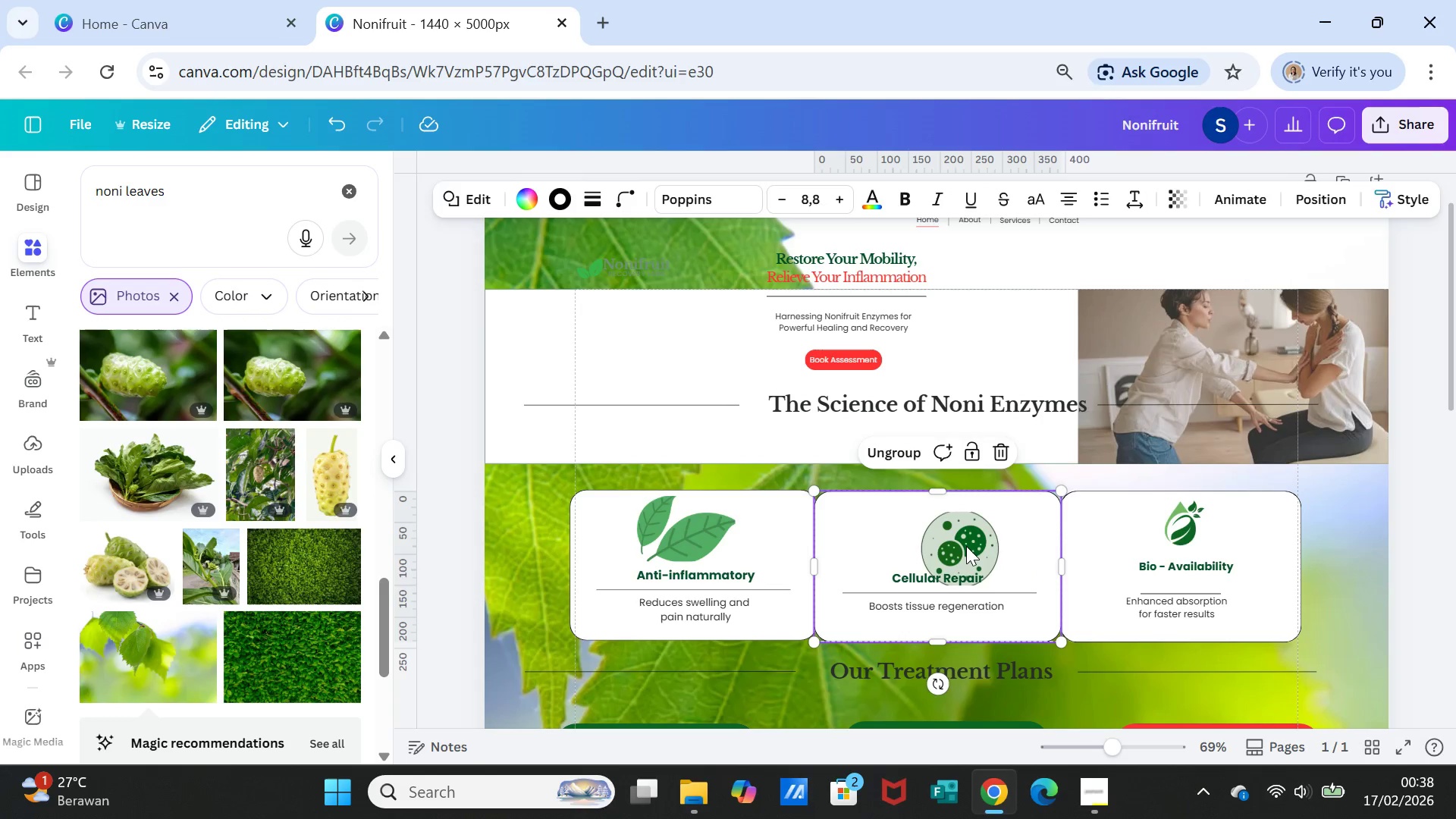 
double_click([966, 546])
 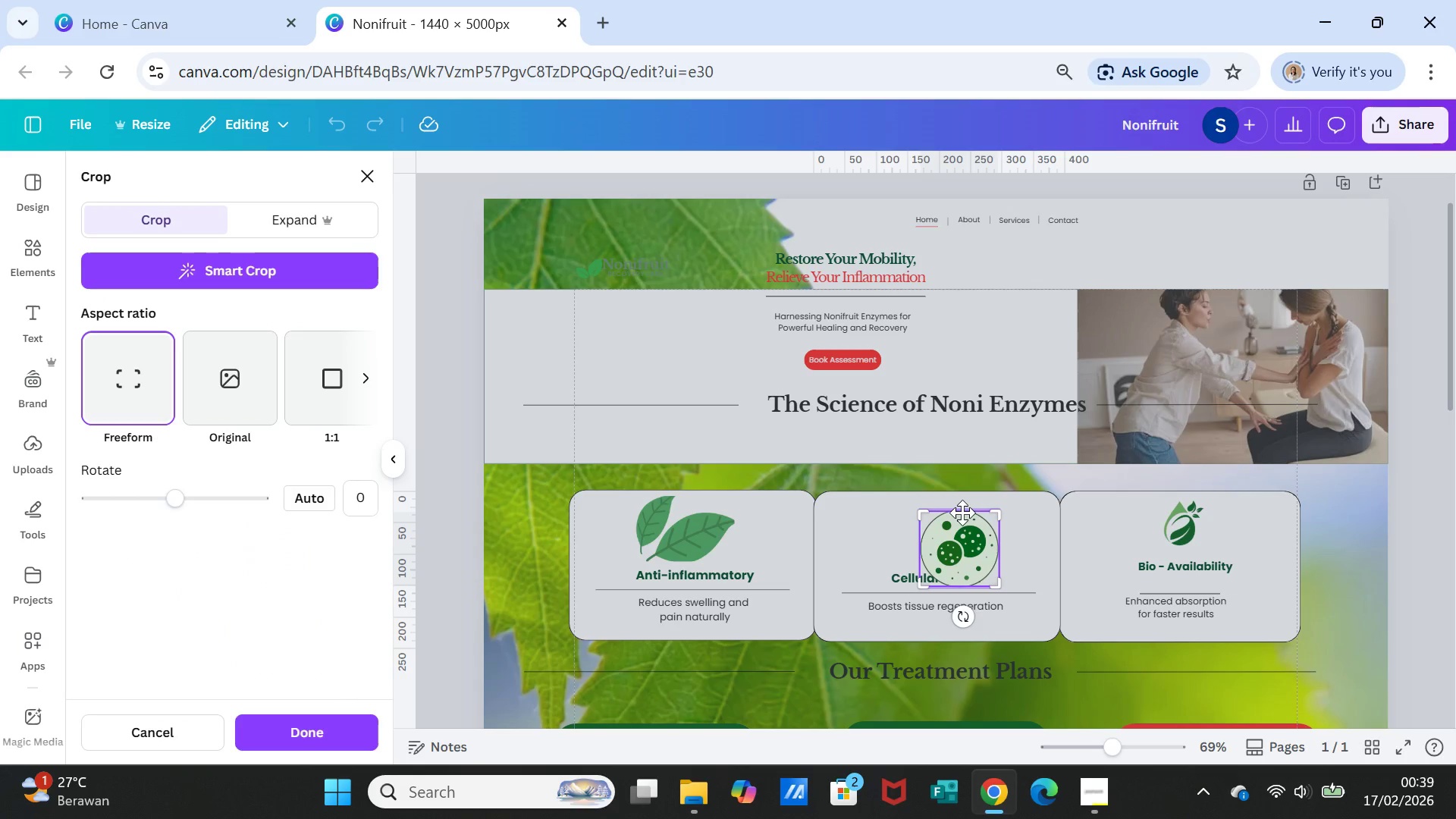 
left_click_drag(start_coordinate=[968, 532], to_coordinate=[968, 536])
 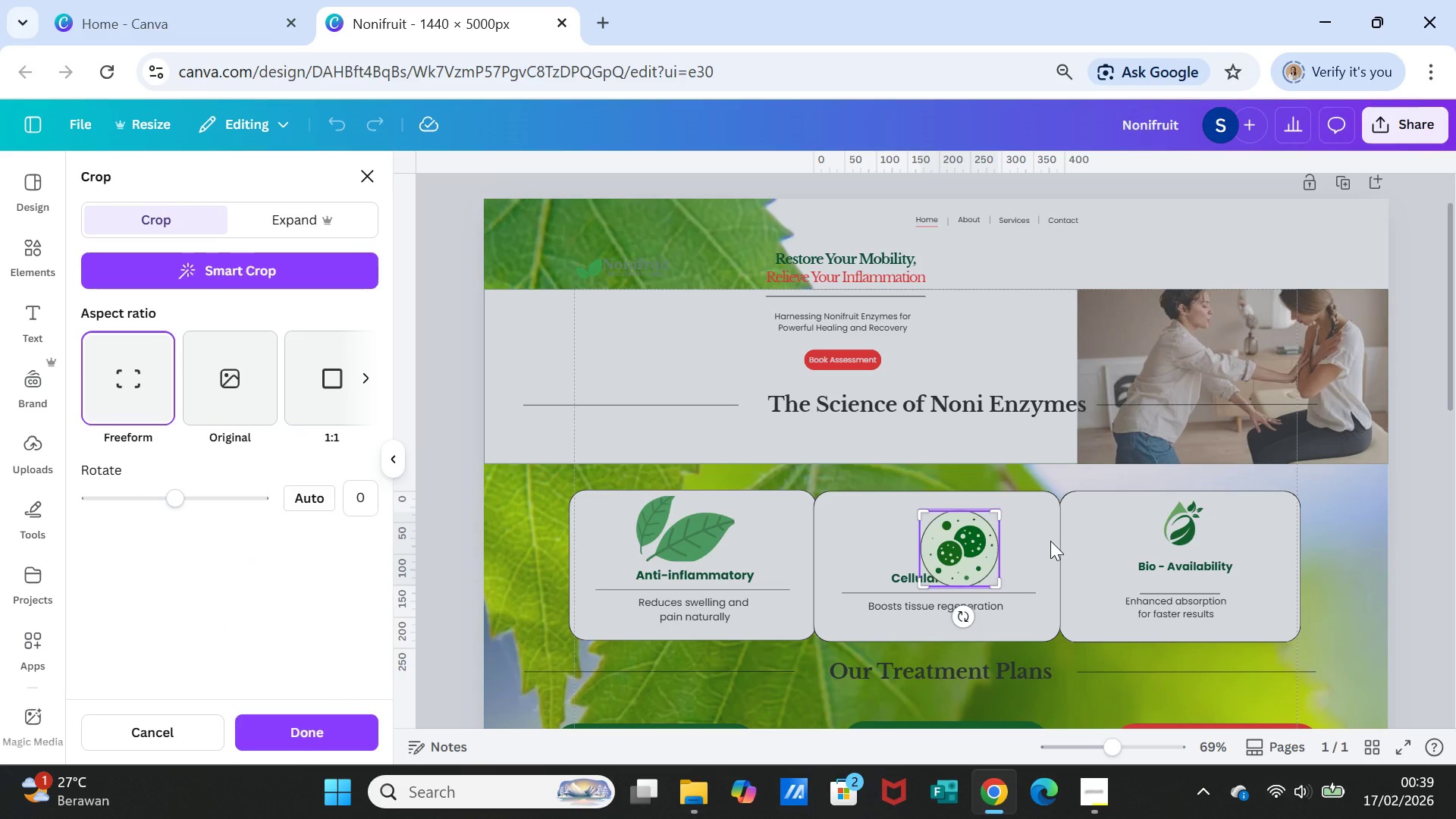 
left_click([1050, 541])
 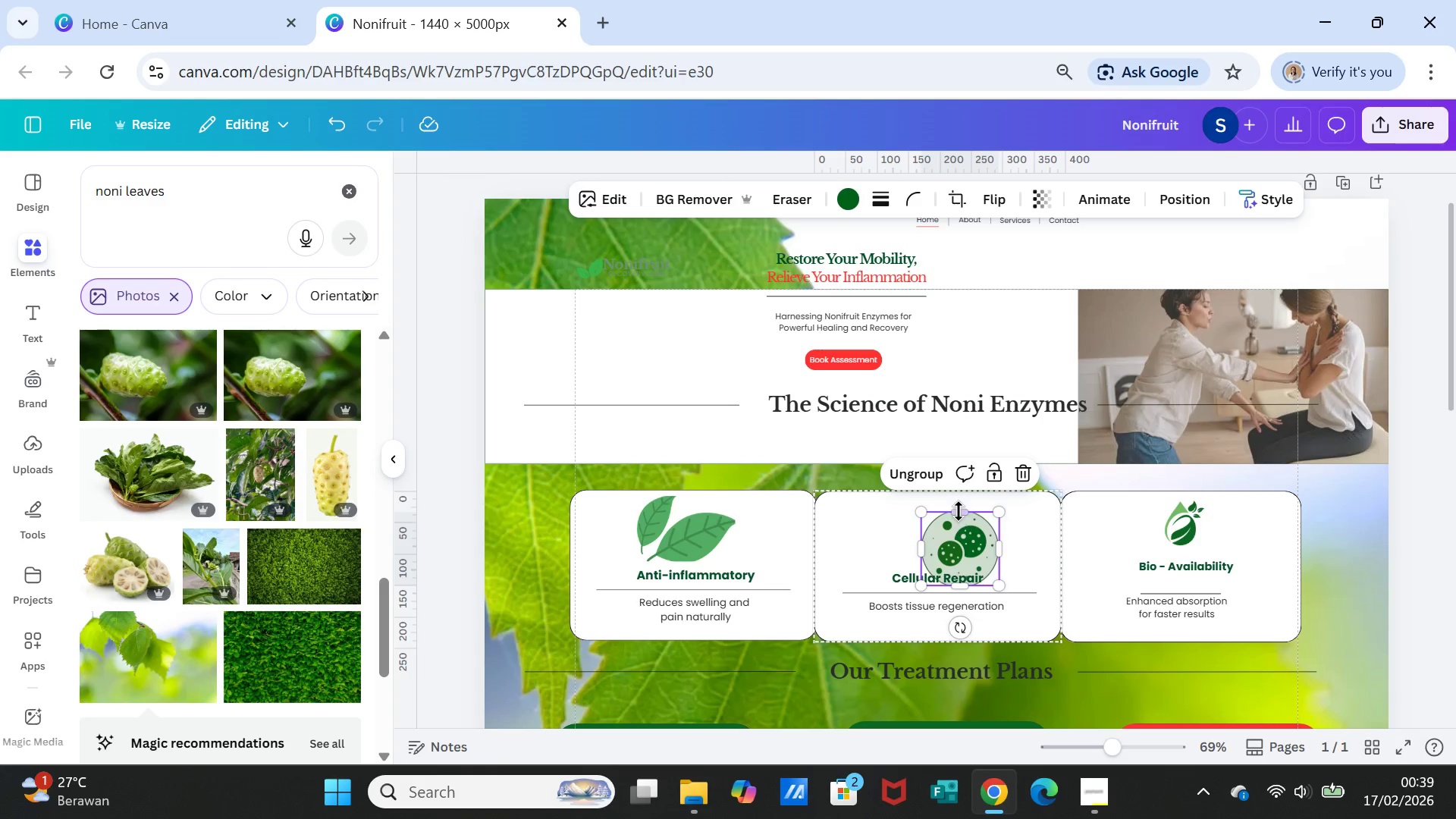 
left_click_drag(start_coordinate=[959, 510], to_coordinate=[959, 505])
 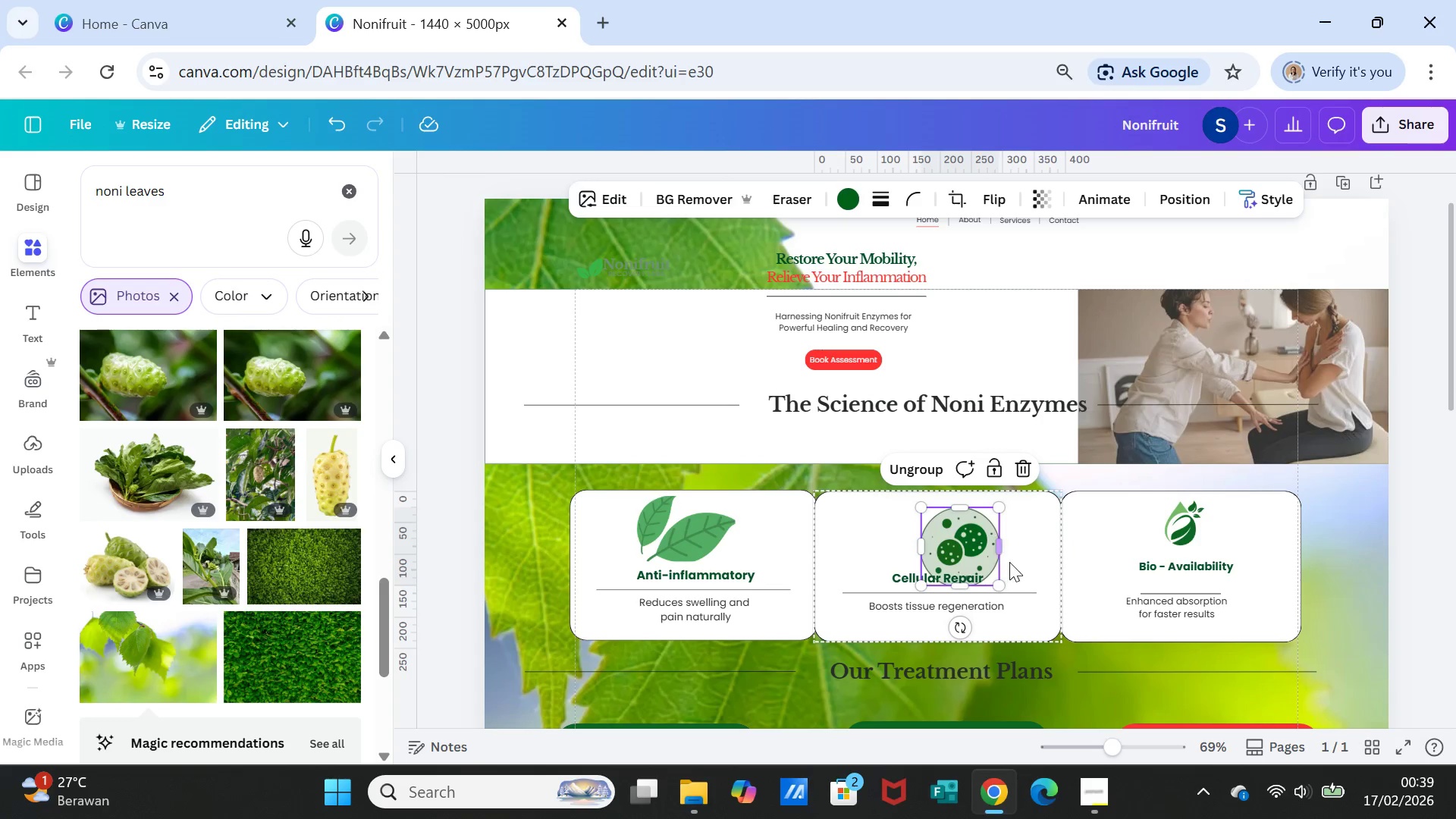 
left_click([1009, 562])
 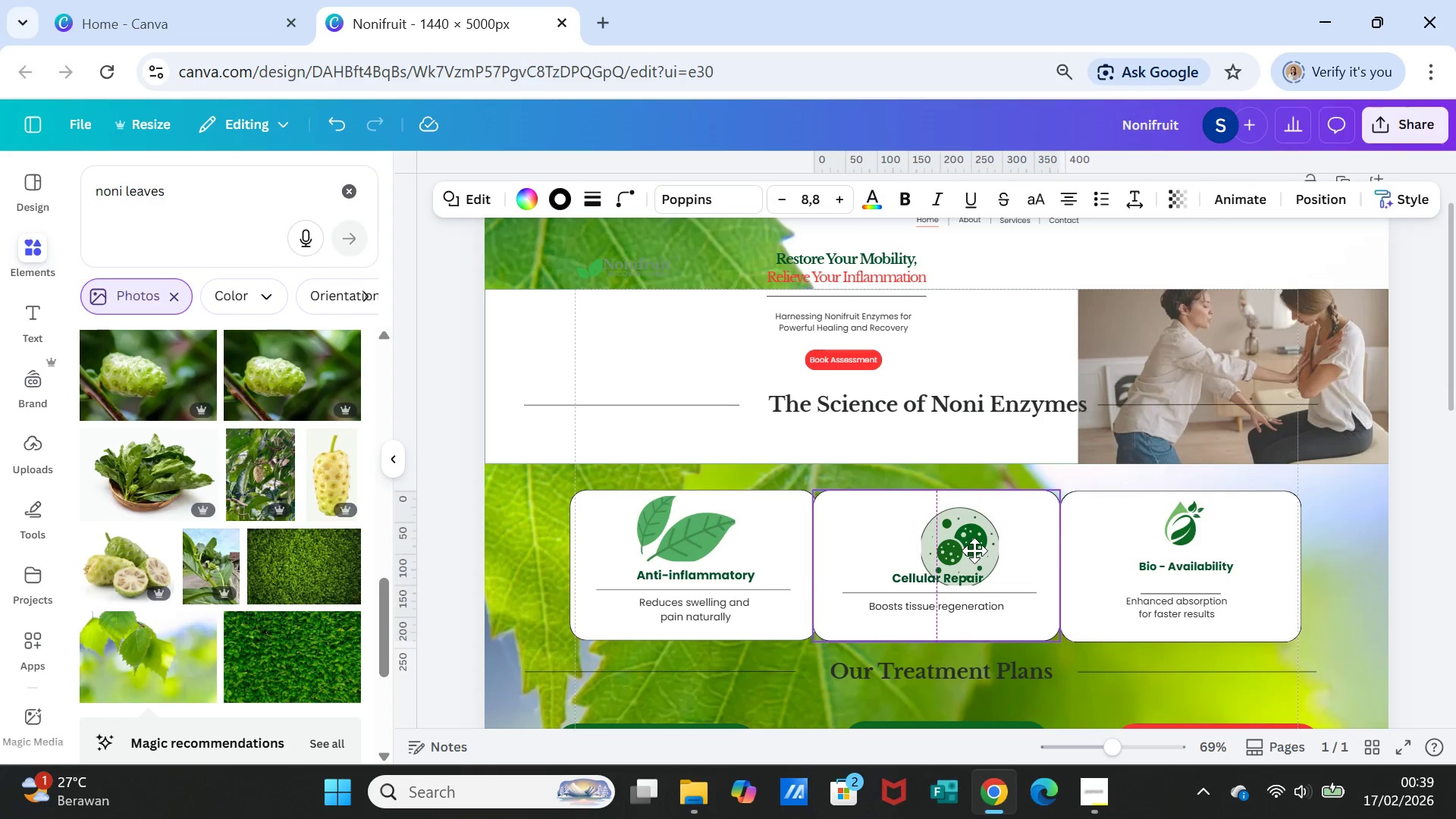 
left_click([954, 540])
 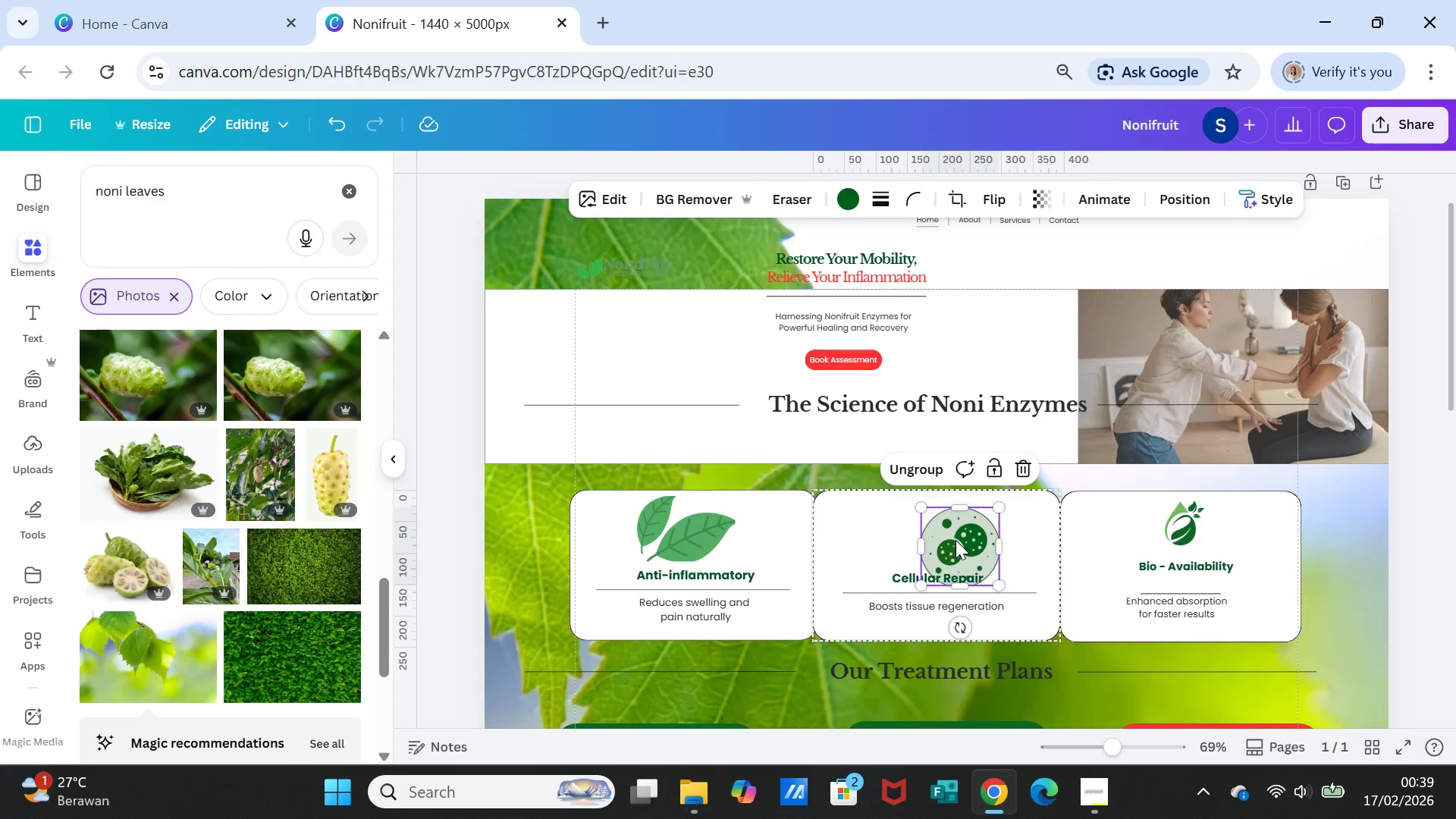 
left_click_drag(start_coordinate=[956, 540], to_coordinate=[936, 535])
 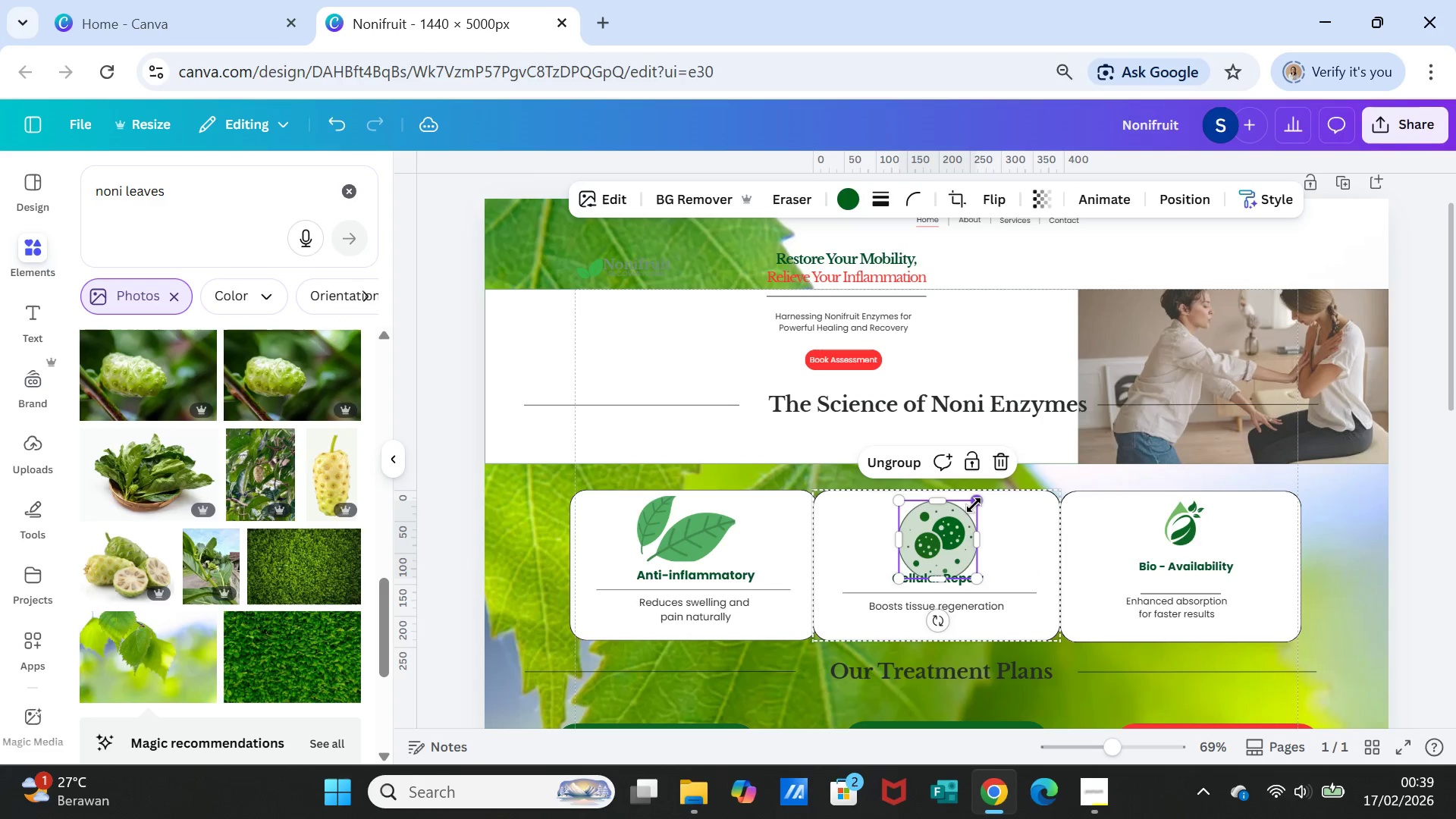 
left_click_drag(start_coordinate=[974, 505], to_coordinate=[957, 531])
 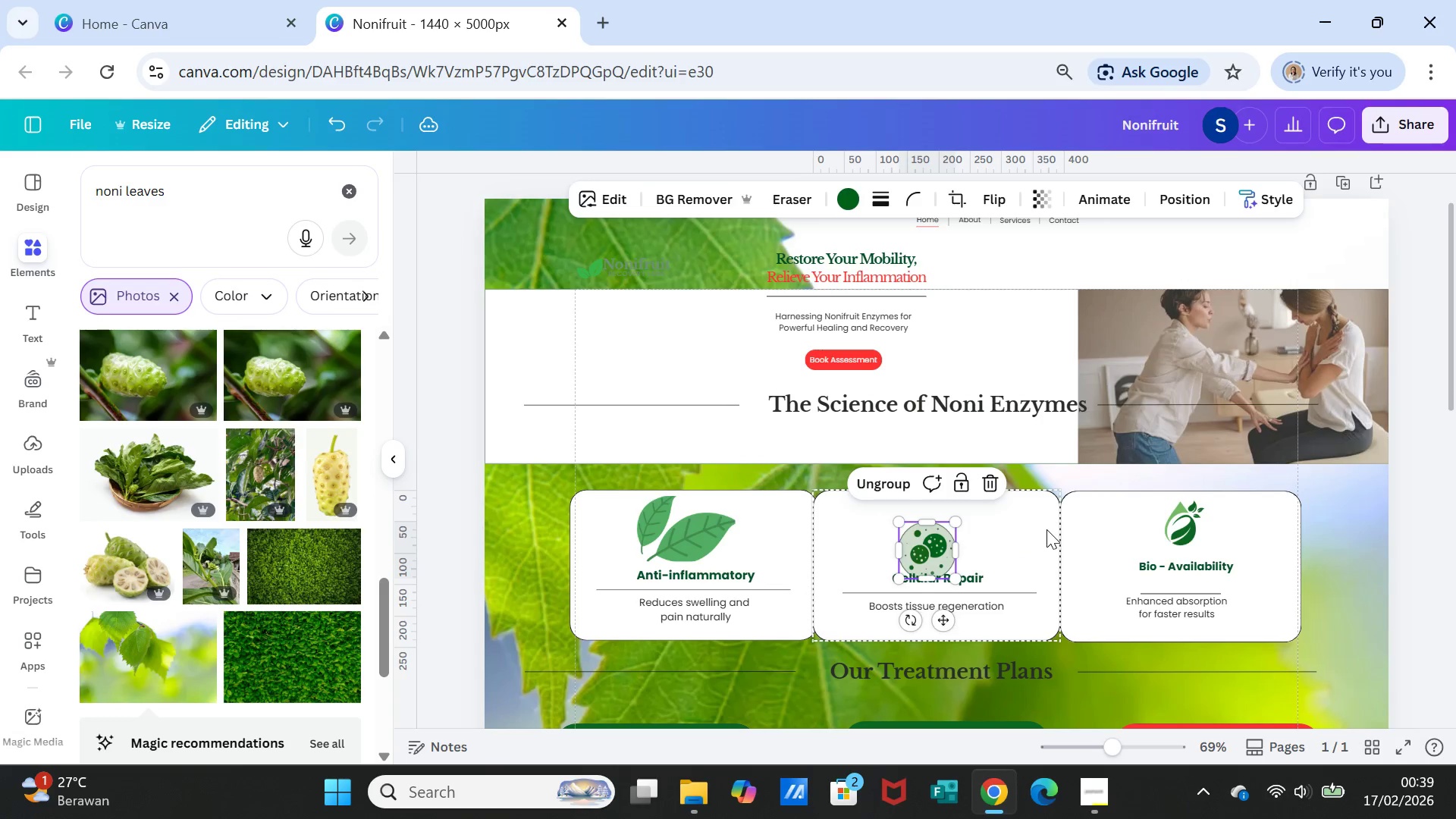 
left_click([1046, 529])
 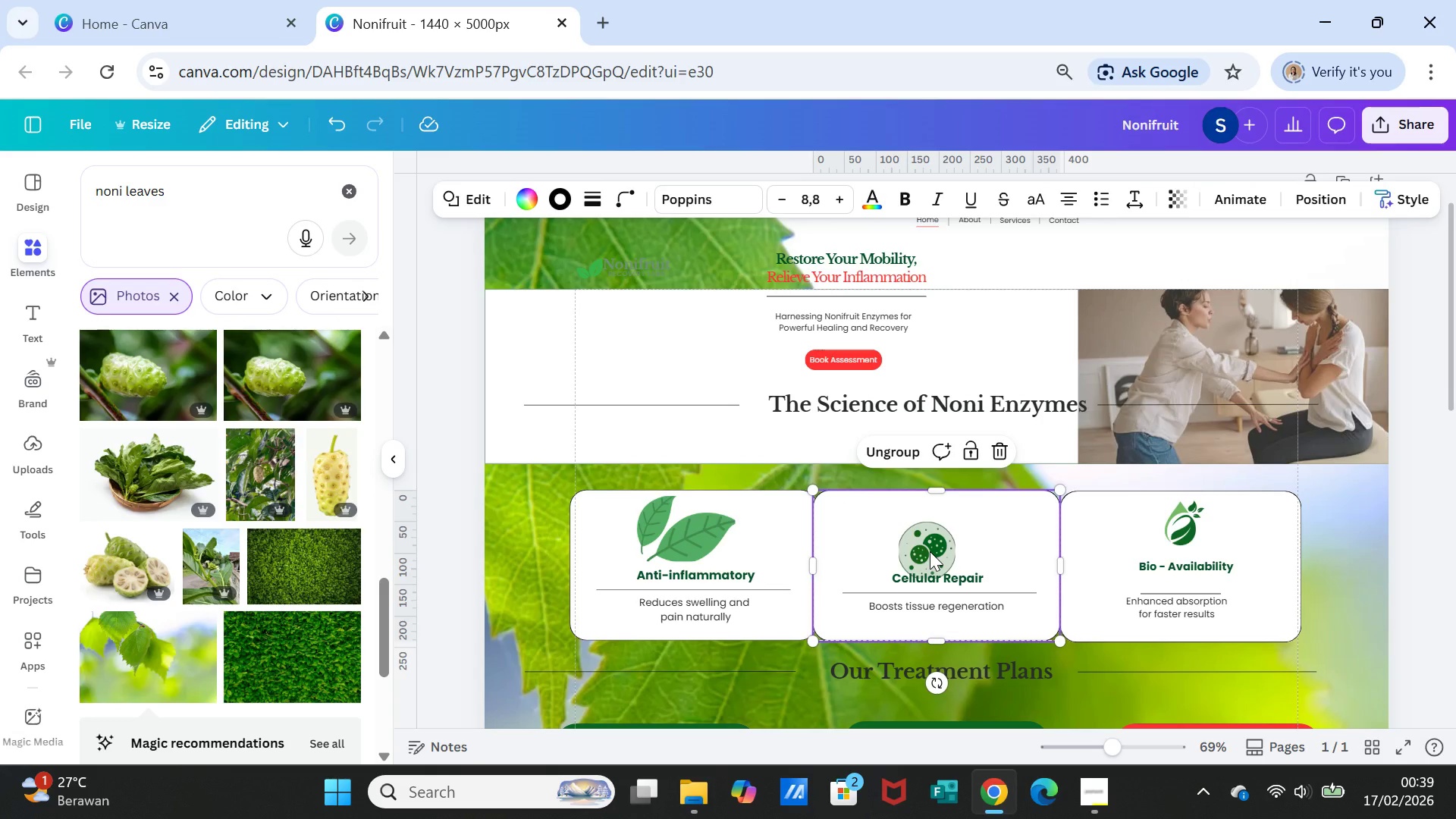 
left_click([930, 551])
 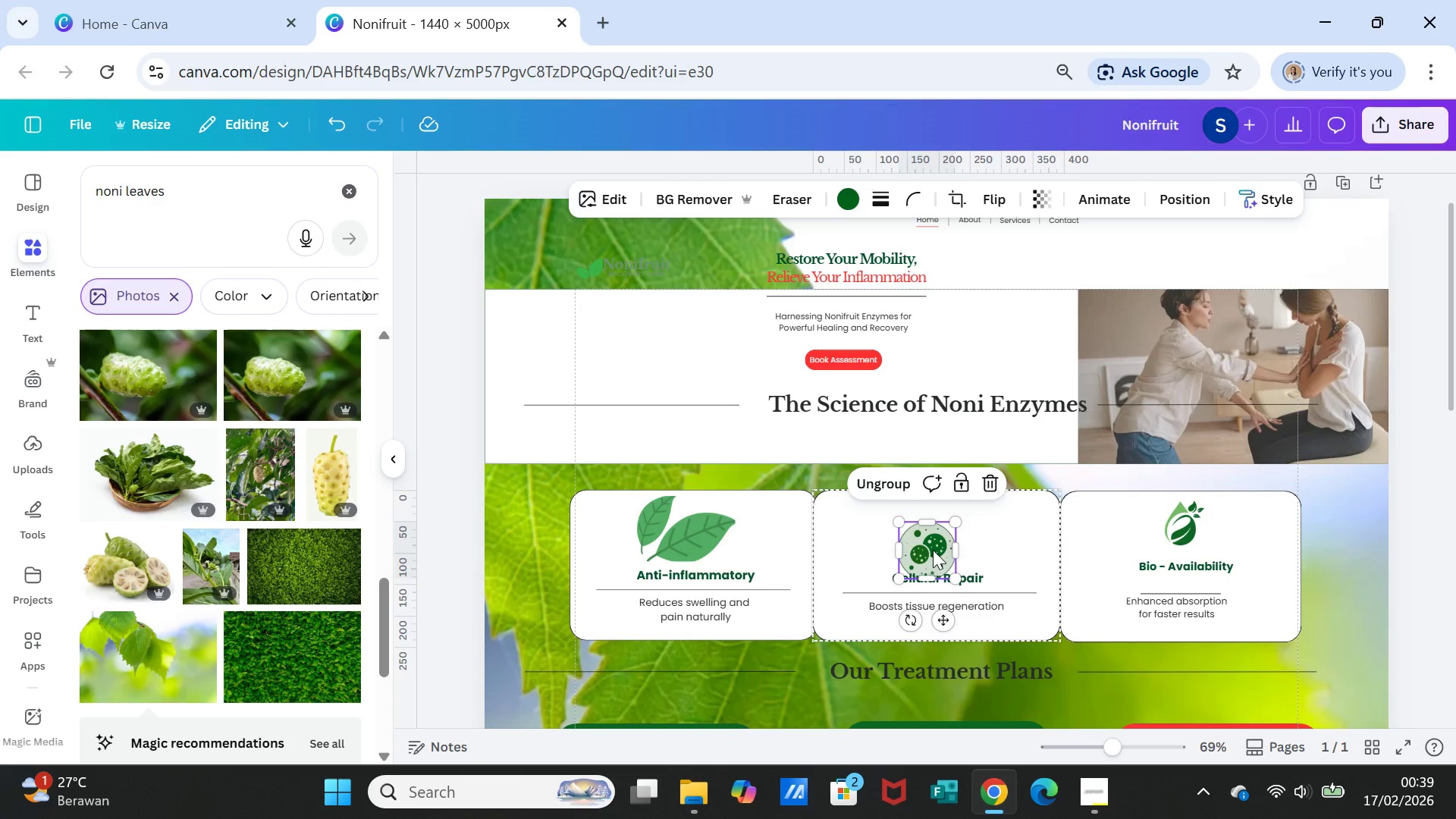 
left_click_drag(start_coordinate=[933, 551], to_coordinate=[942, 538])
 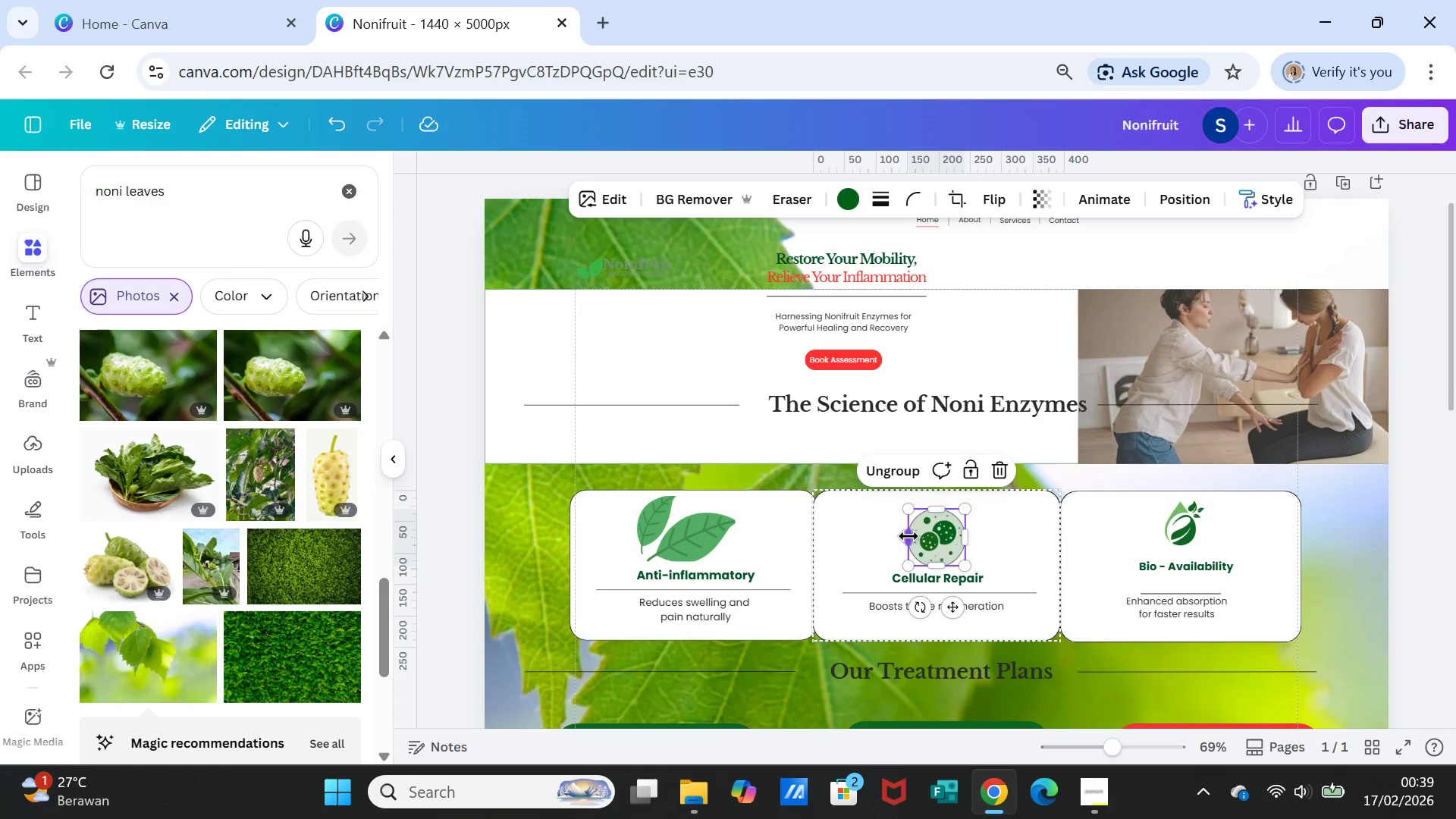 
left_click_drag(start_coordinate=[908, 536], to_coordinate=[905, 536])
 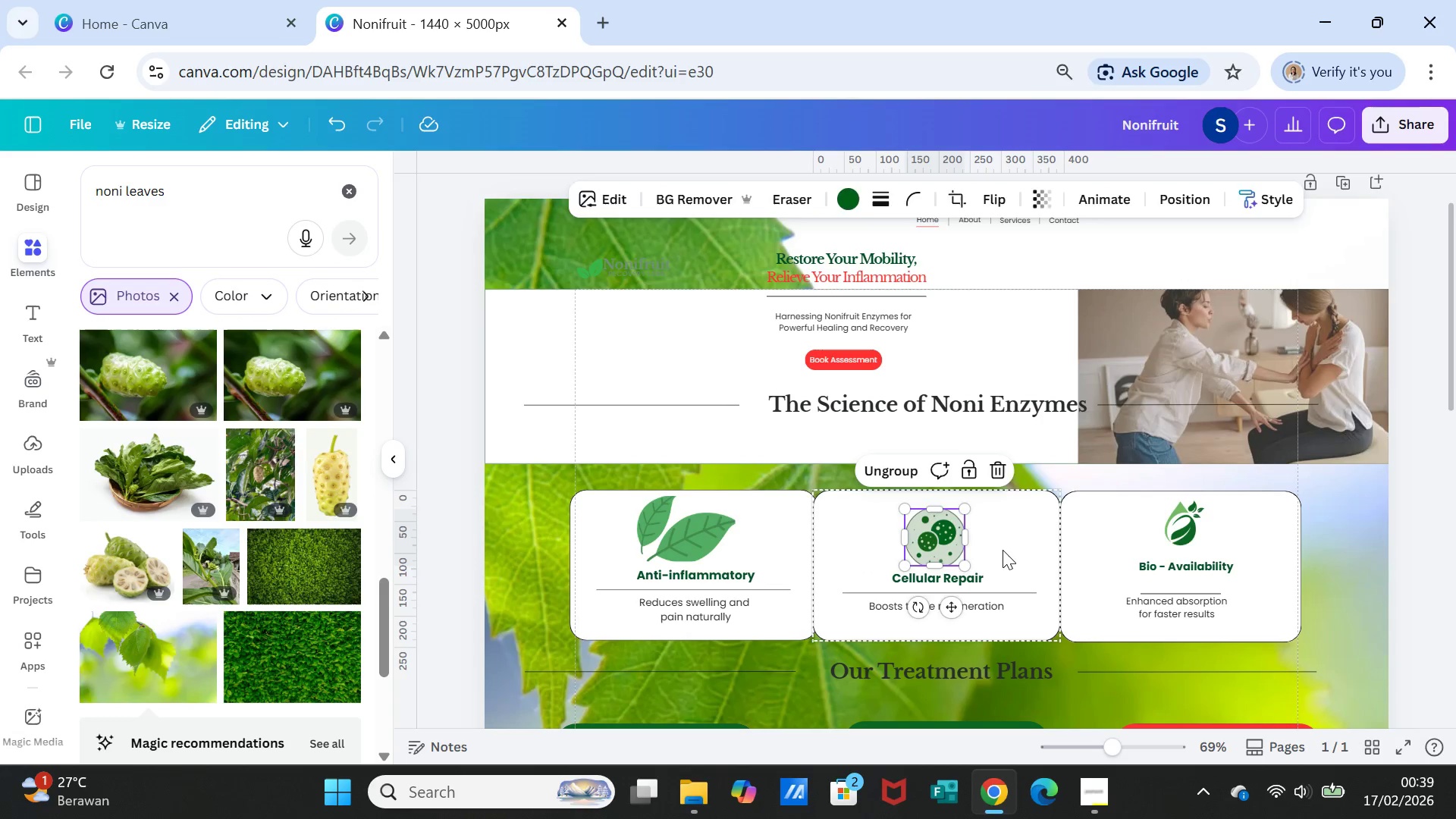 
left_click([1003, 550])
 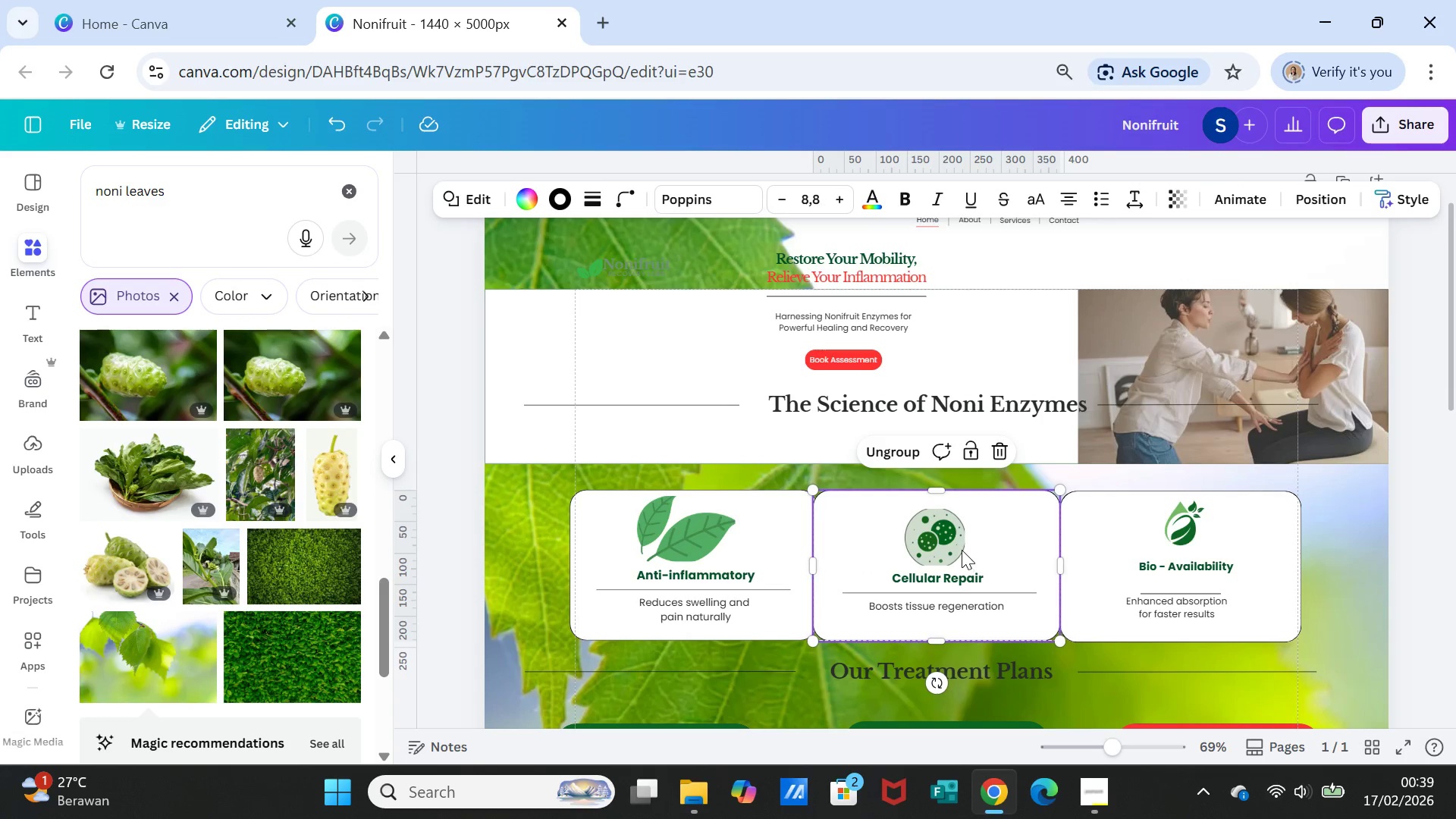 
left_click([955, 546])
 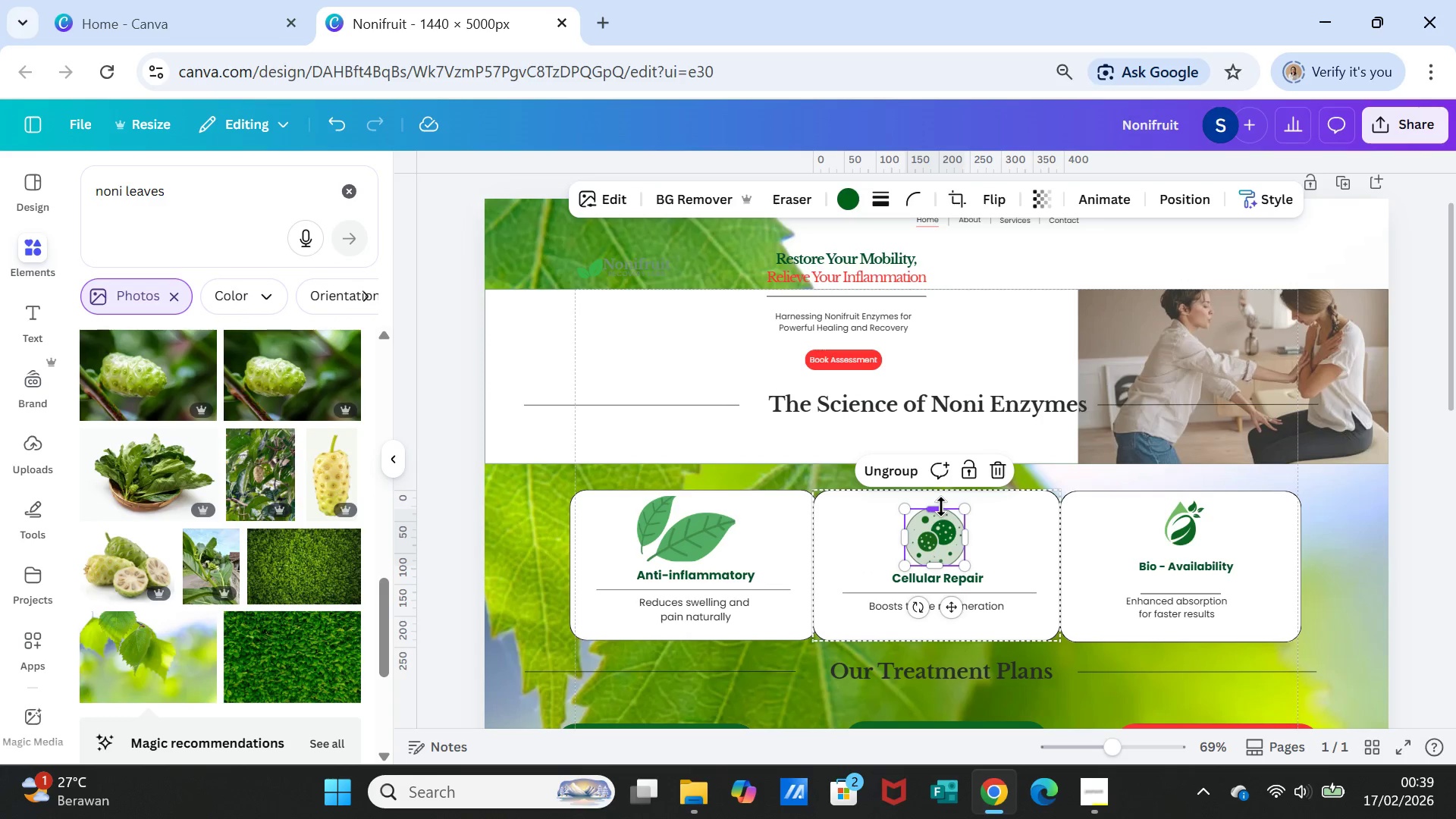 
left_click_drag(start_coordinate=[941, 507], to_coordinate=[940, 502])
 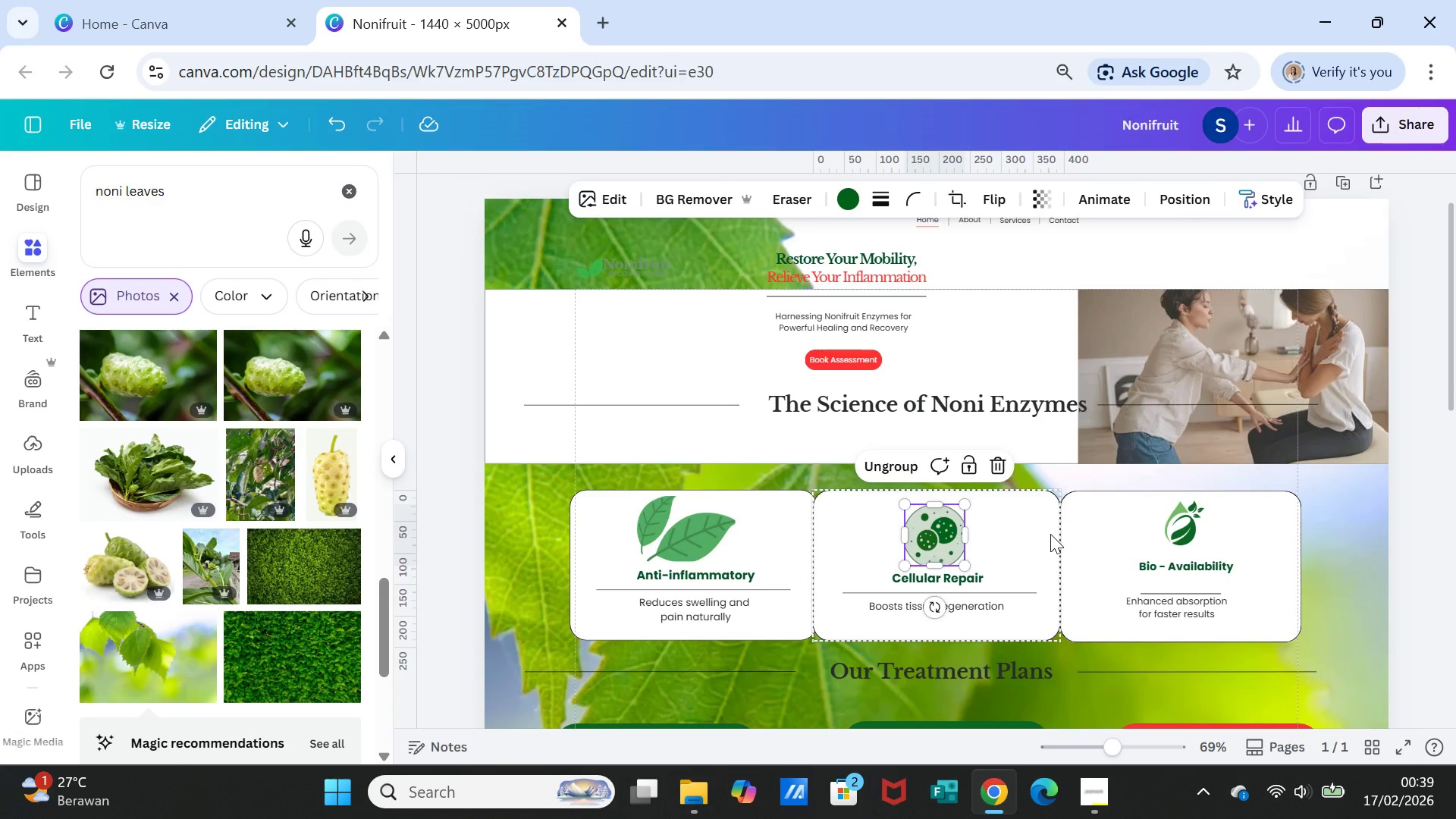 
left_click([1050, 534])
 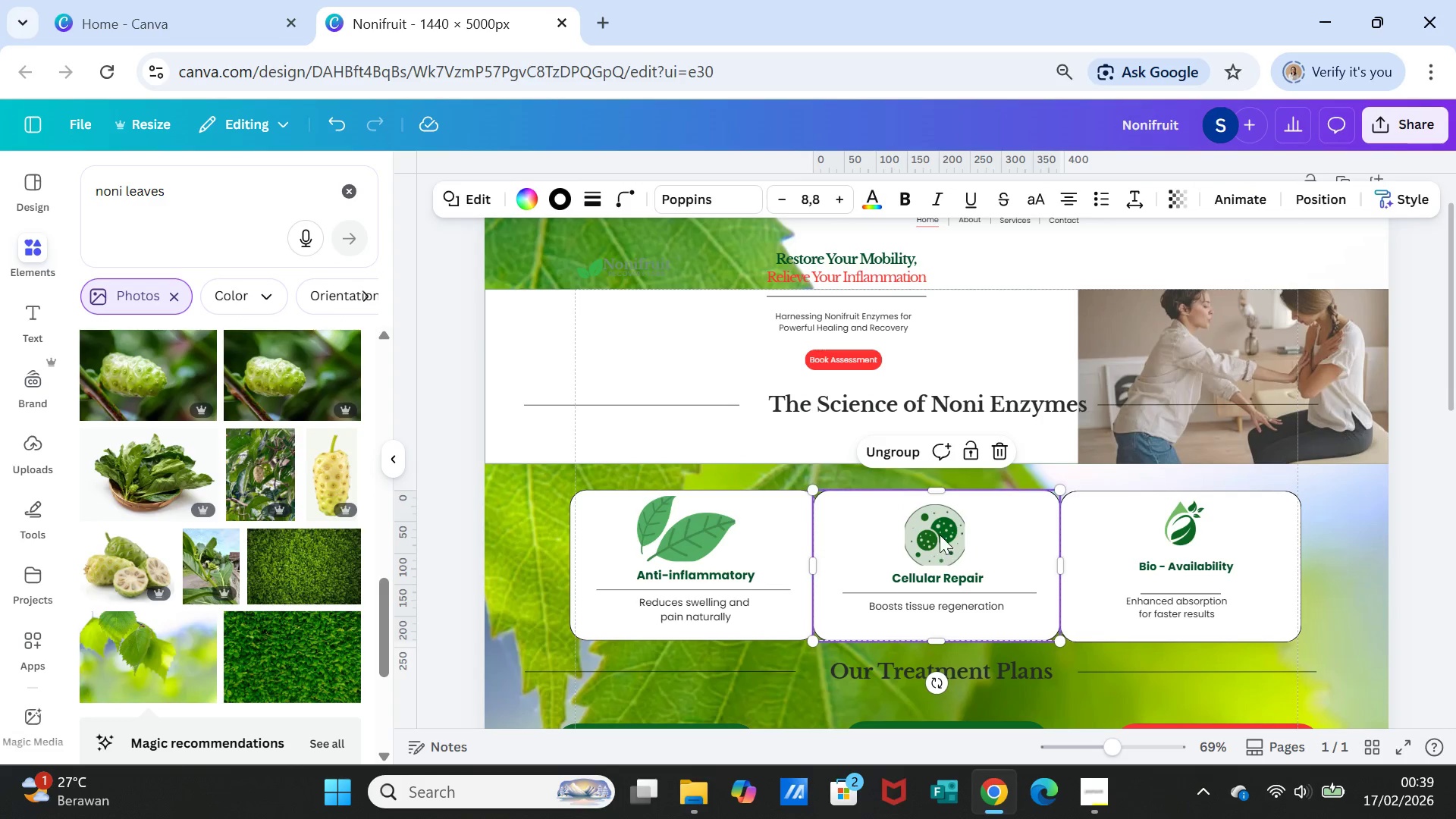 
left_click([937, 530])
 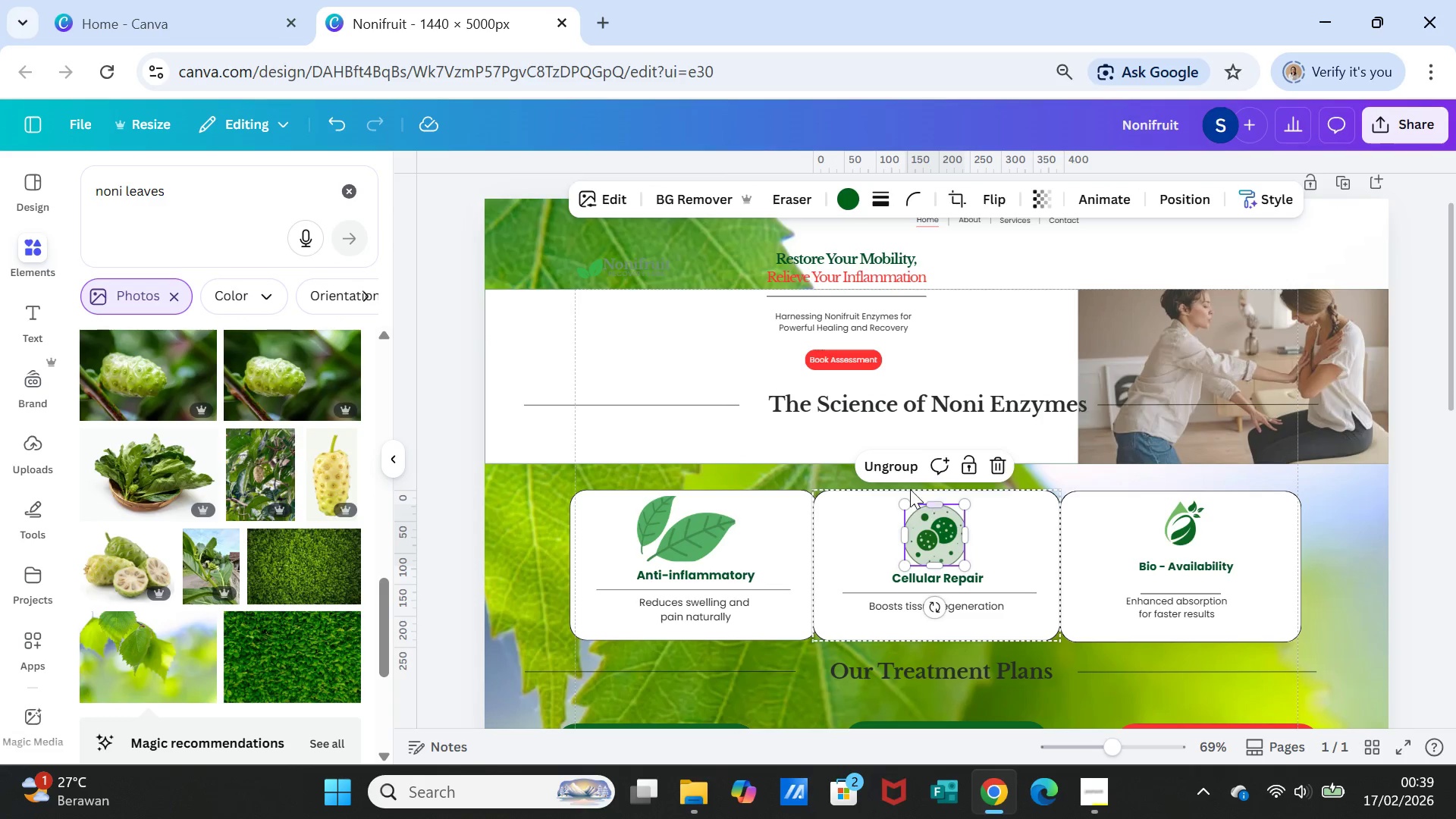 
left_click([890, 470])
 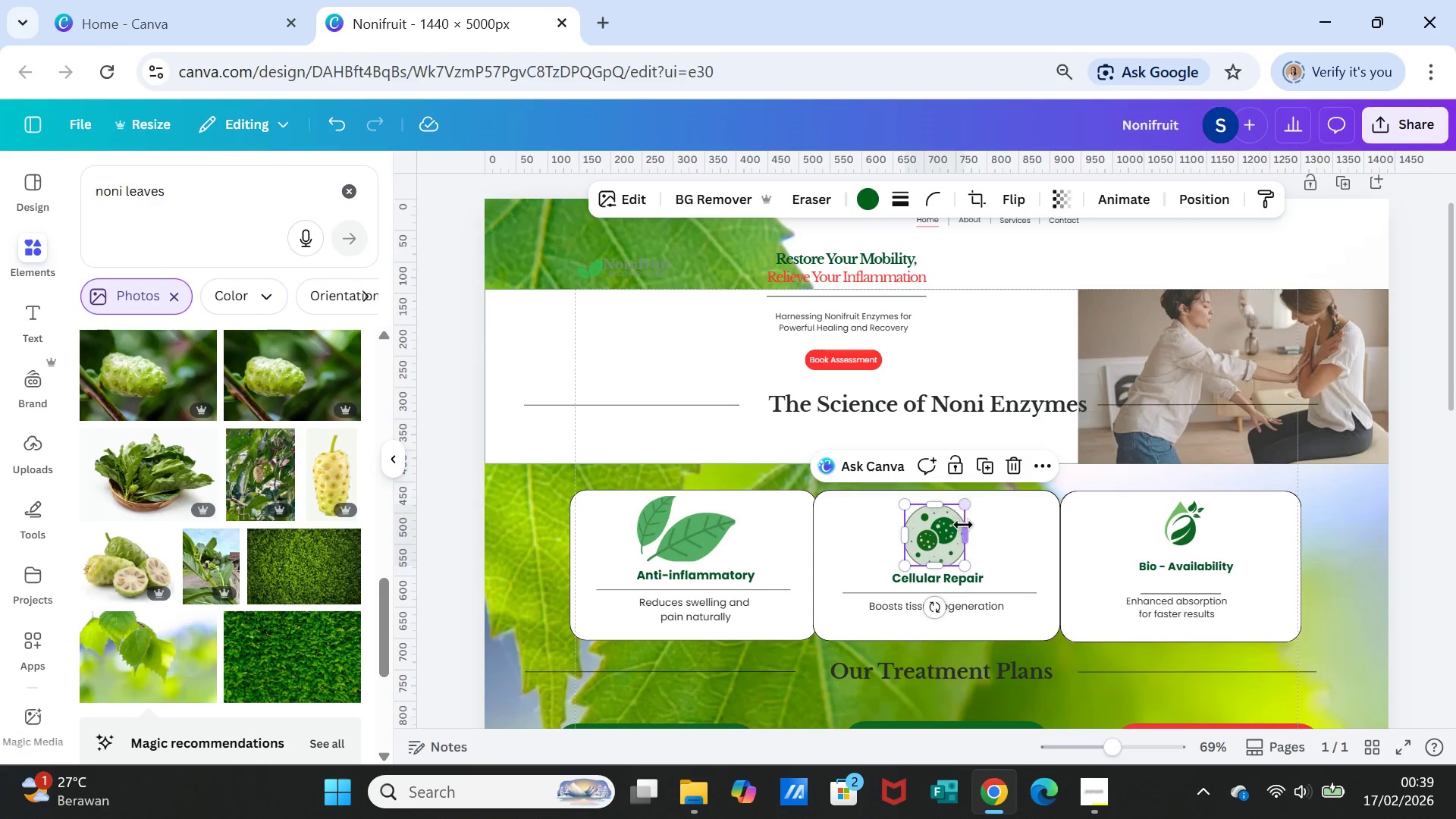 
left_click([992, 541])
 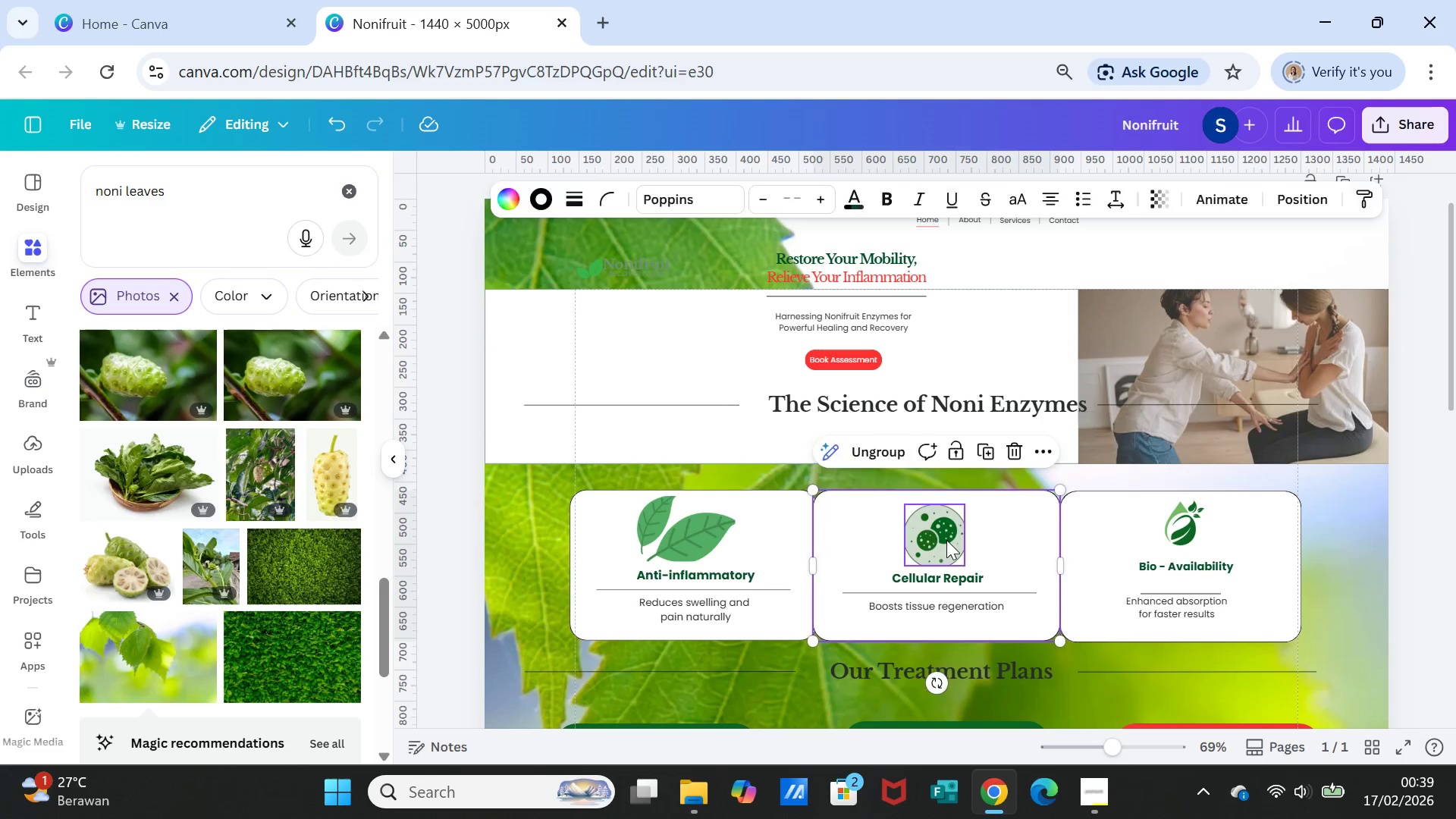 
left_click([946, 540])
 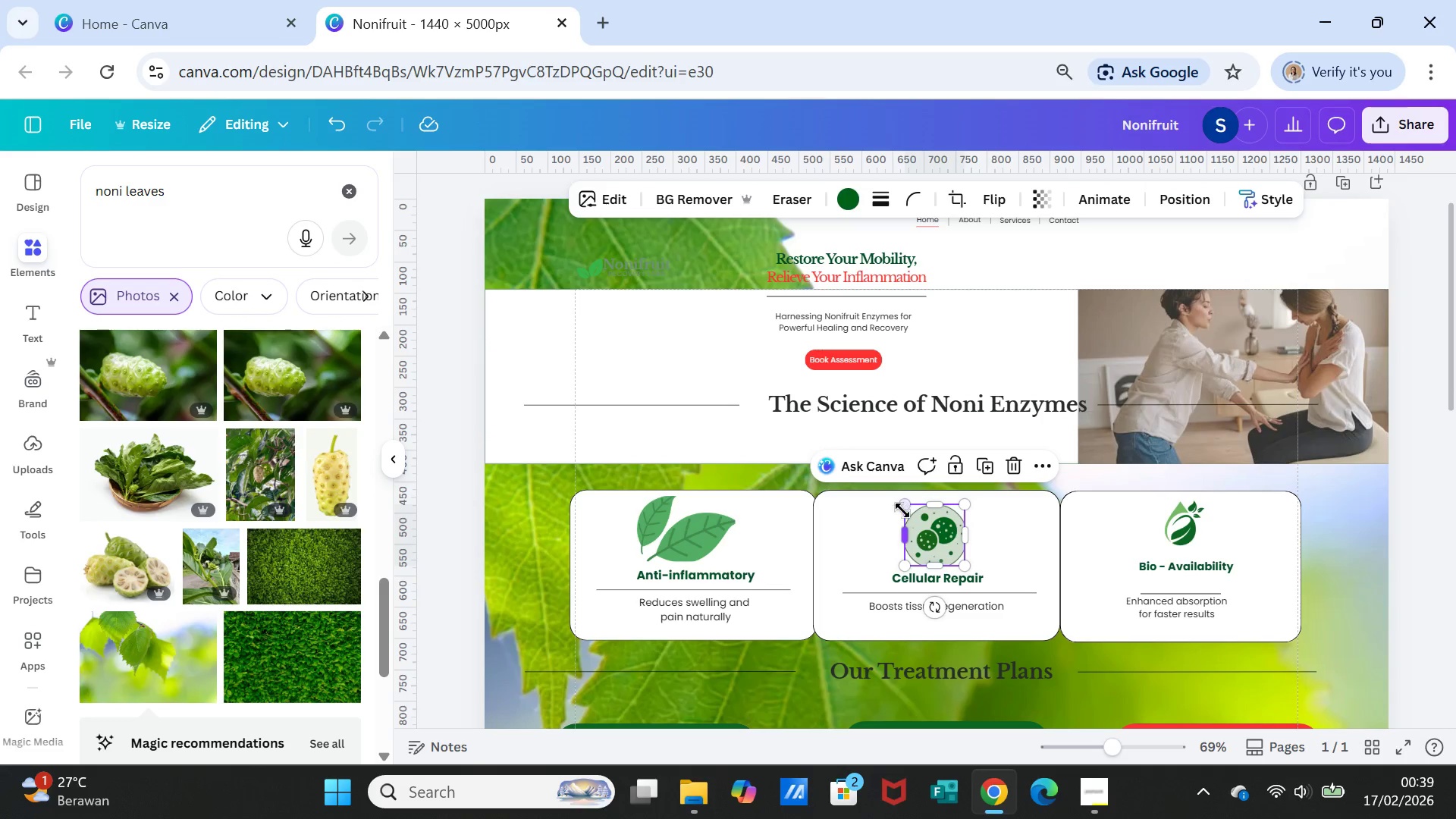 
left_click_drag(start_coordinate=[902, 510], to_coordinate=[927, 519])
 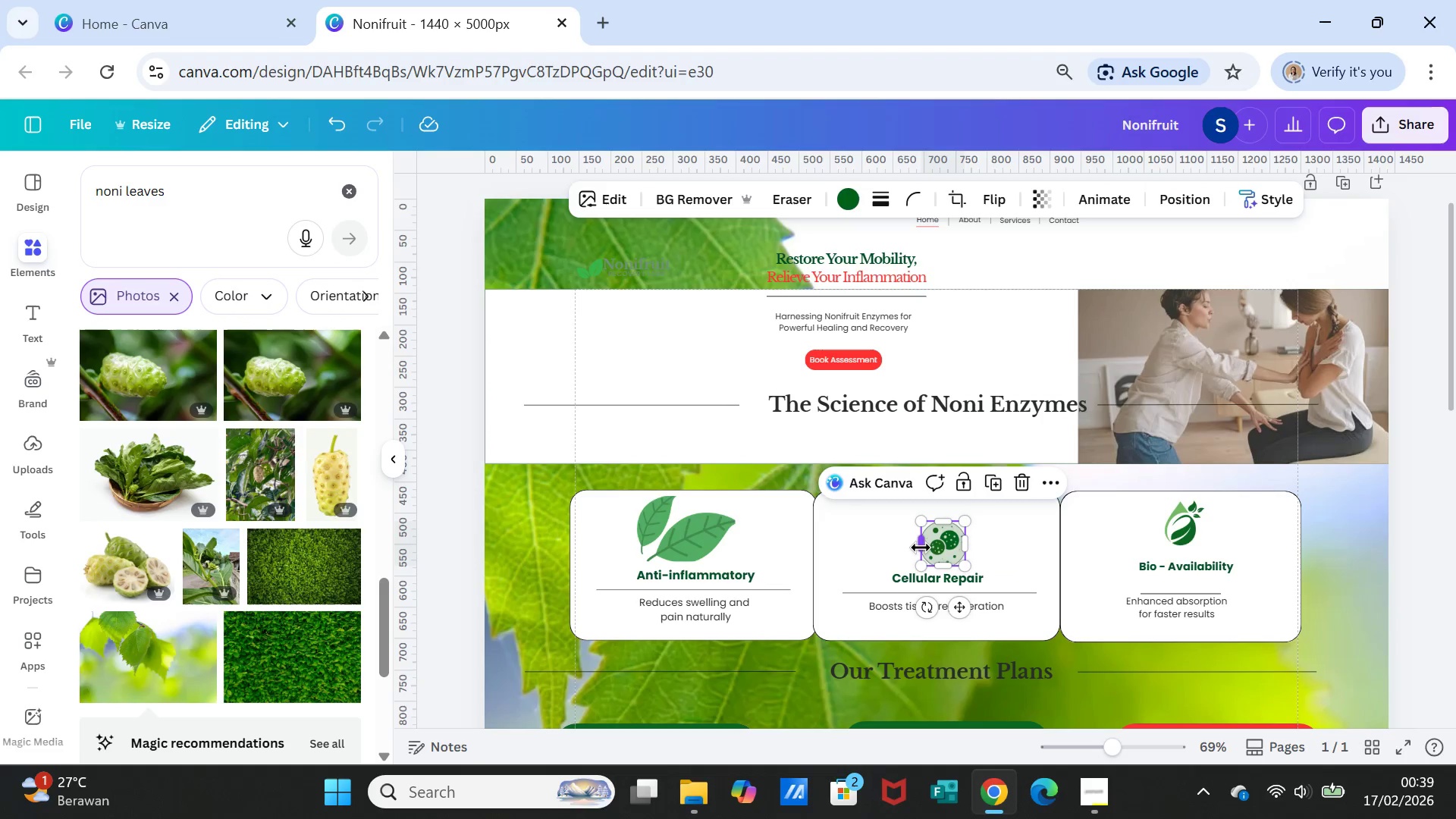 
left_click_drag(start_coordinate=[921, 548], to_coordinate=[914, 544])
 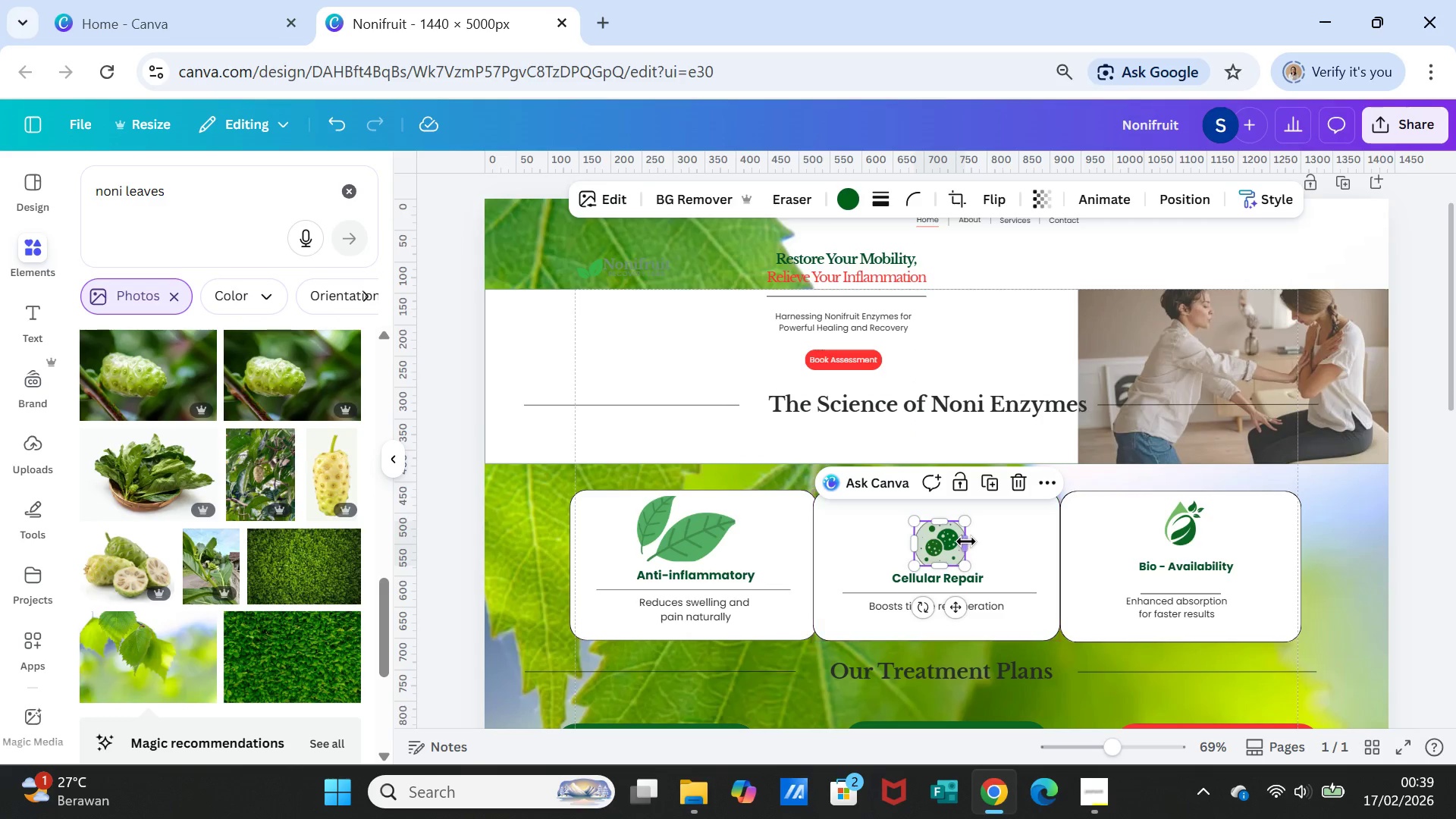 
left_click_drag(start_coordinate=[966, 541], to_coordinate=[971, 541])
 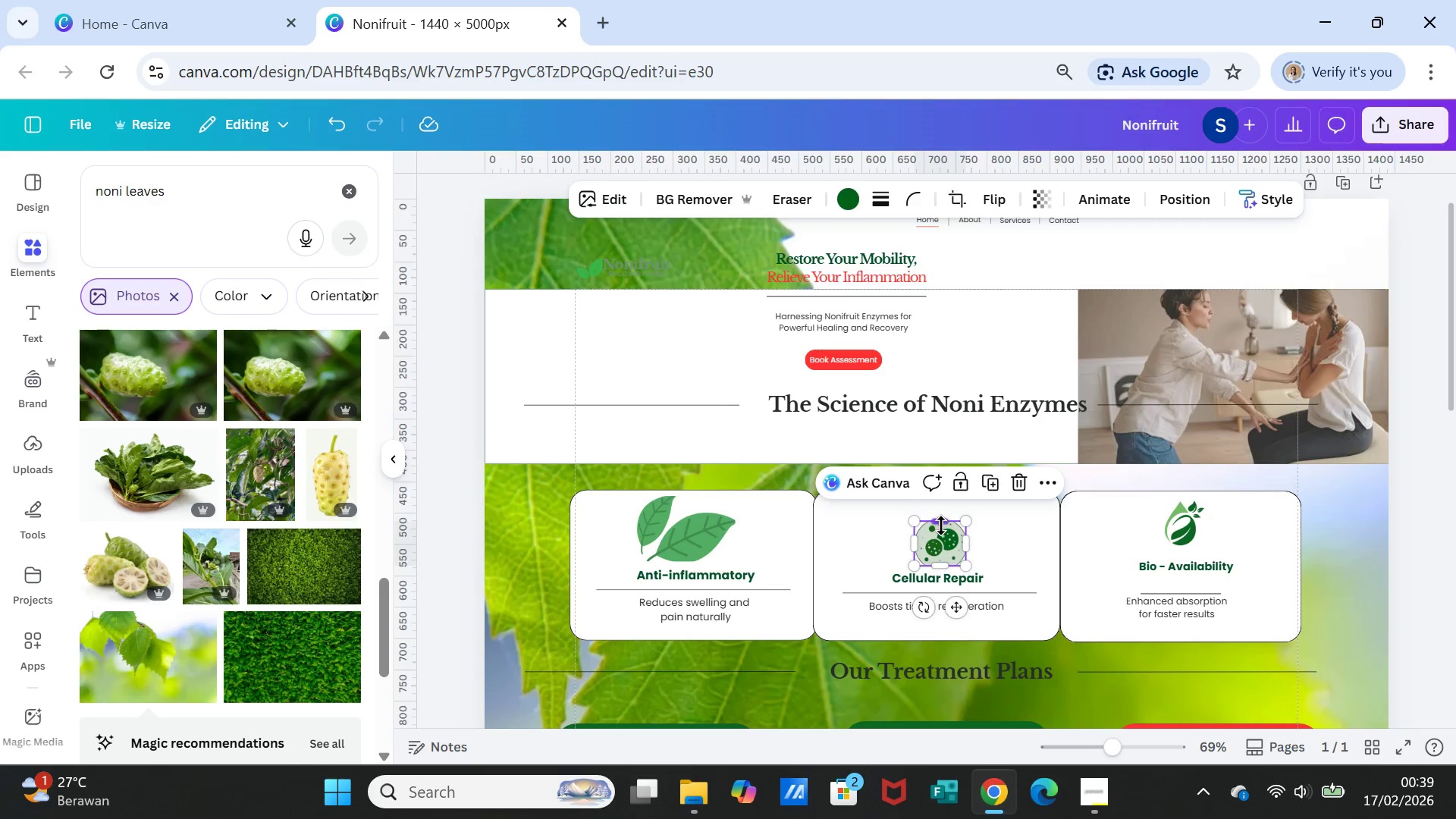 
left_click_drag(start_coordinate=[941, 526], to_coordinate=[943, 520])
 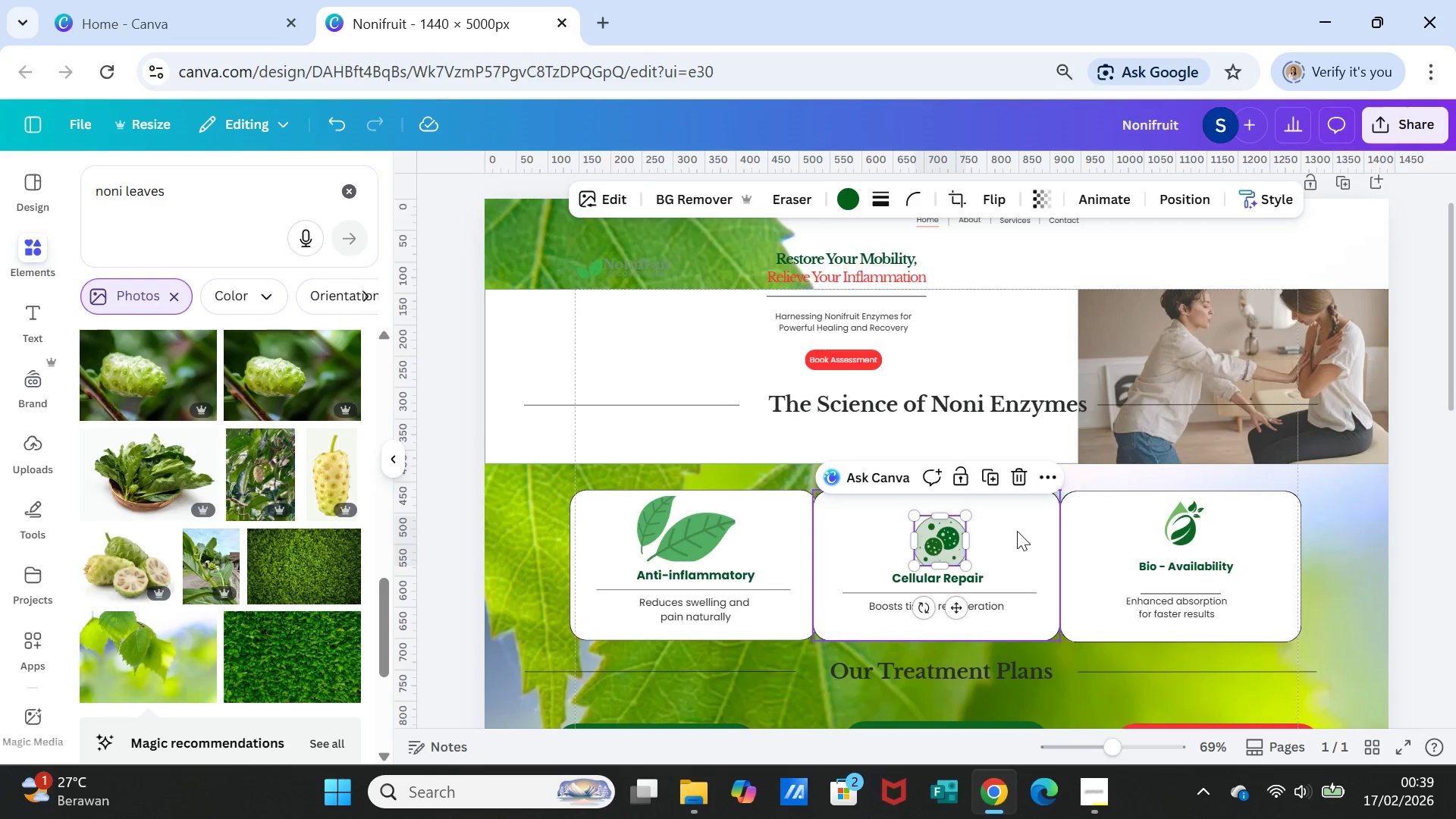 
left_click([1017, 531])
 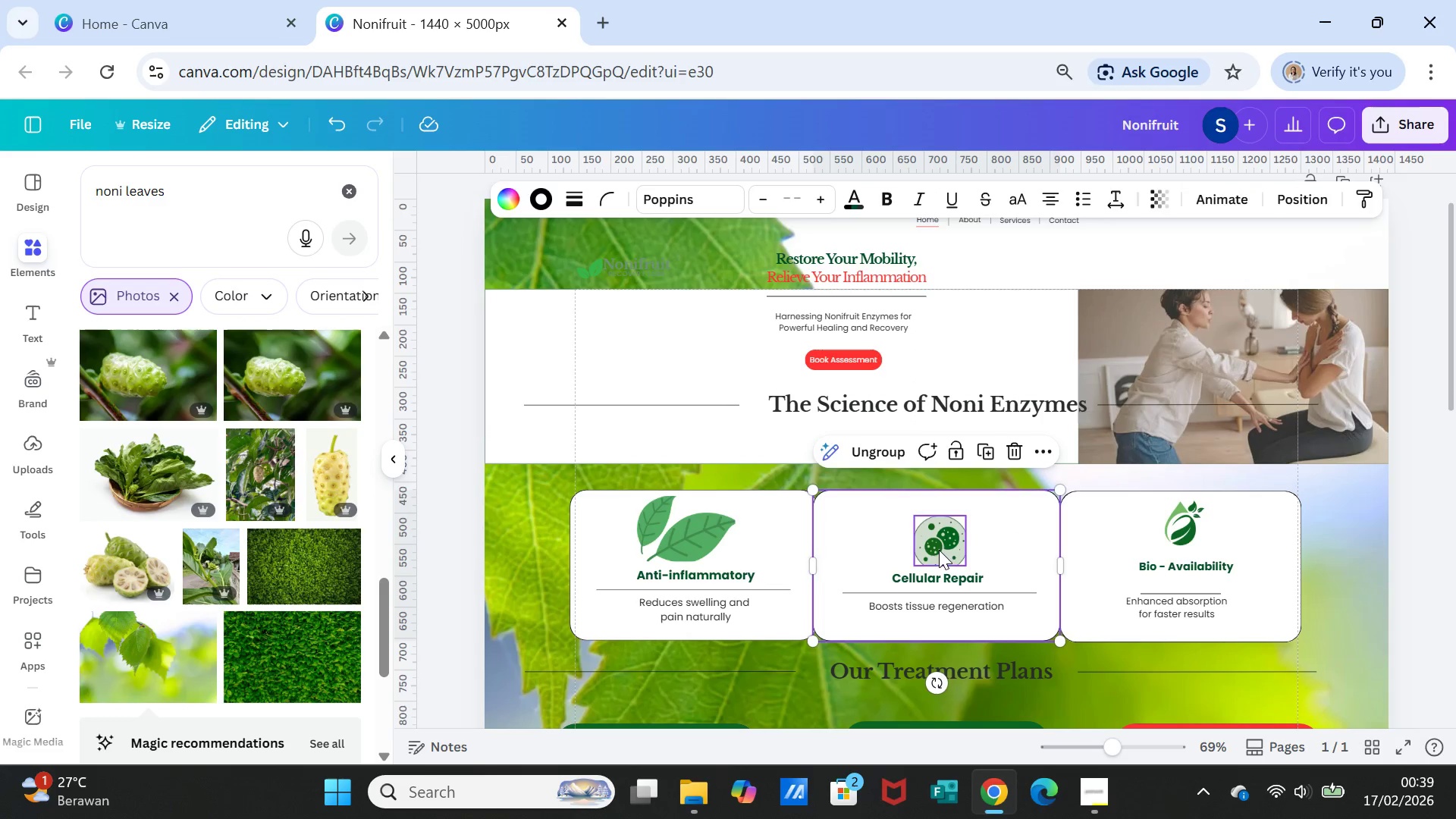 
left_click([936, 547])
 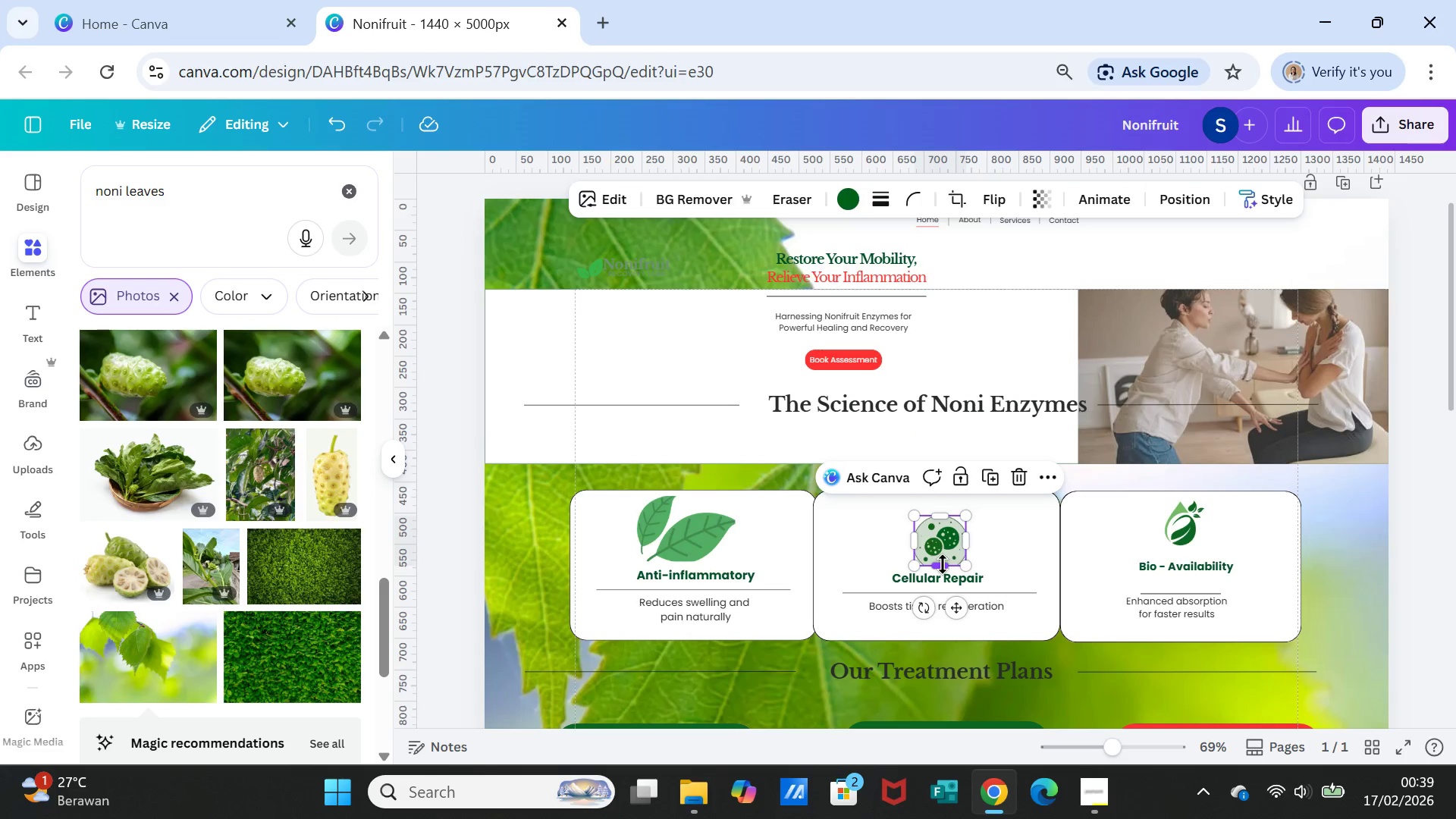 
left_click_drag(start_coordinate=[943, 564], to_coordinate=[943, 570])
 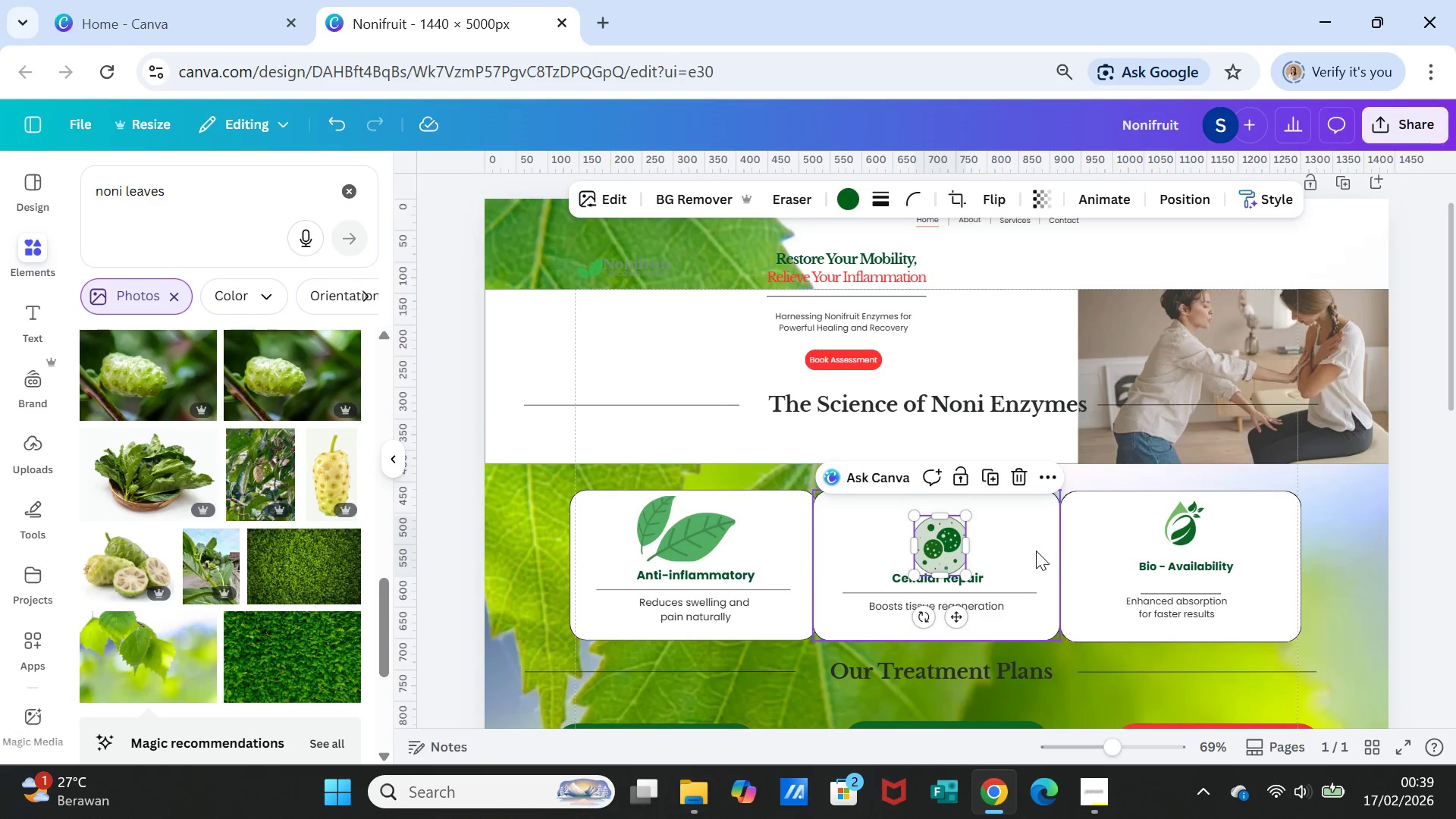 
left_click([1036, 551])
 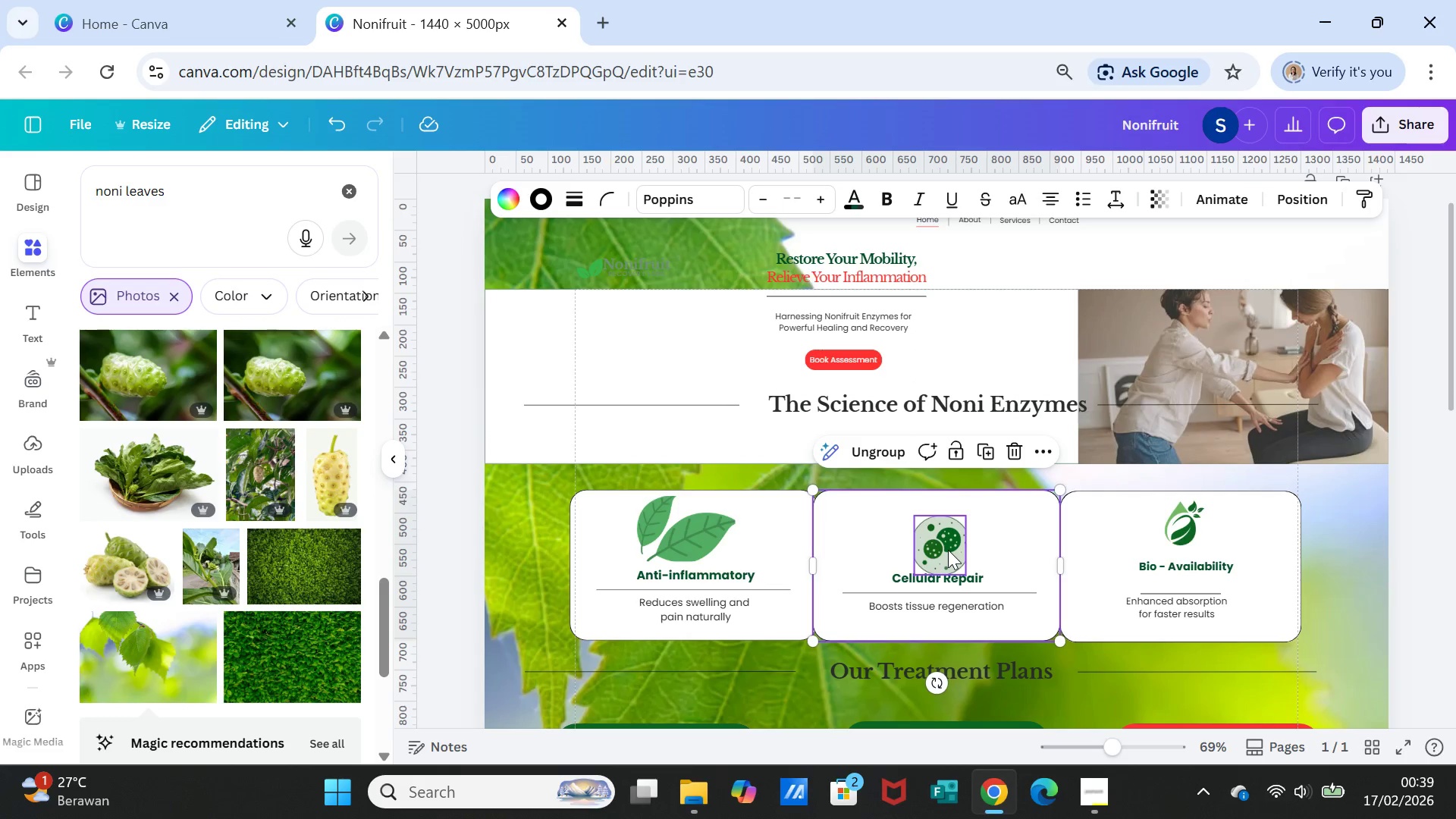 
left_click([948, 550])
 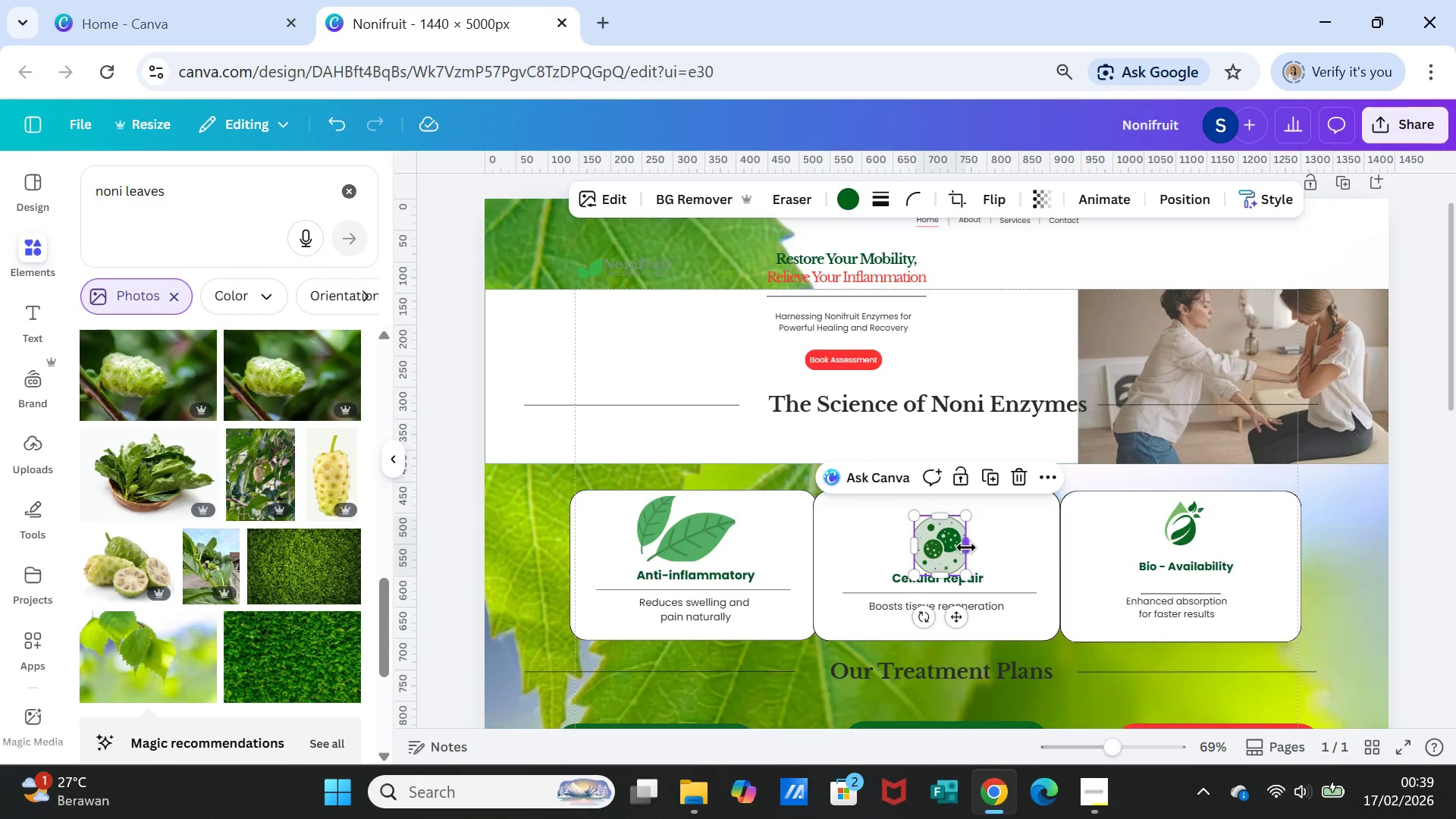 
left_click_drag(start_coordinate=[966, 548], to_coordinate=[972, 548])
 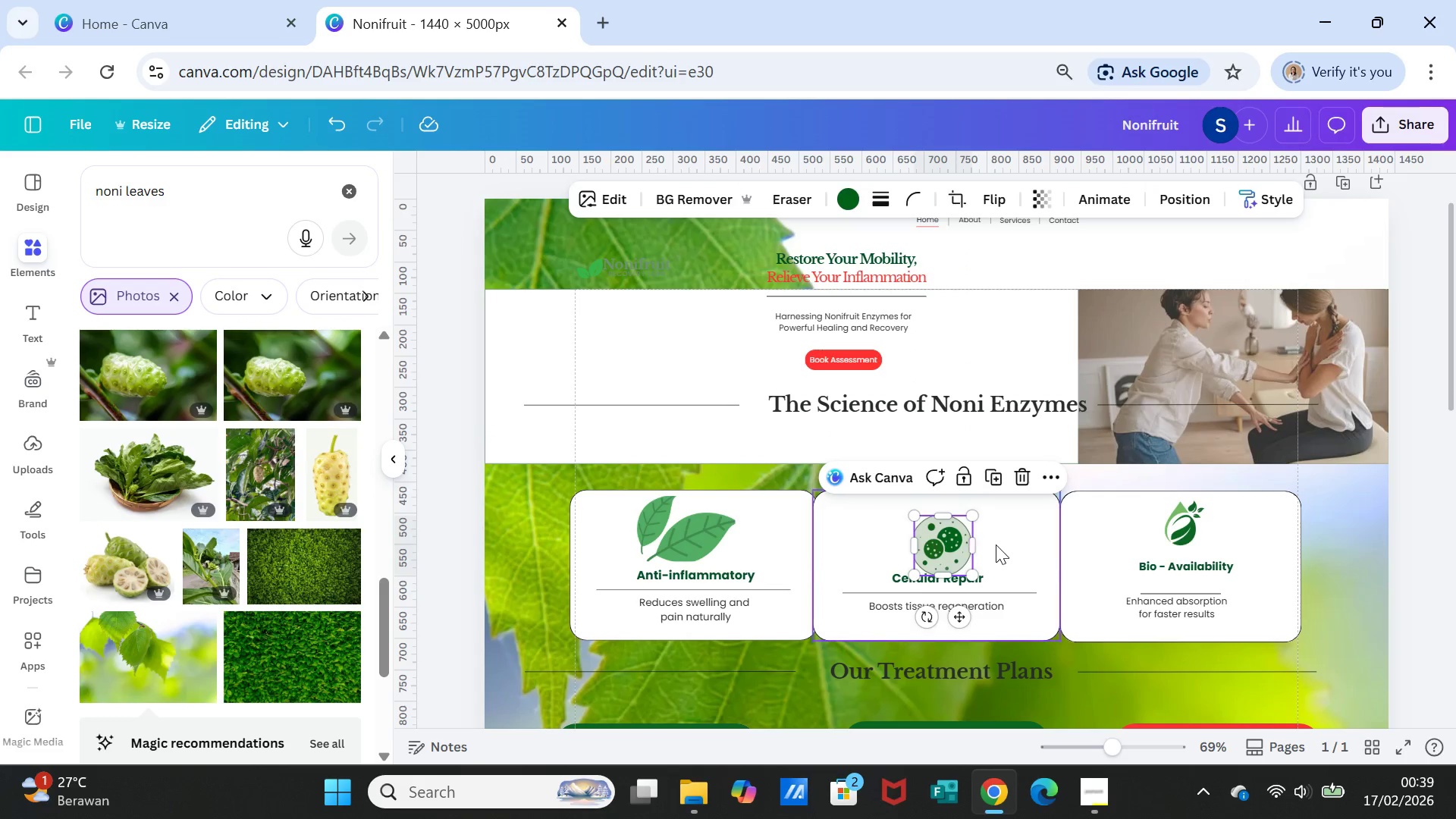 
left_click([996, 544])
 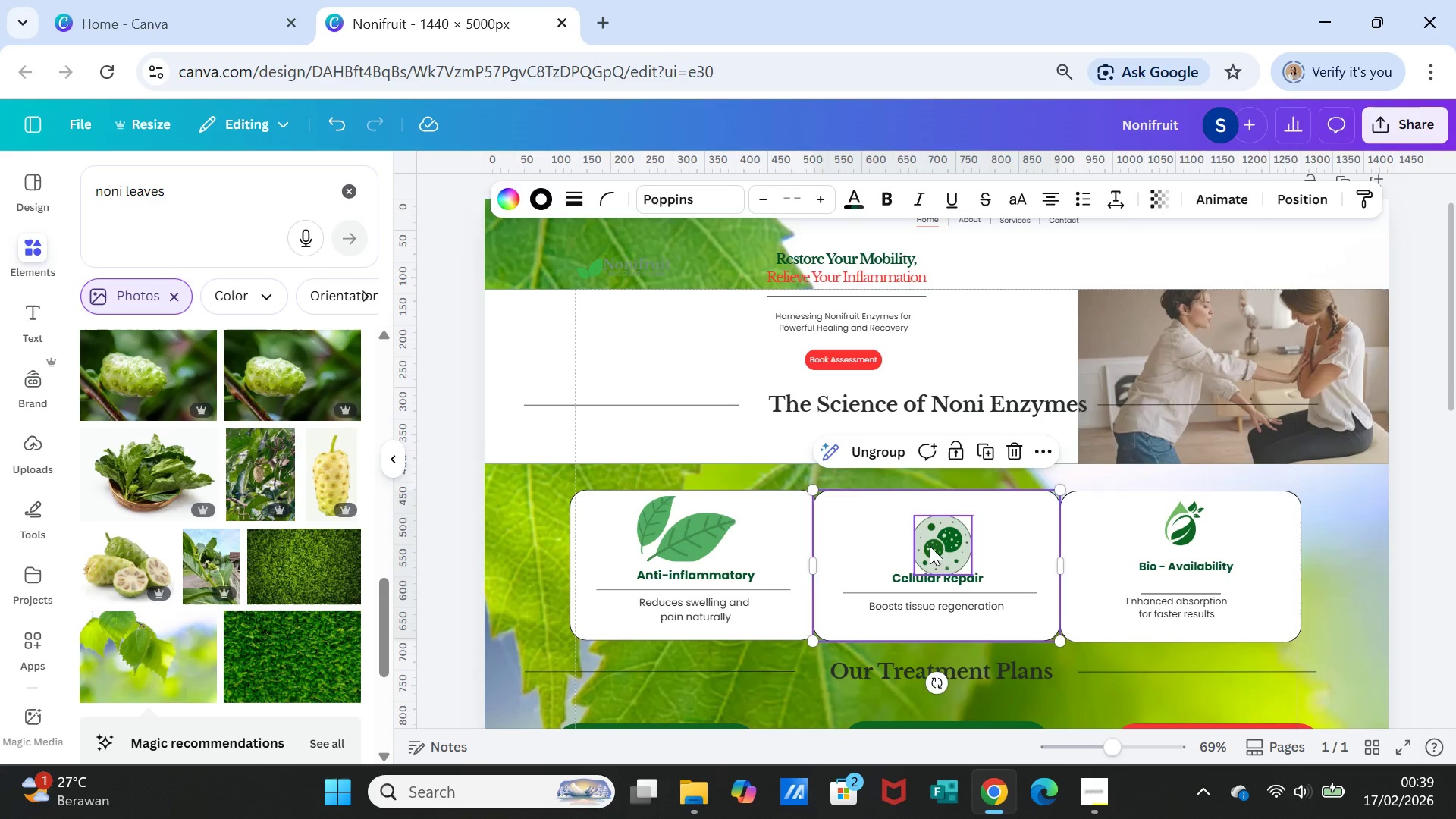 
left_click([929, 546])
 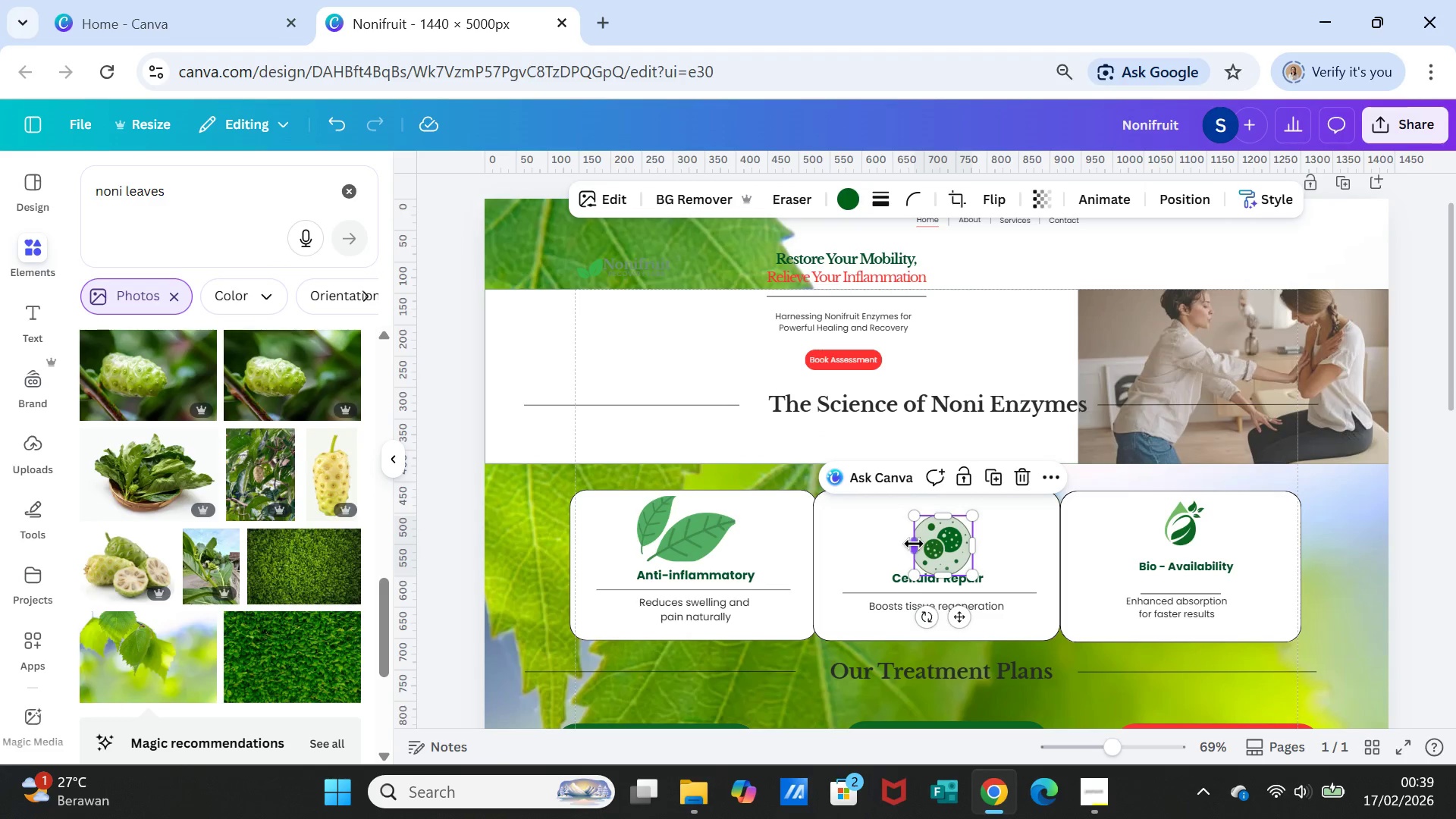 
left_click_drag(start_coordinate=[914, 544], to_coordinate=[908, 543])
 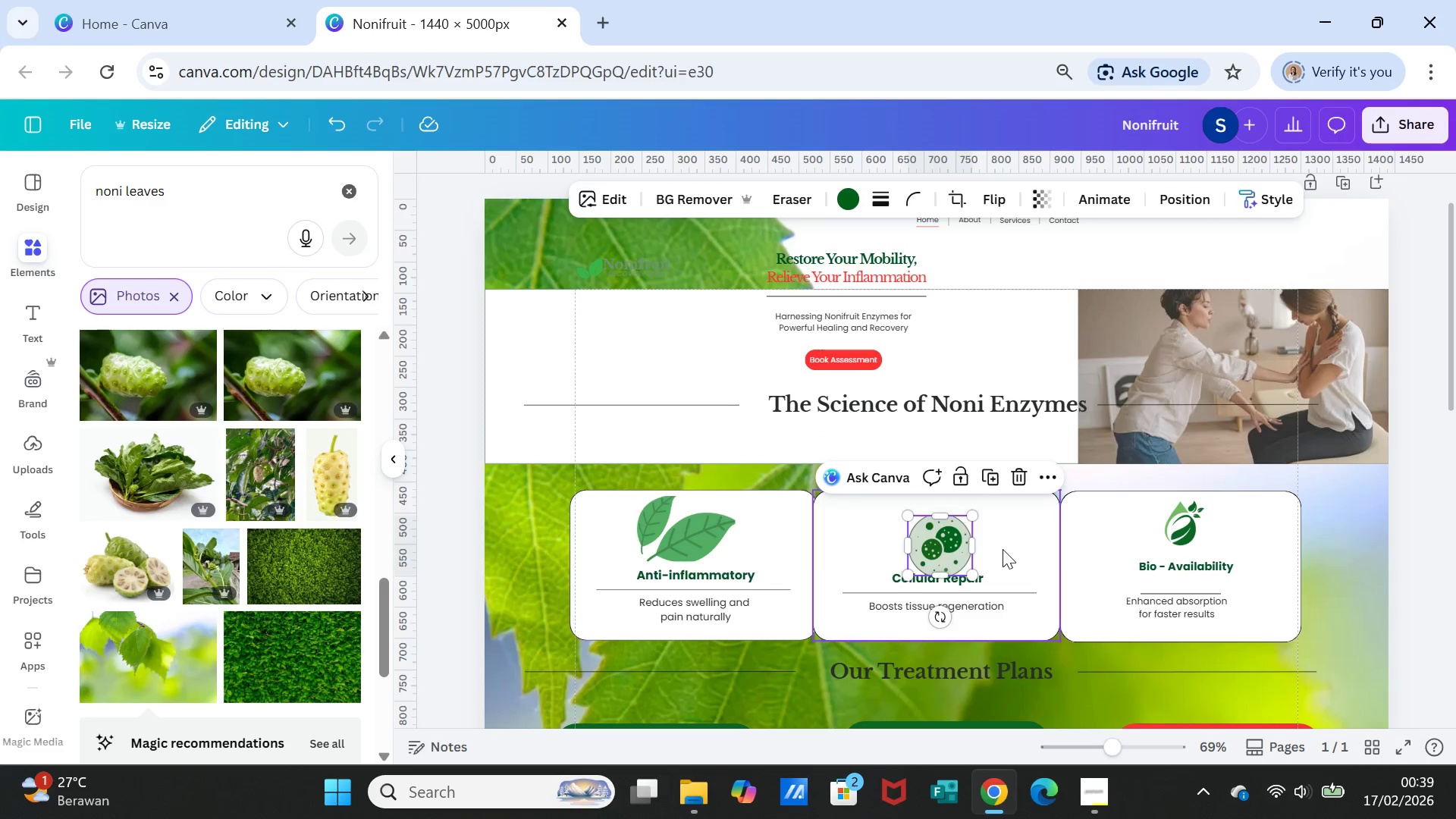 
left_click([1003, 549])
 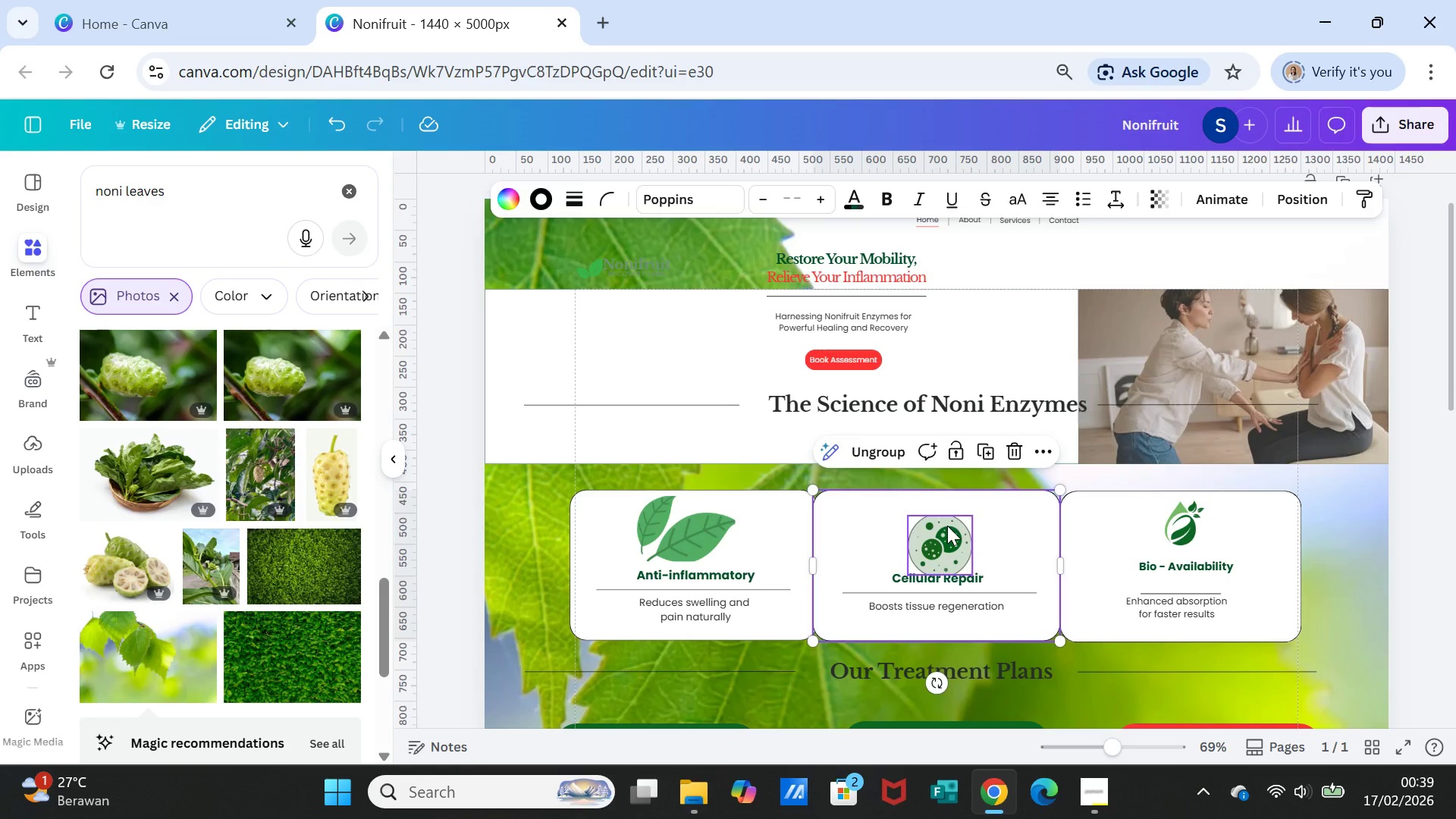 
left_click([947, 526])
 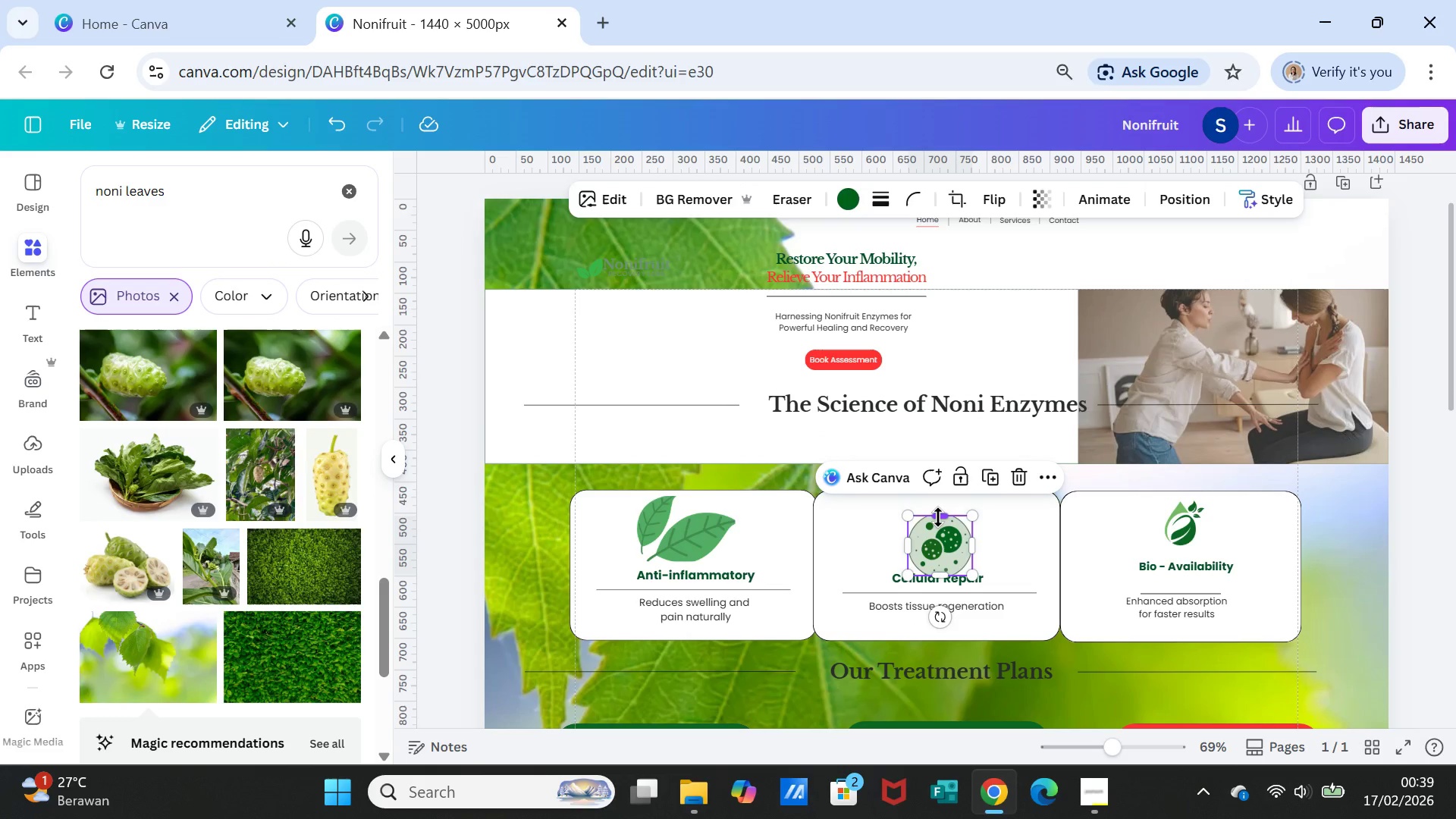 
left_click_drag(start_coordinate=[938, 517], to_coordinate=[938, 512])
 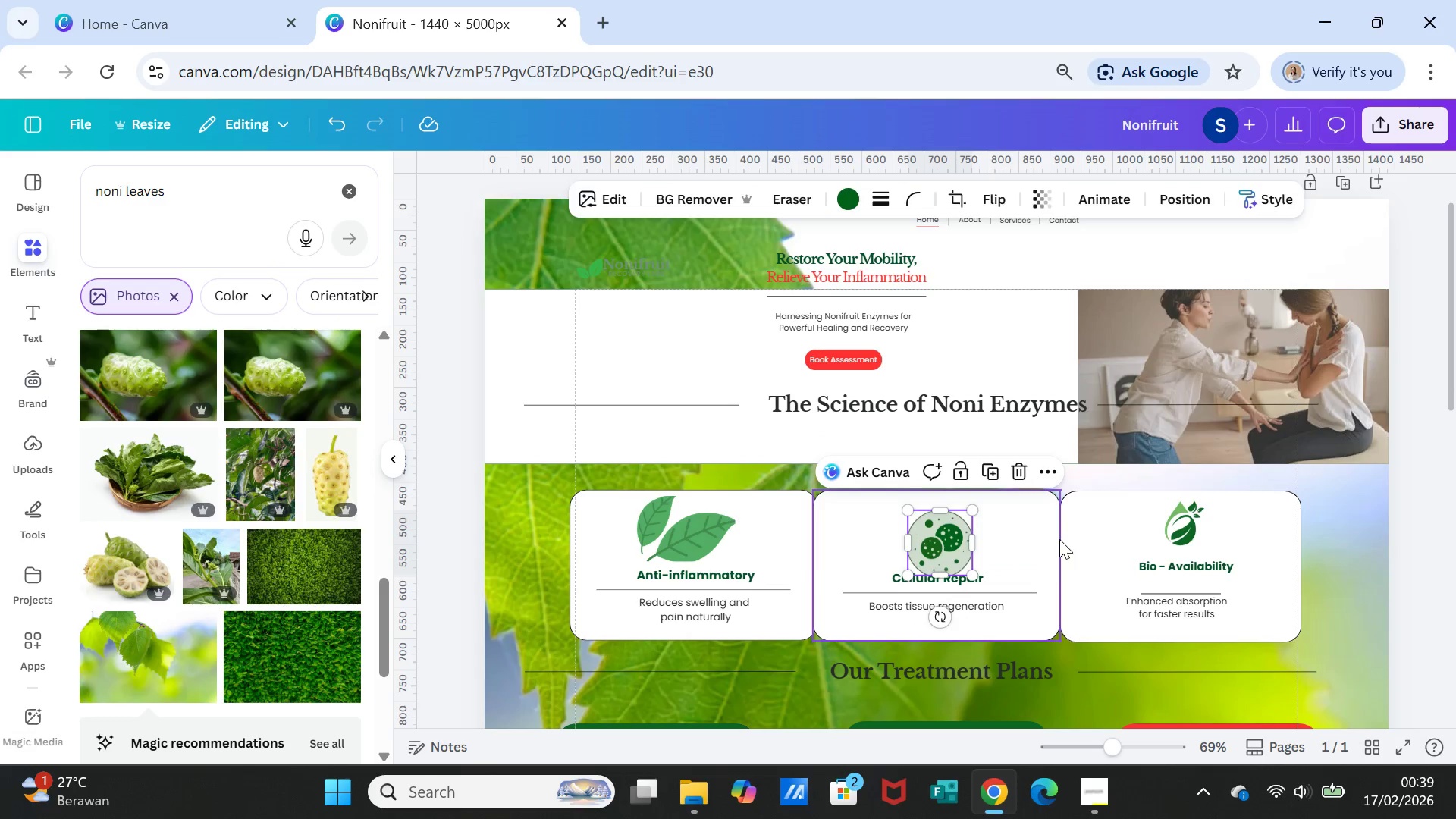 
left_click([1059, 539])
 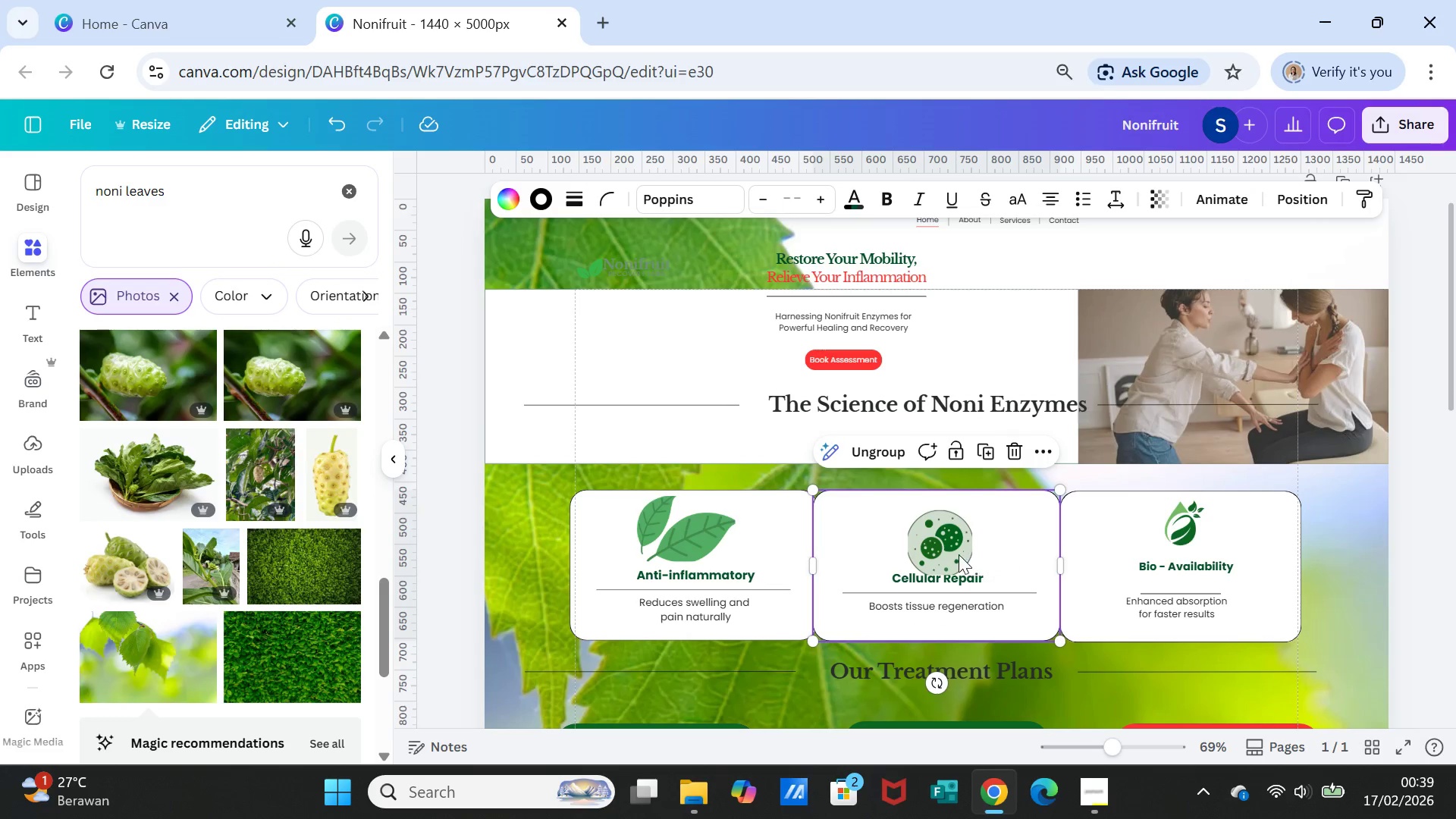 
left_click([952, 554])
 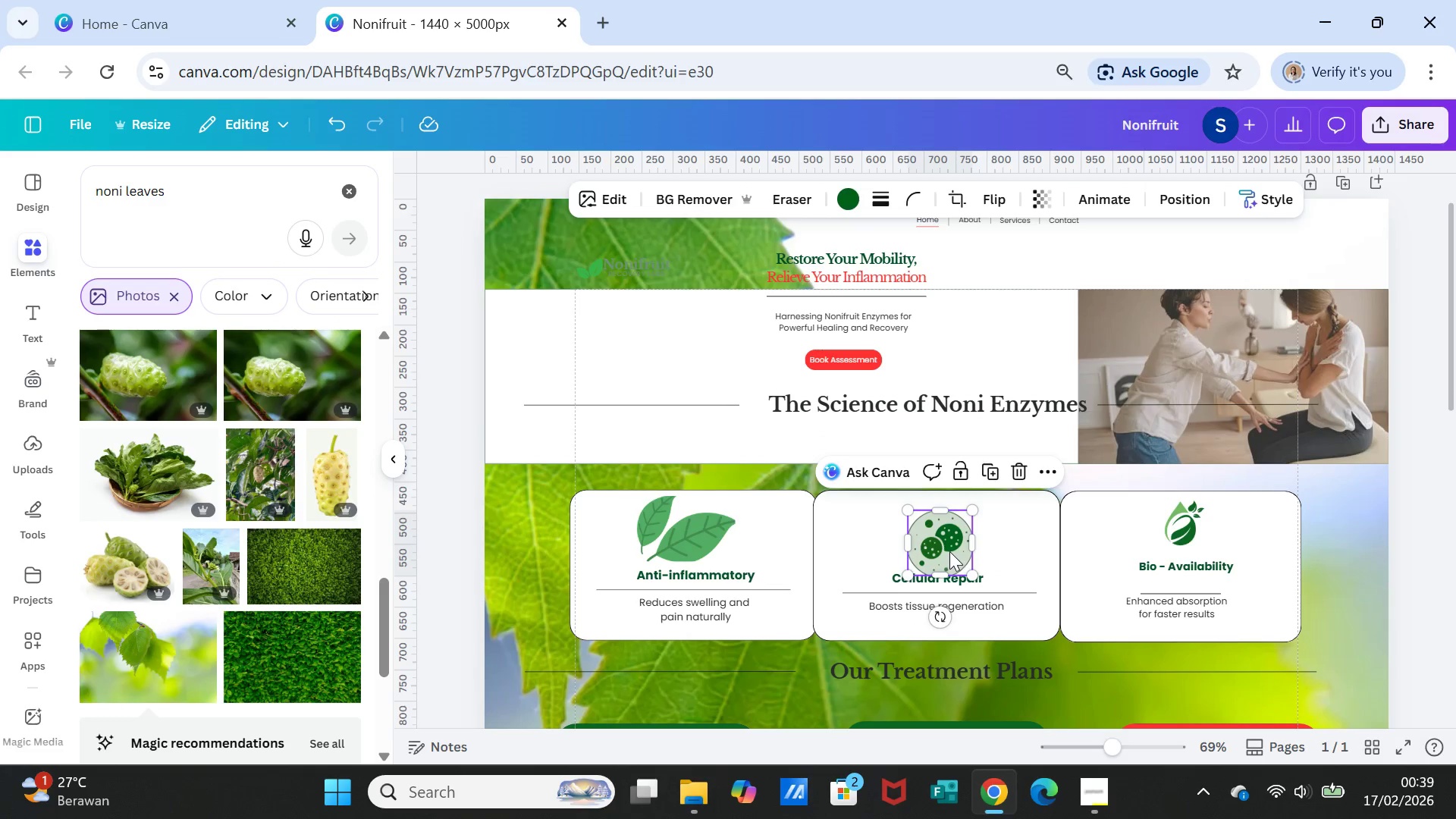 
left_click_drag(start_coordinate=[949, 551], to_coordinate=[940, 544])
 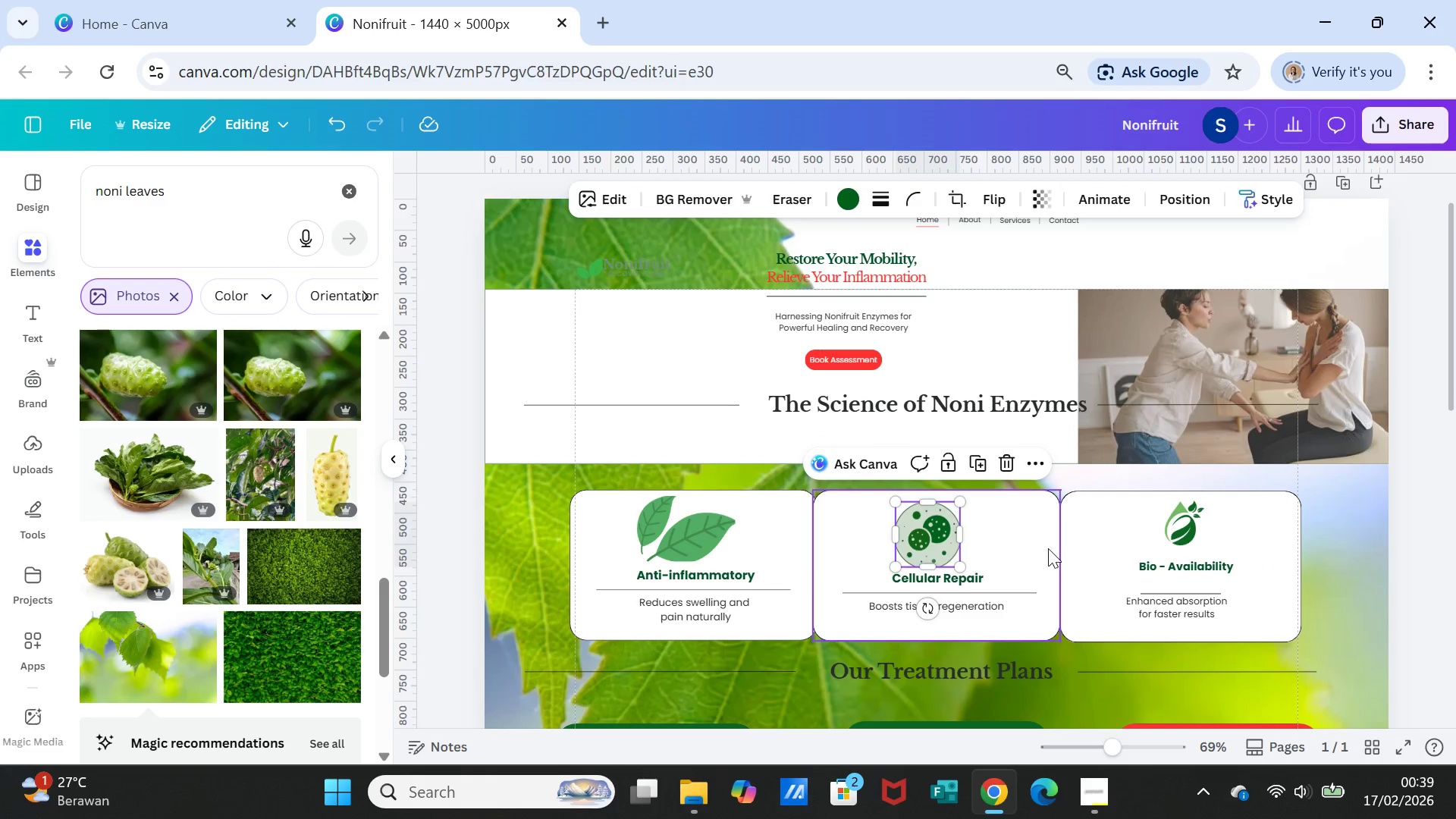 
left_click([1048, 548])
 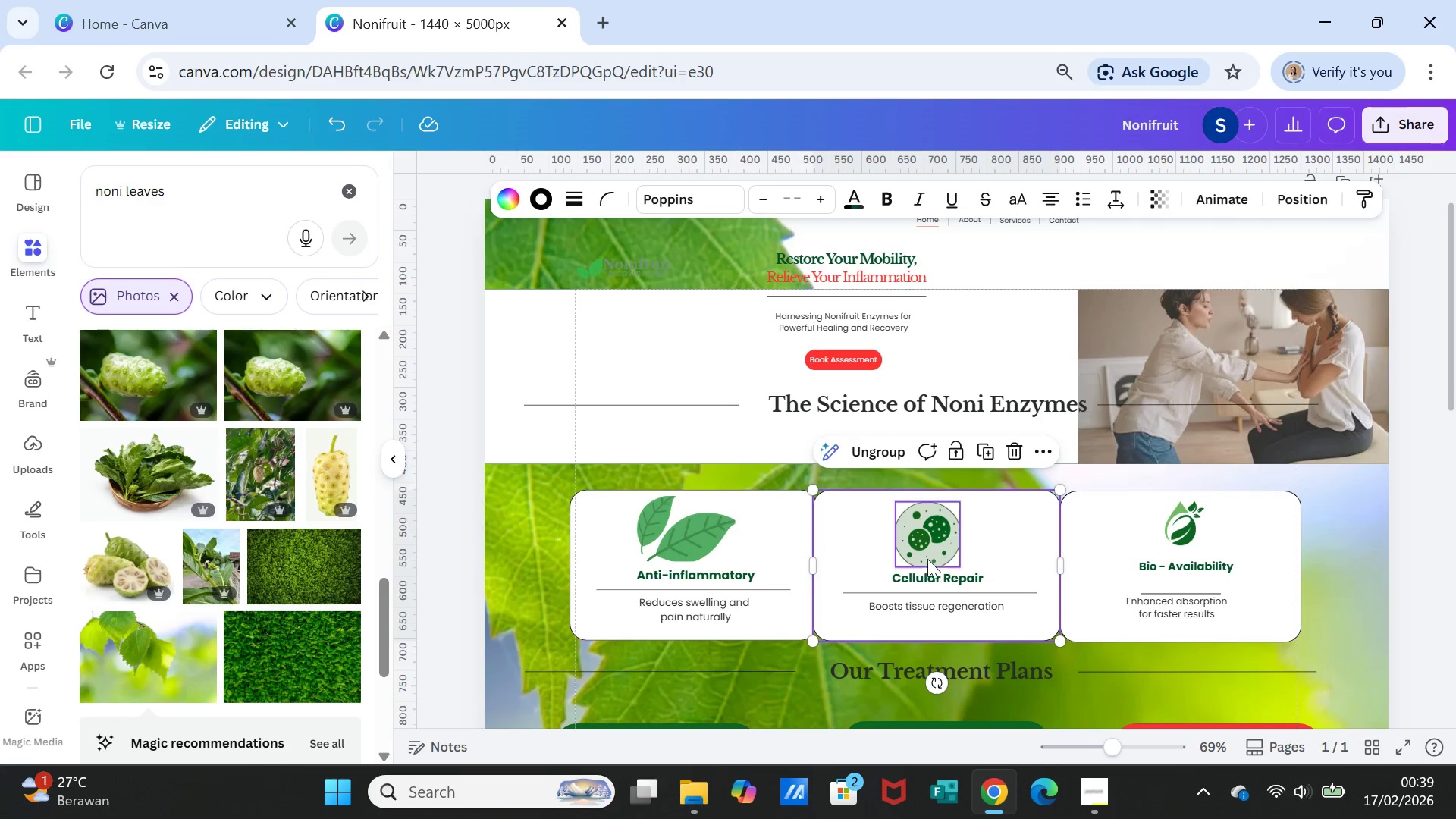 
left_click([919, 554])
 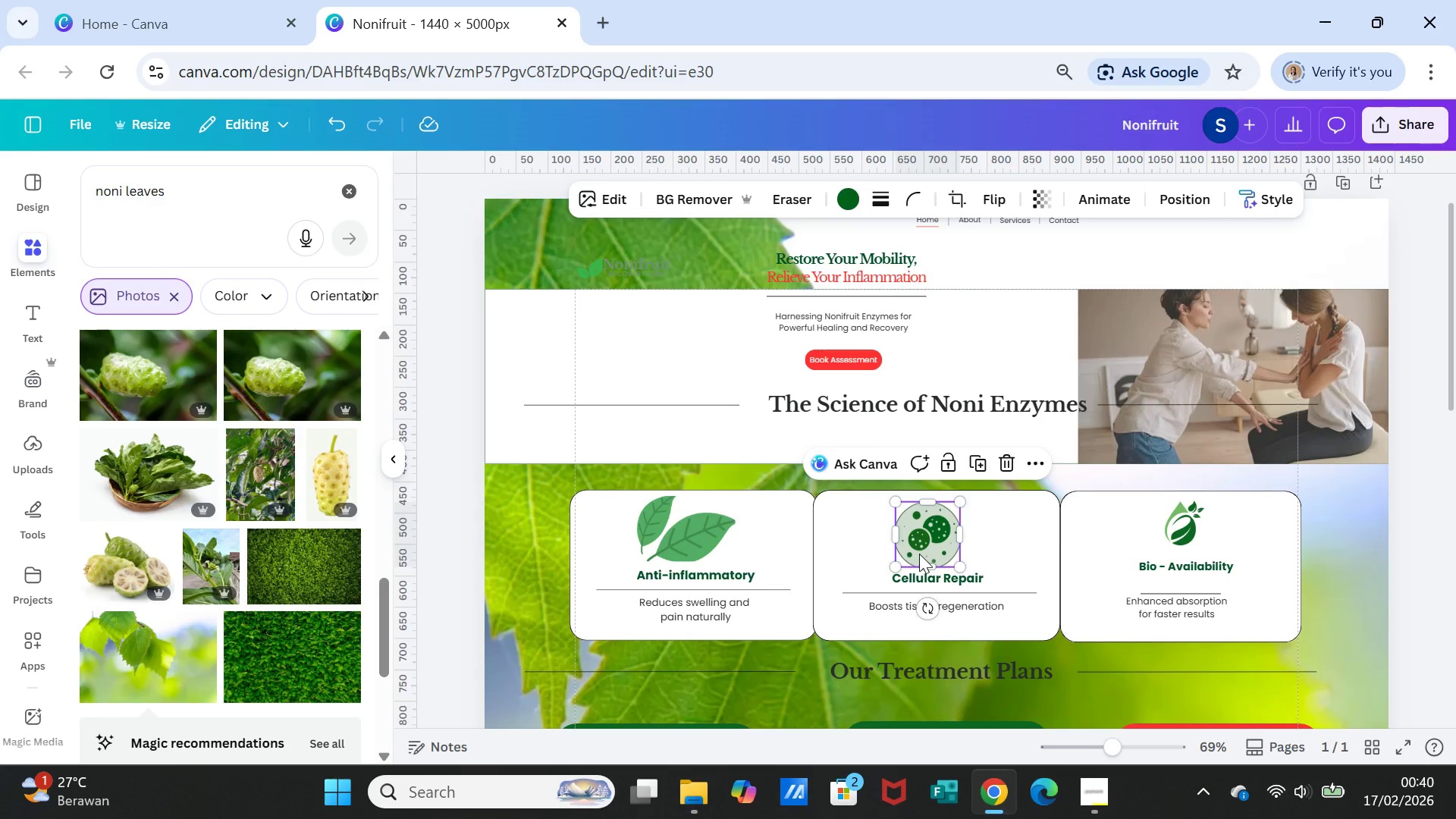 
key(Delete)
 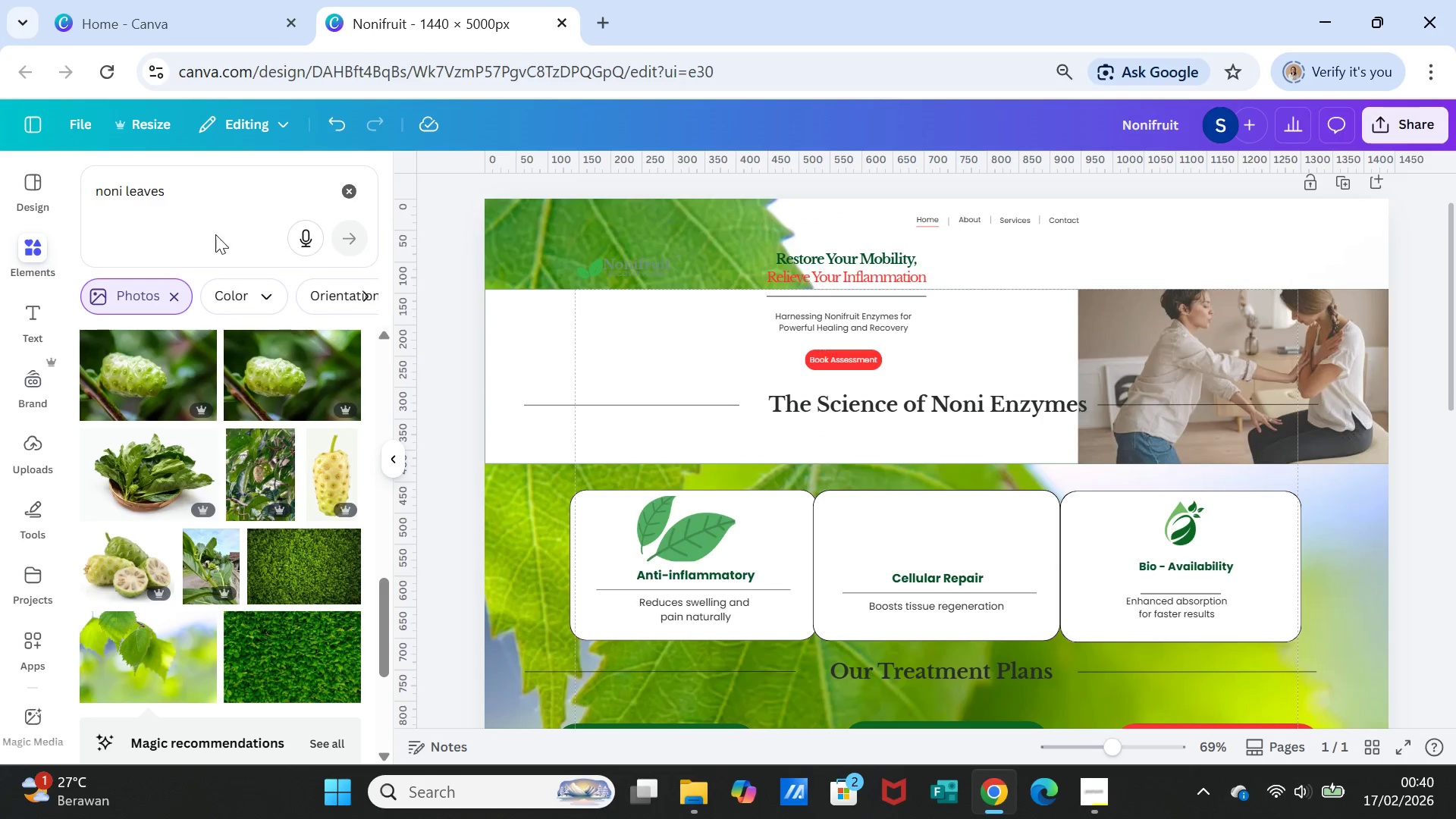 
double_click([209, 200])
 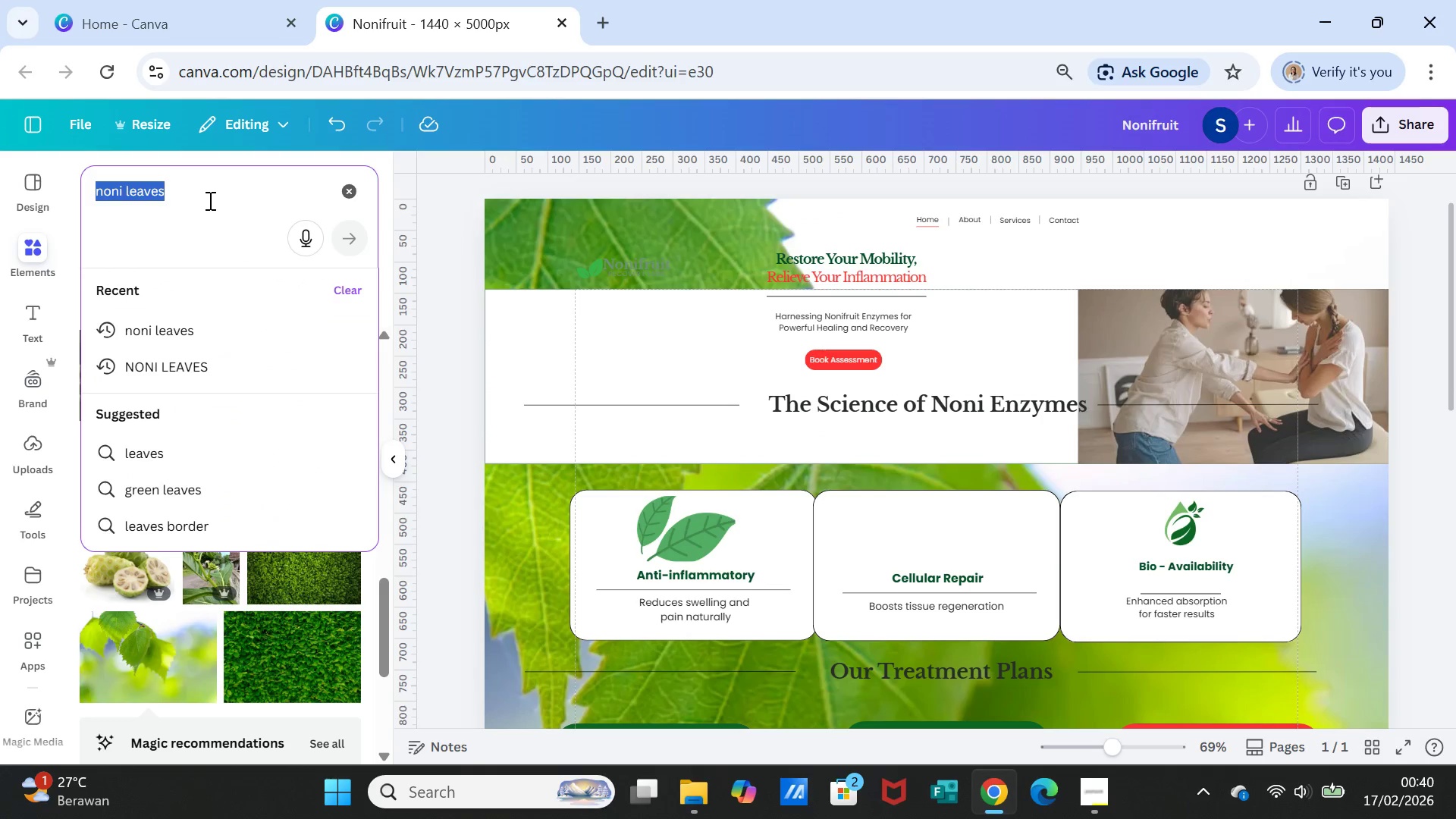 
triple_click([209, 200])
 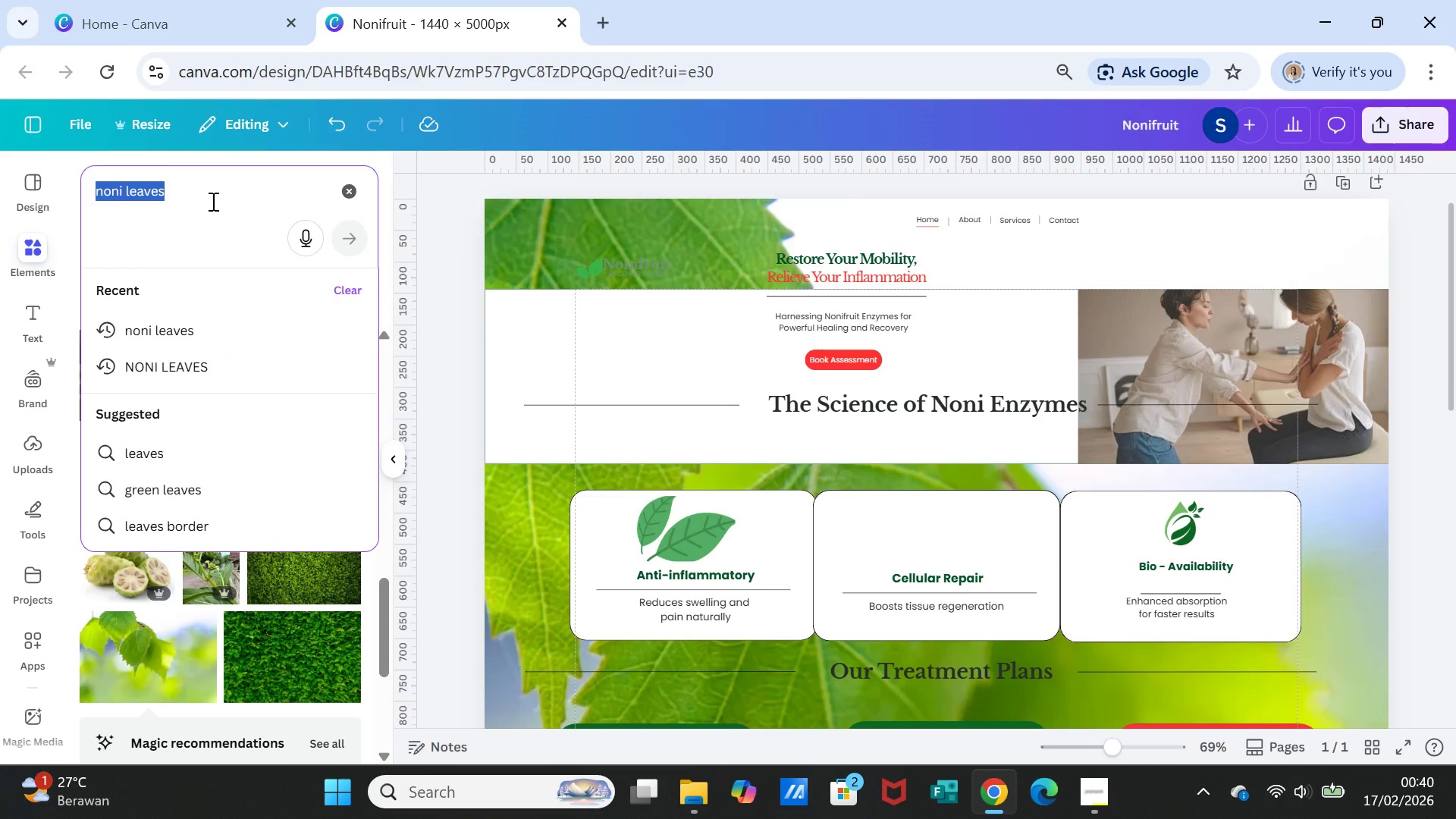 
type(bio)
 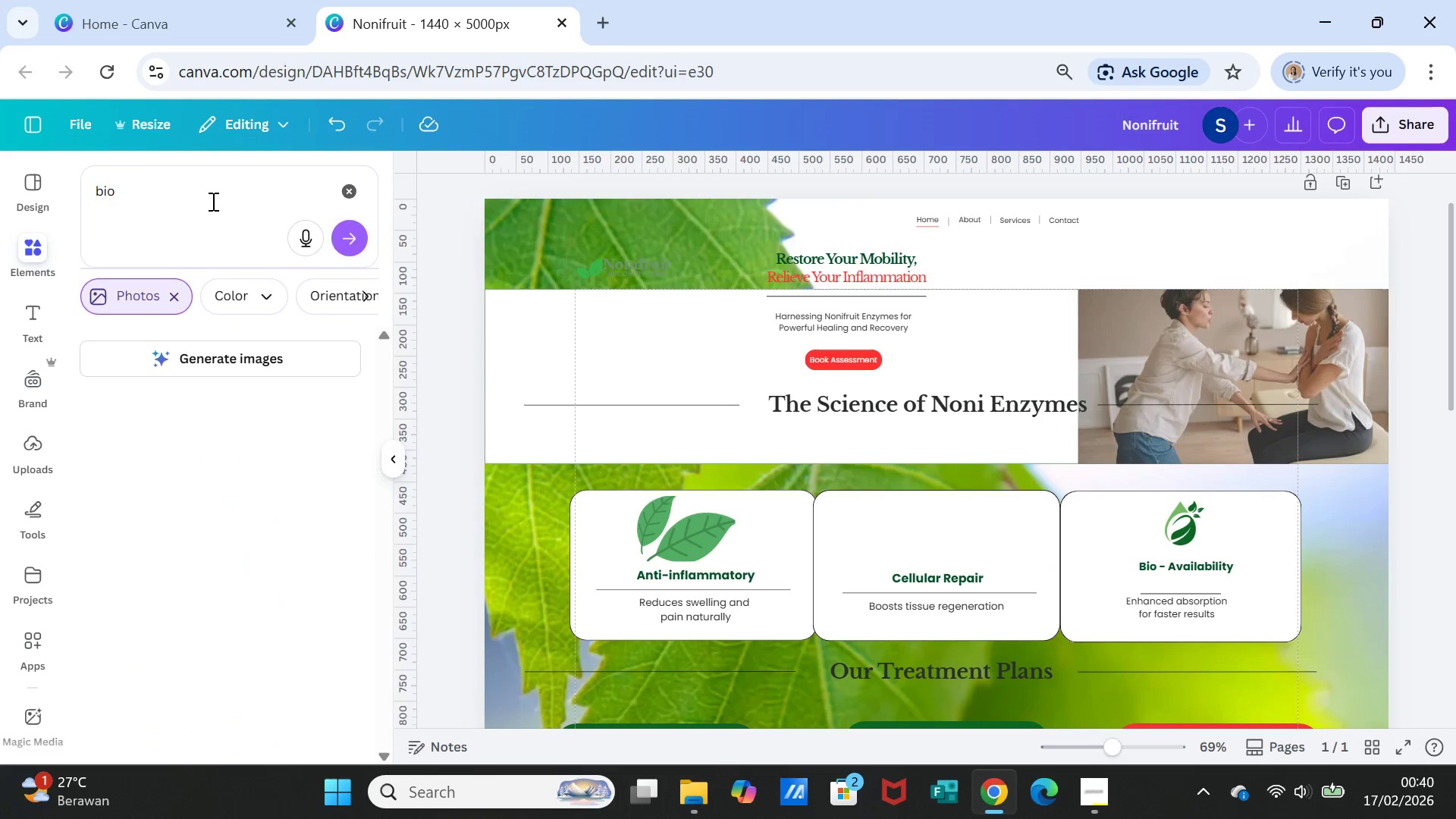 
key(Enter)
 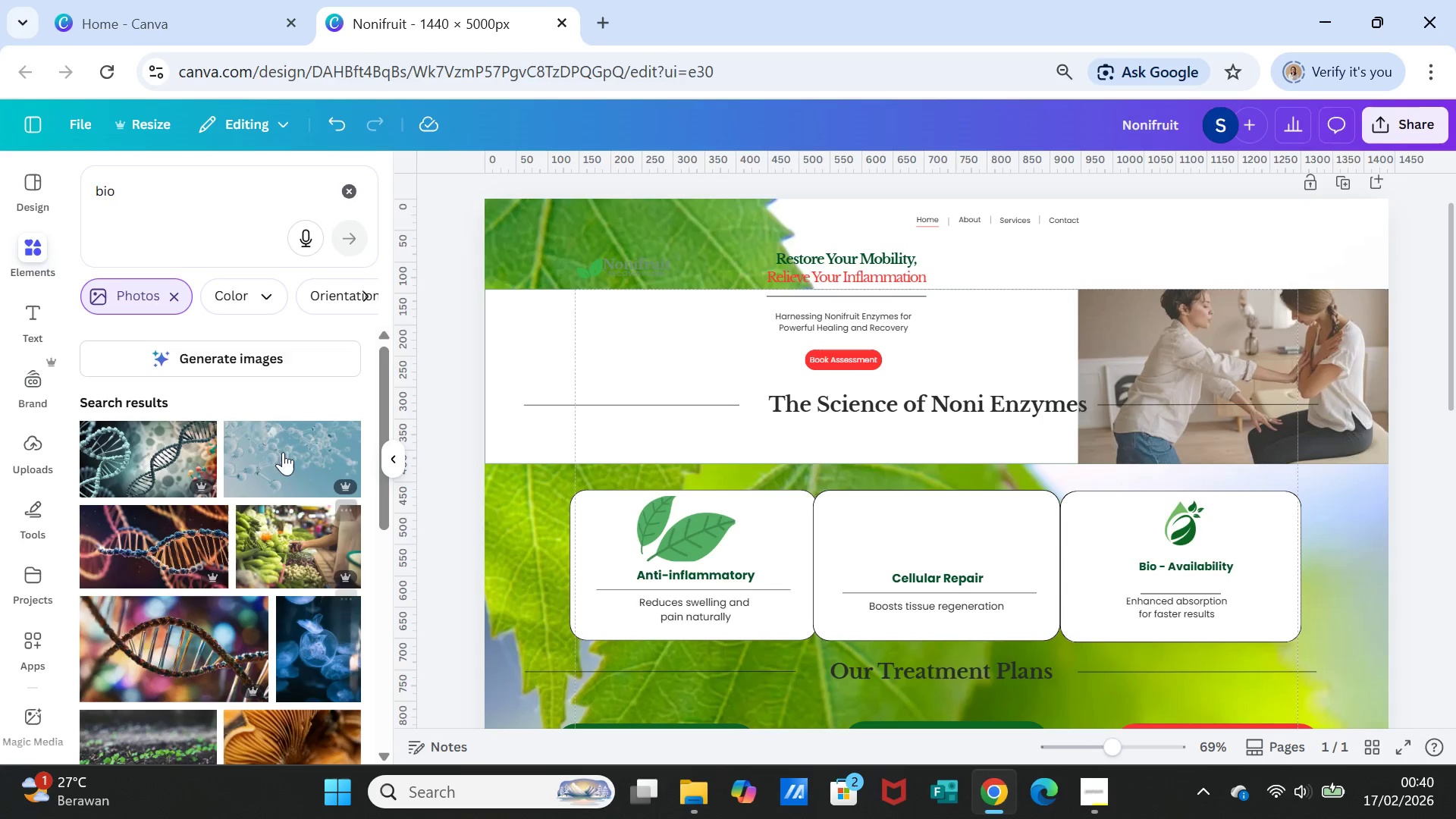 
wait(5.19)
 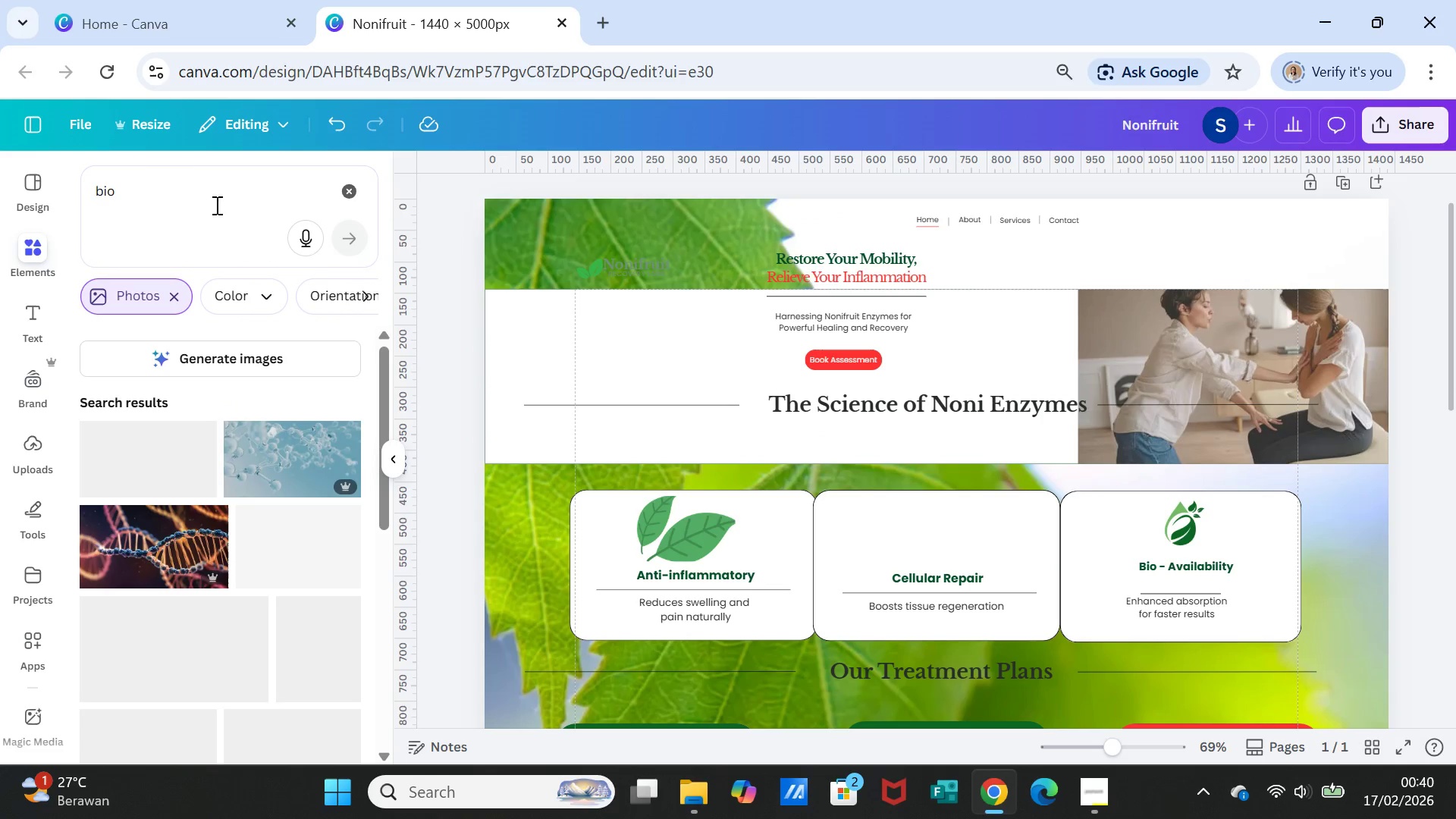 
left_click([359, 186])
 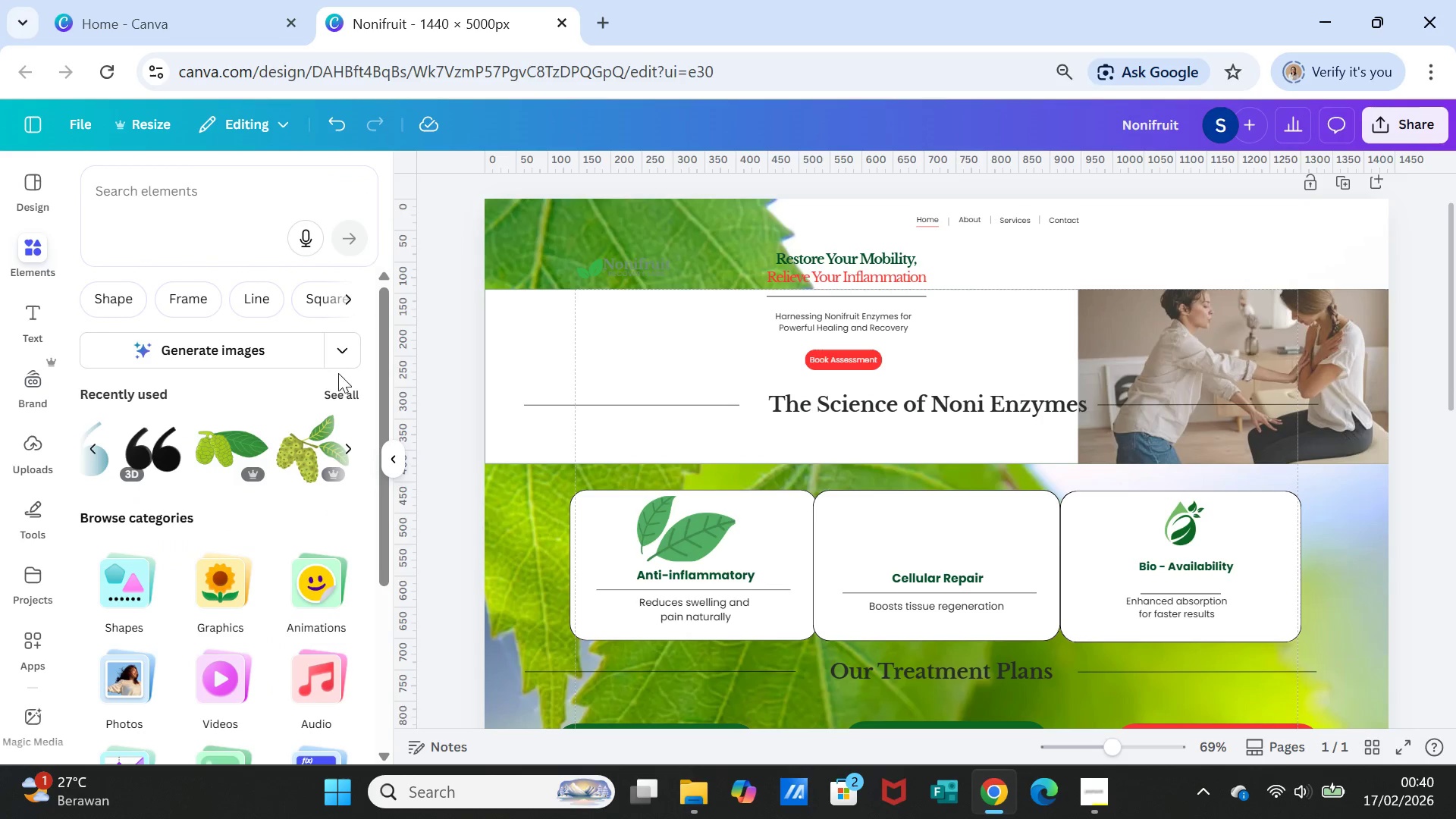 
left_click([333, 389])
 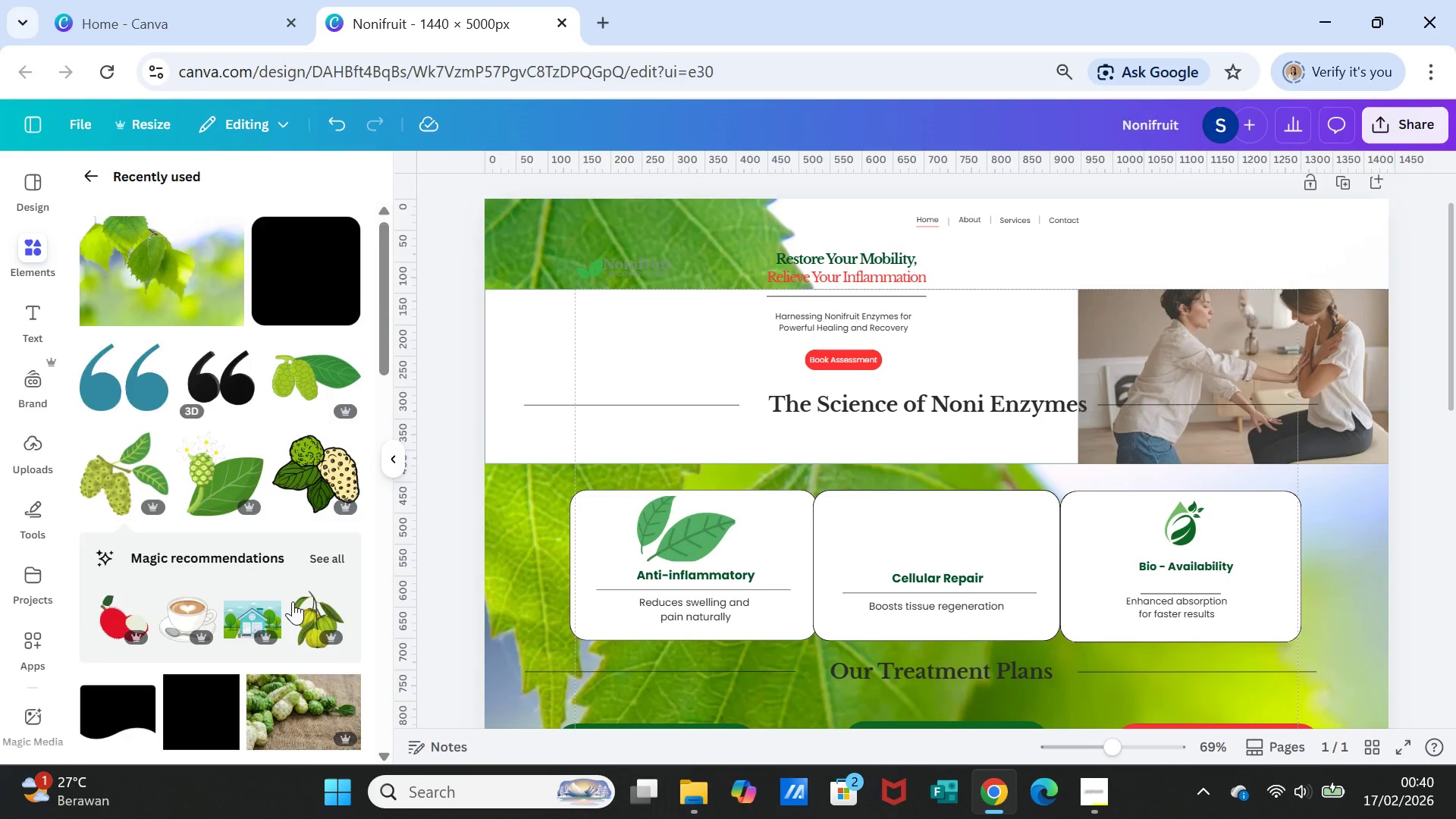 
scroll: coordinate [281, 623], scroll_direction: down, amount: 3.0
 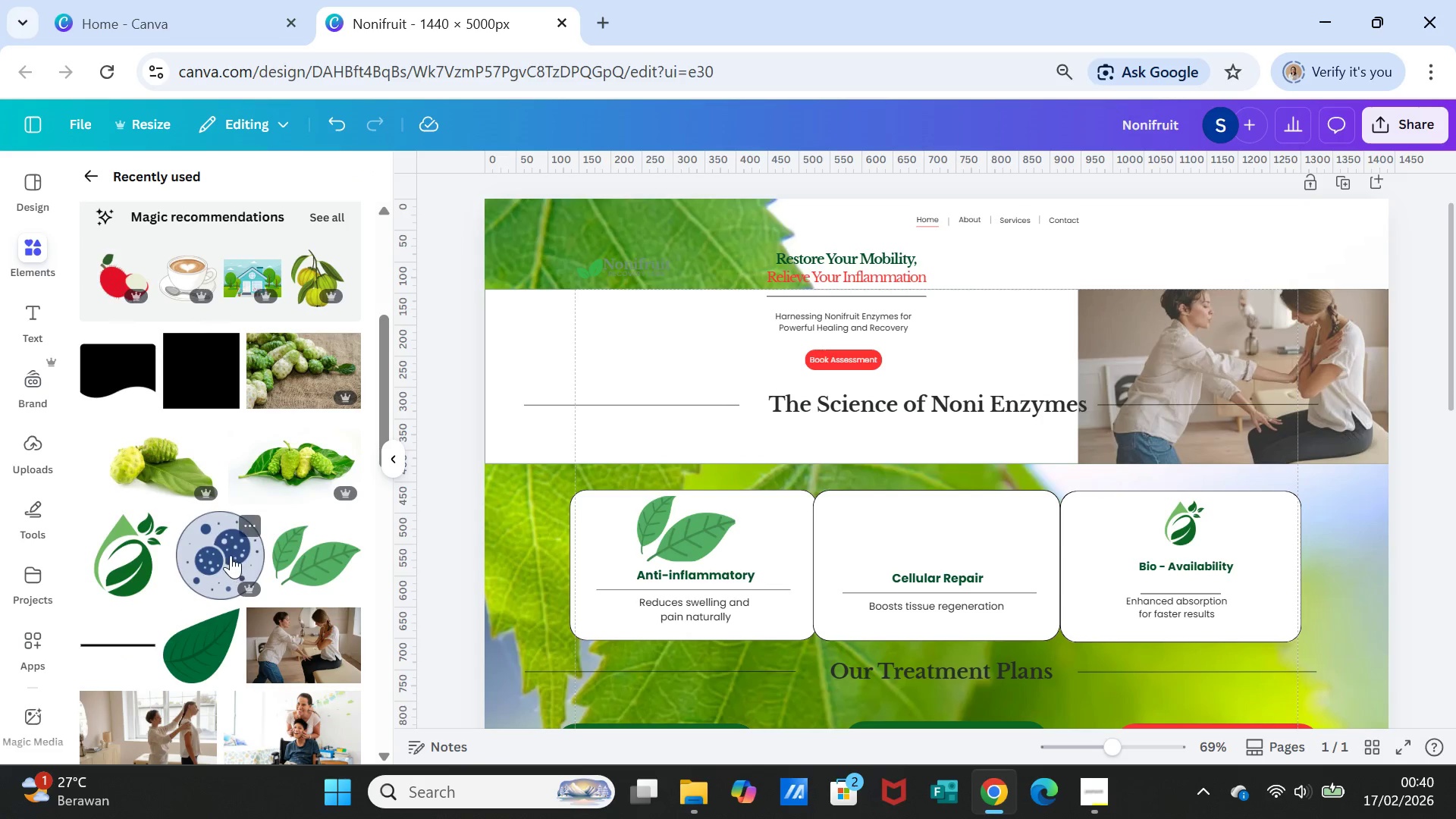 
left_click([231, 555])
 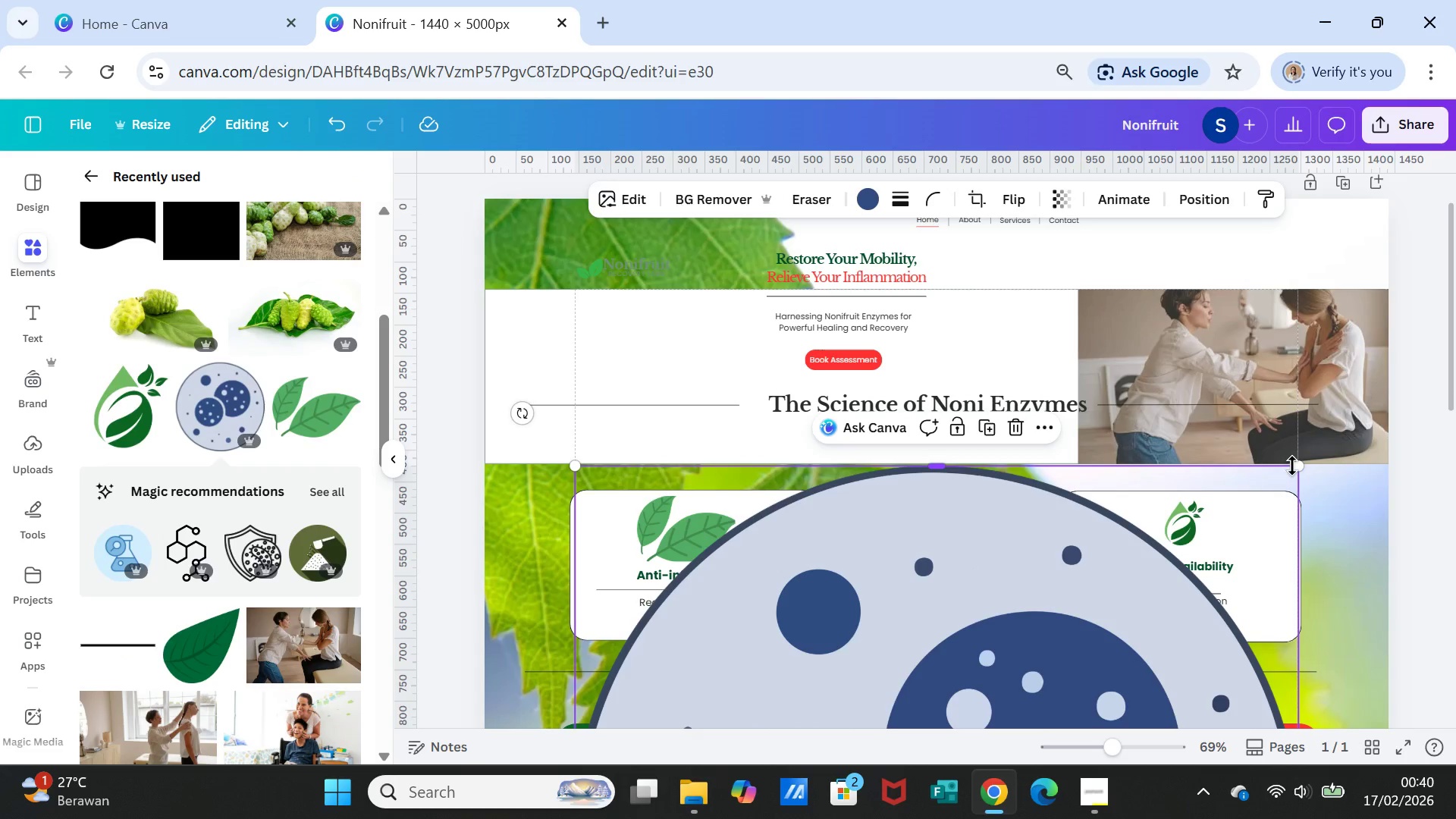 
left_click_drag(start_coordinate=[1297, 469], to_coordinate=[930, 701])
 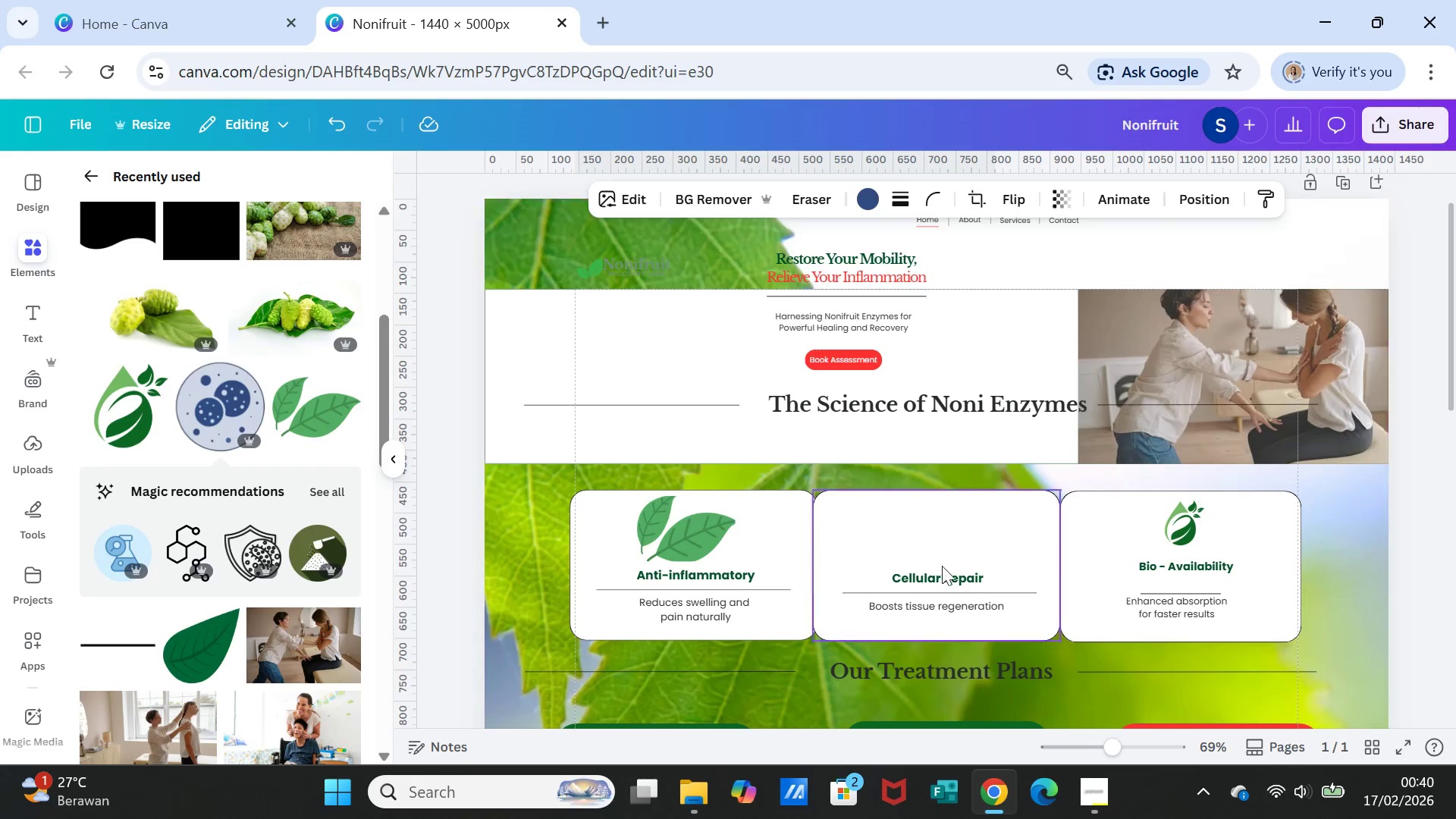 
scroll: coordinate [942, 566], scroll_direction: down, amount: 2.0
 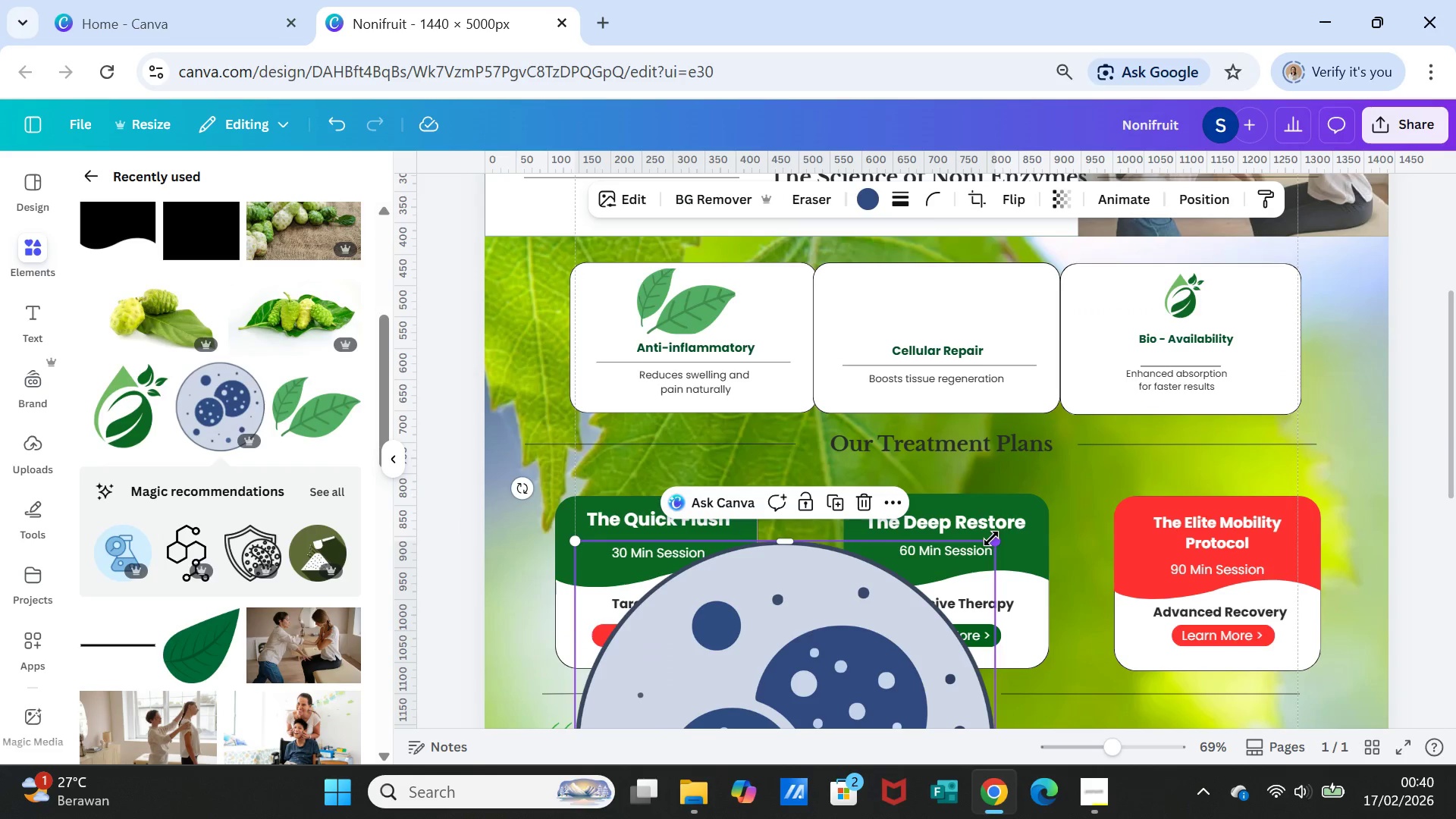 
left_click_drag(start_coordinate=[991, 540], to_coordinate=[755, 689])
 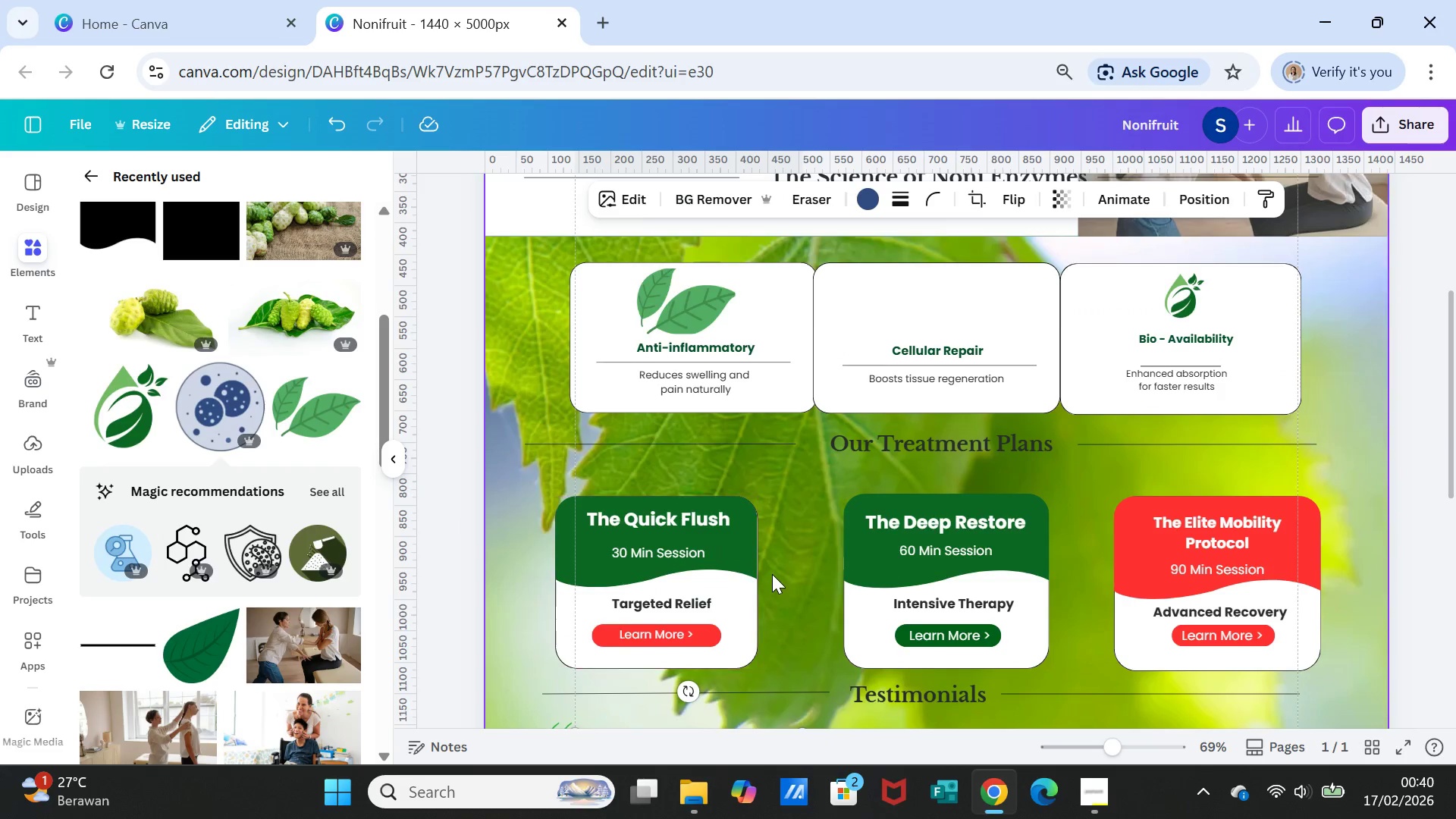 
scroll: coordinate [772, 574], scroll_direction: down, amount: 1.0
 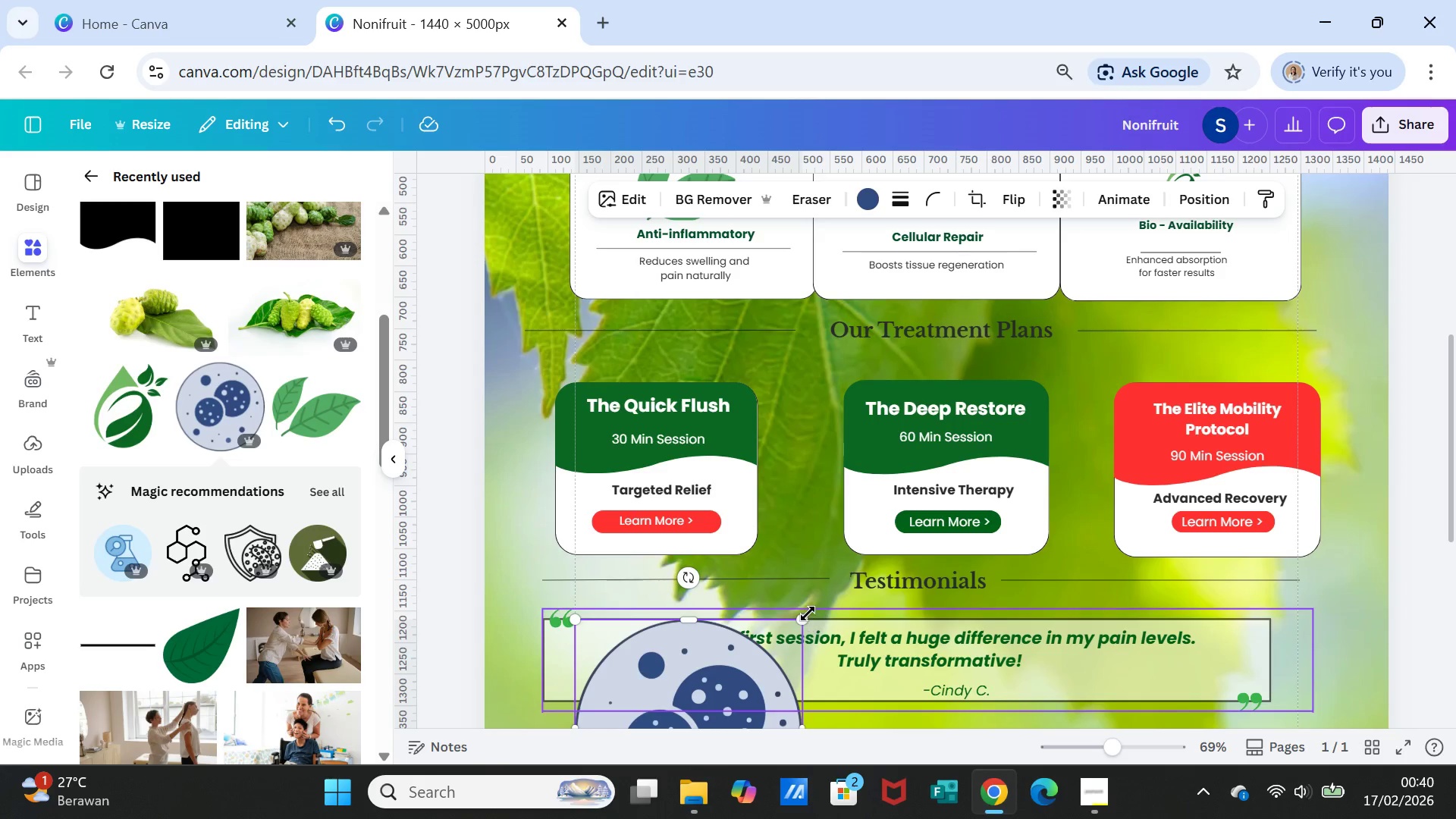 
left_click_drag(start_coordinate=[808, 616], to_coordinate=[733, 672])
 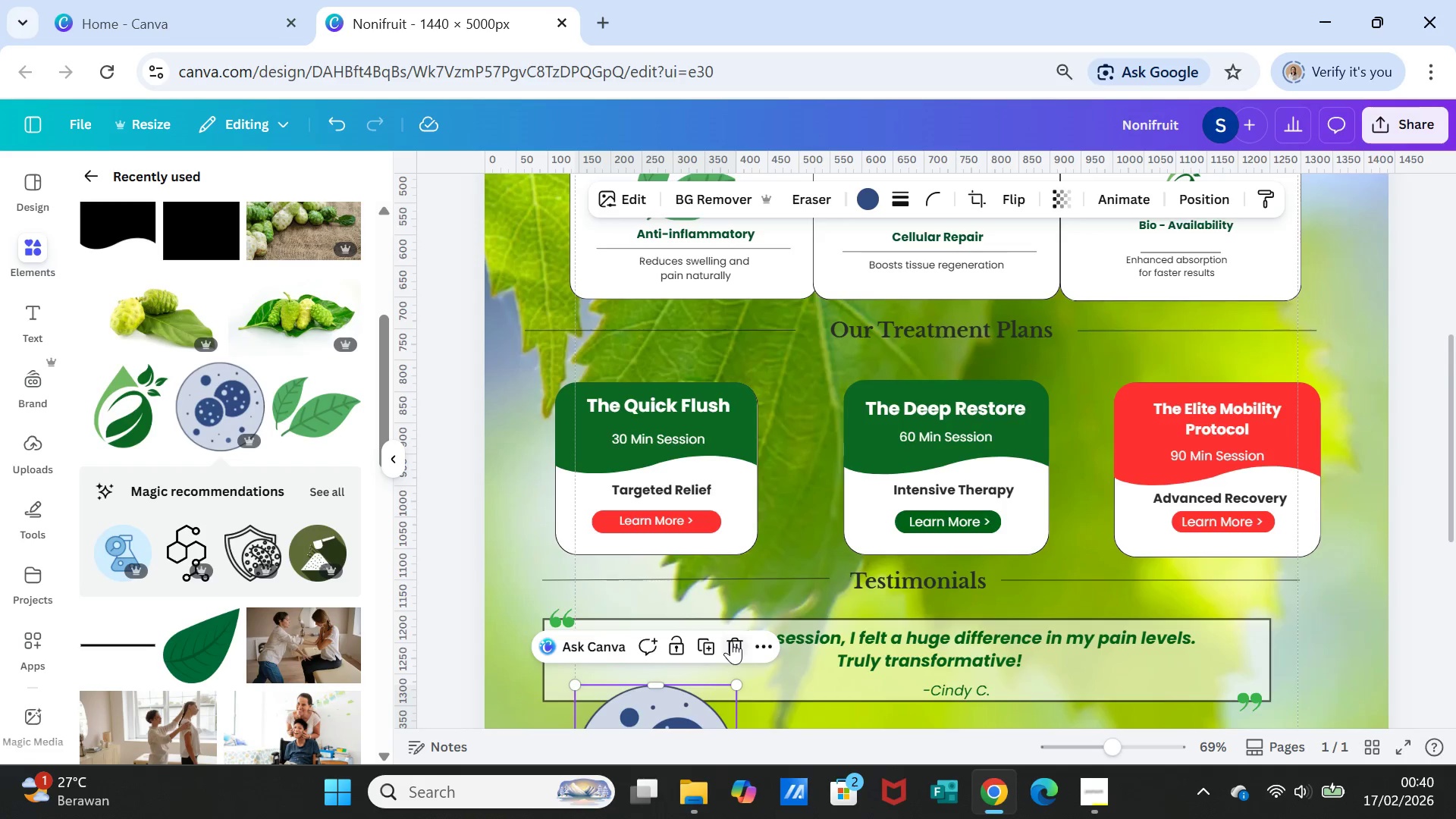 
scroll: coordinate [731, 641], scroll_direction: down, amount: 1.0
 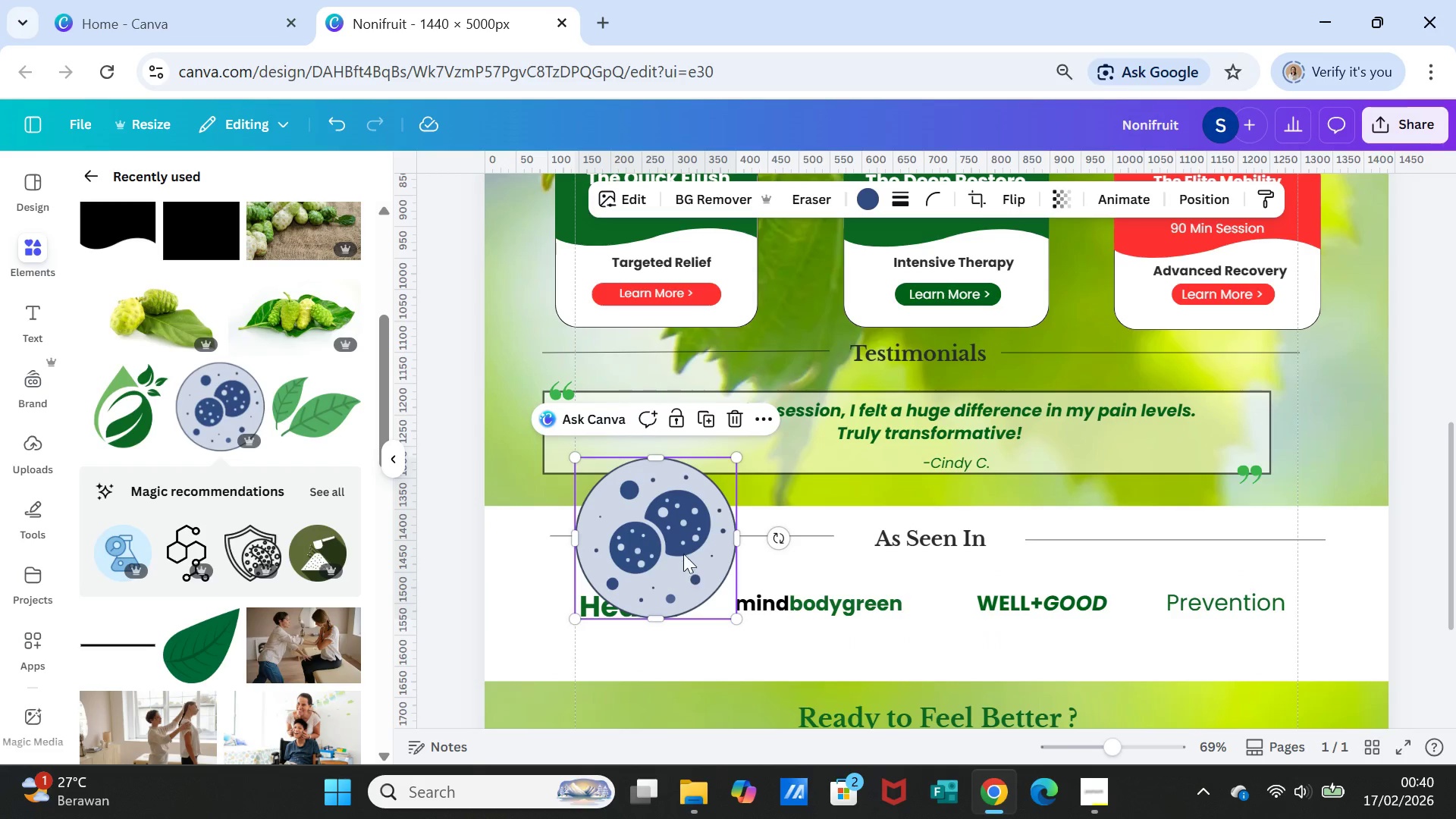 
left_click_drag(start_coordinate=[683, 554], to_coordinate=[899, 309])
 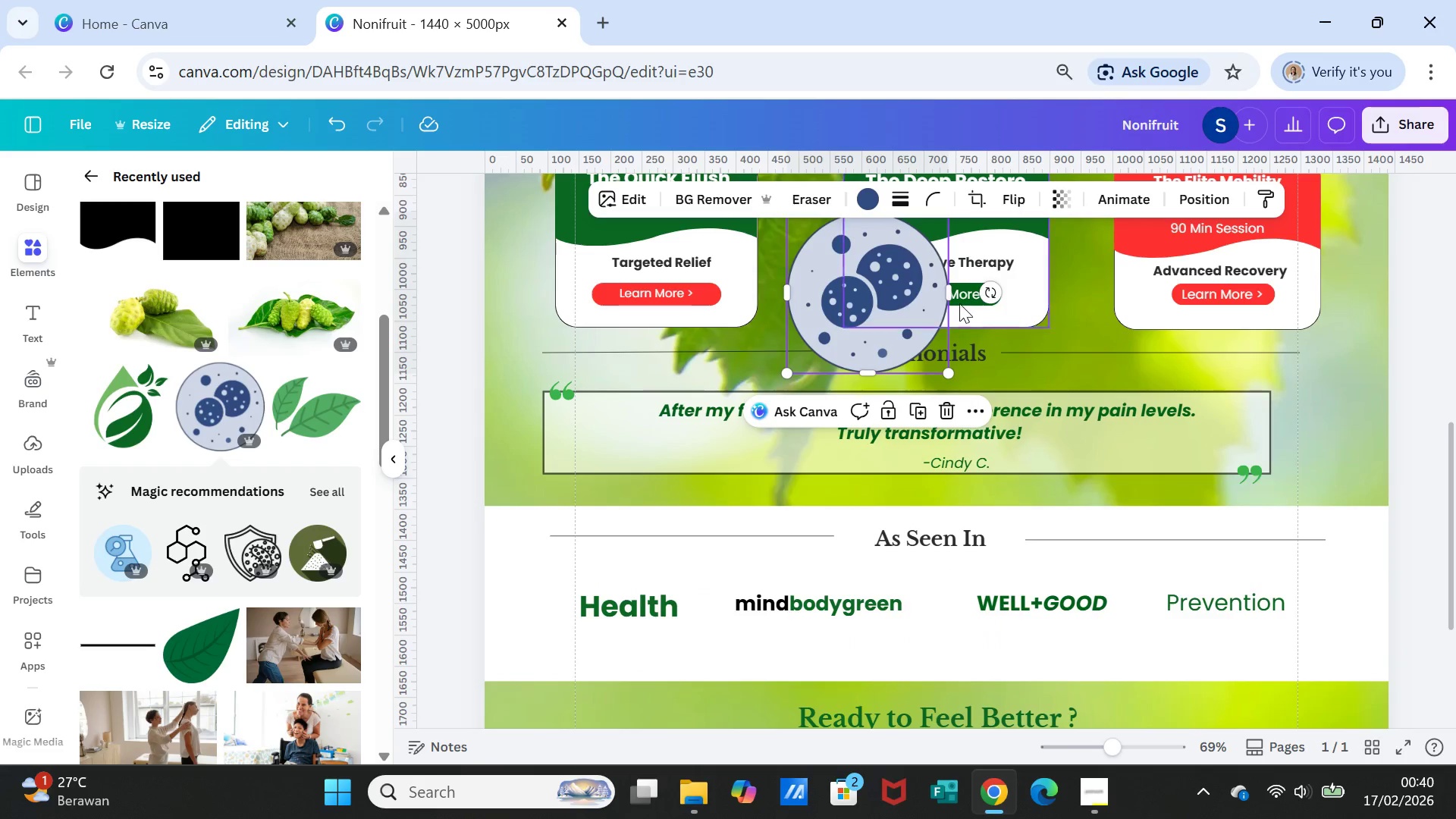 
scroll: coordinate [959, 303], scroll_direction: up, amount: 1.0
 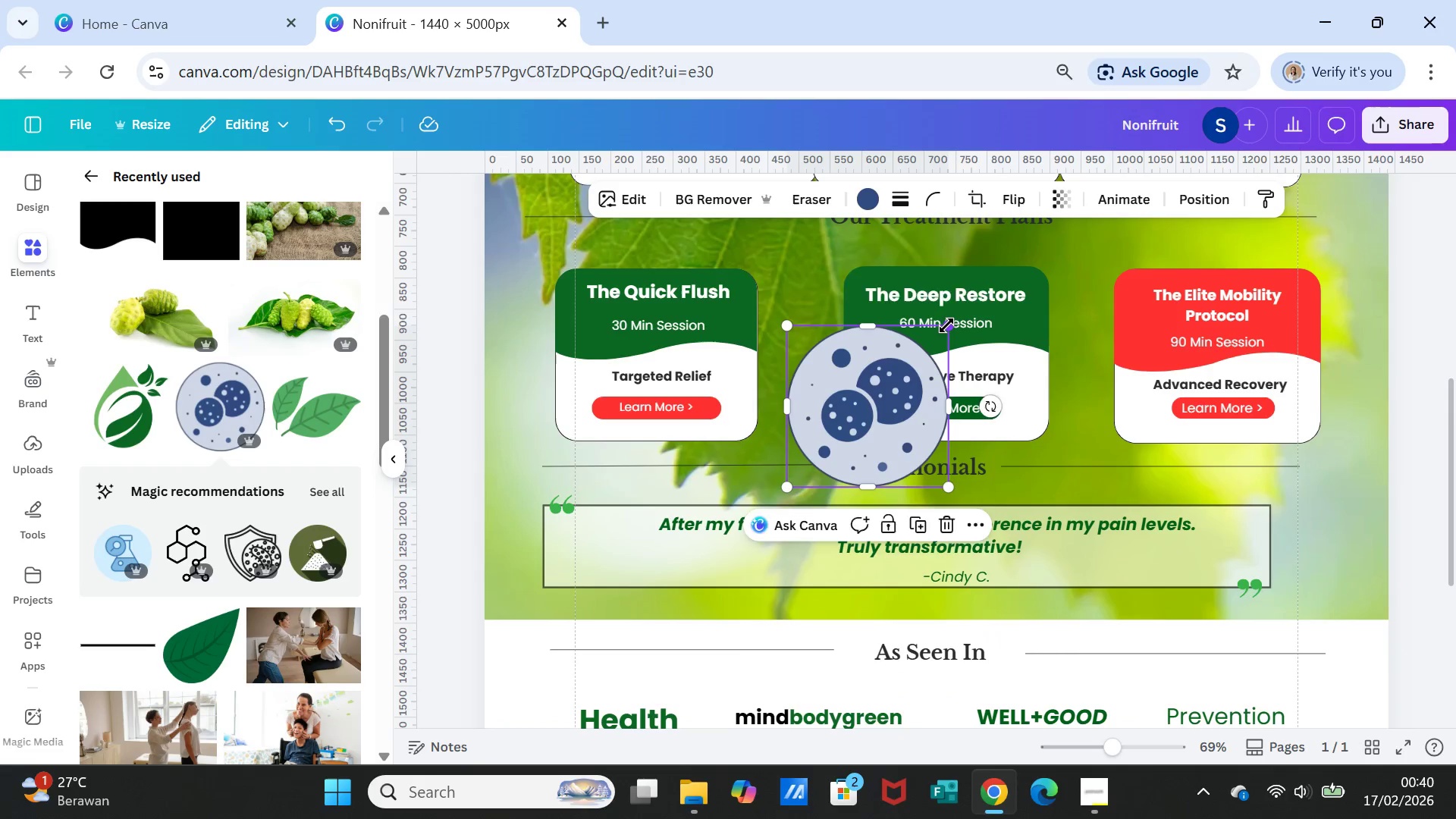 
left_click_drag(start_coordinate=[946, 325], to_coordinate=[837, 451])
 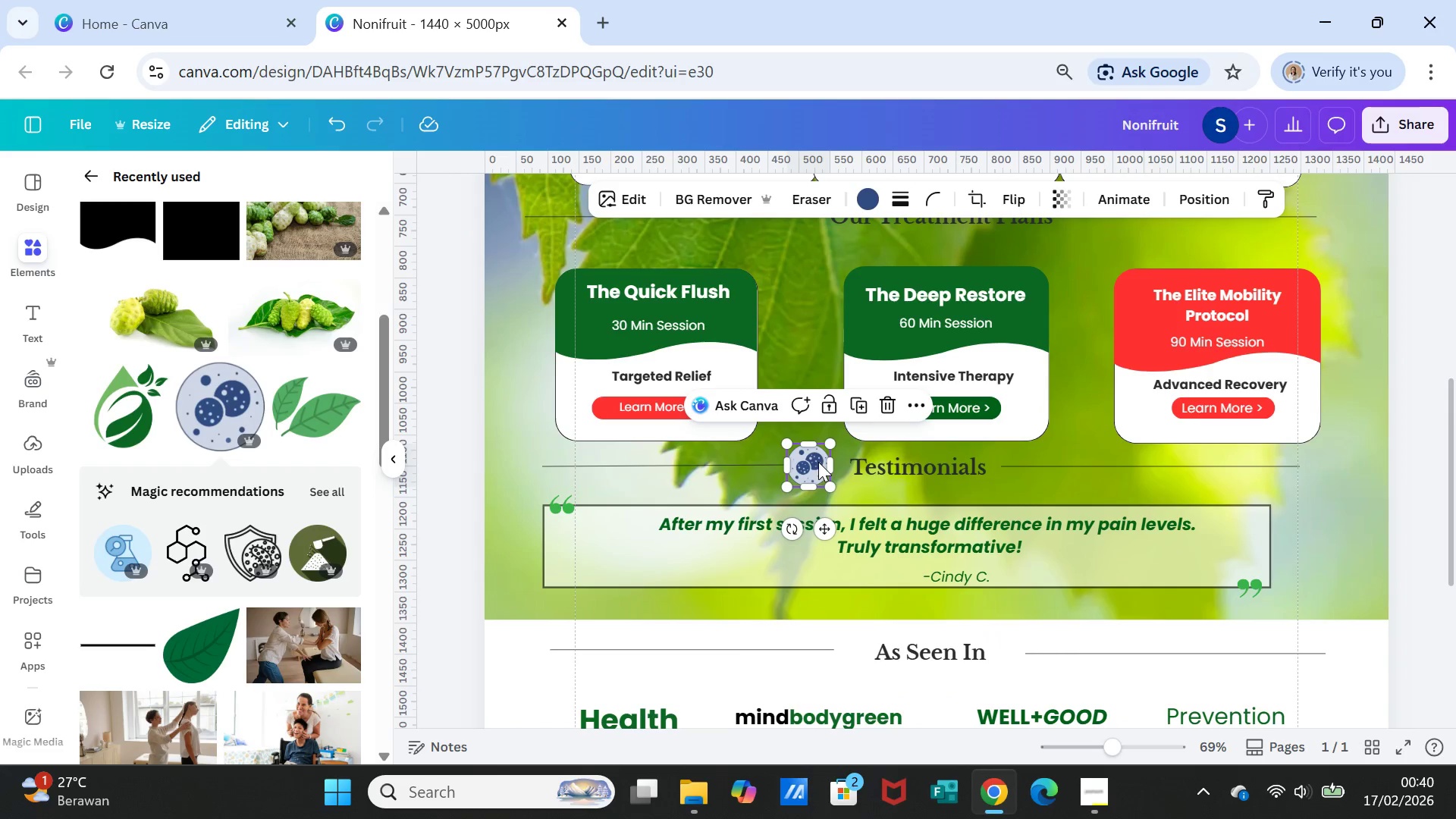 
left_click_drag(start_coordinate=[818, 462], to_coordinate=[939, 529])
 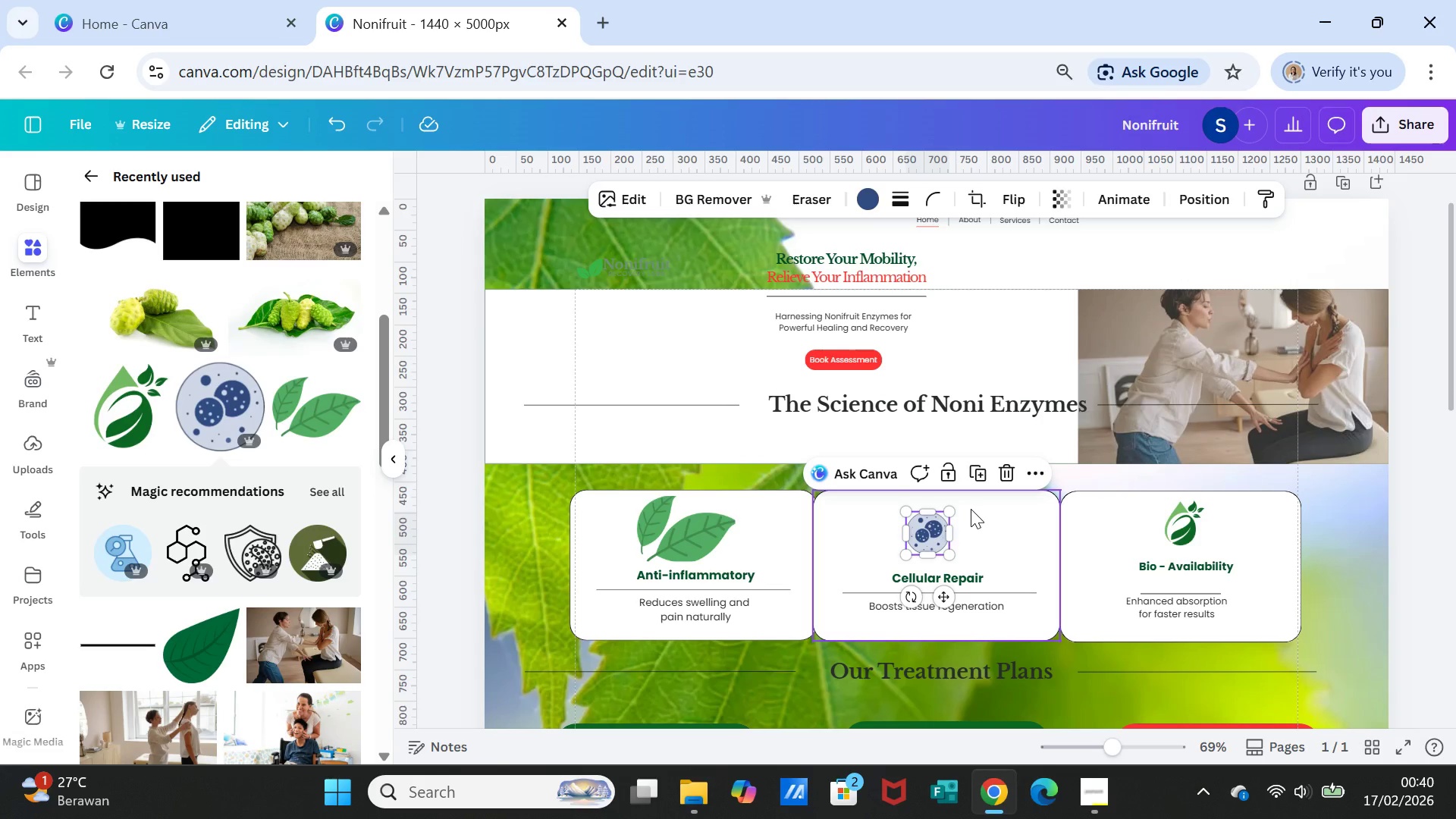 
scroll: coordinate [935, 322], scroll_direction: up, amount: 2.0
 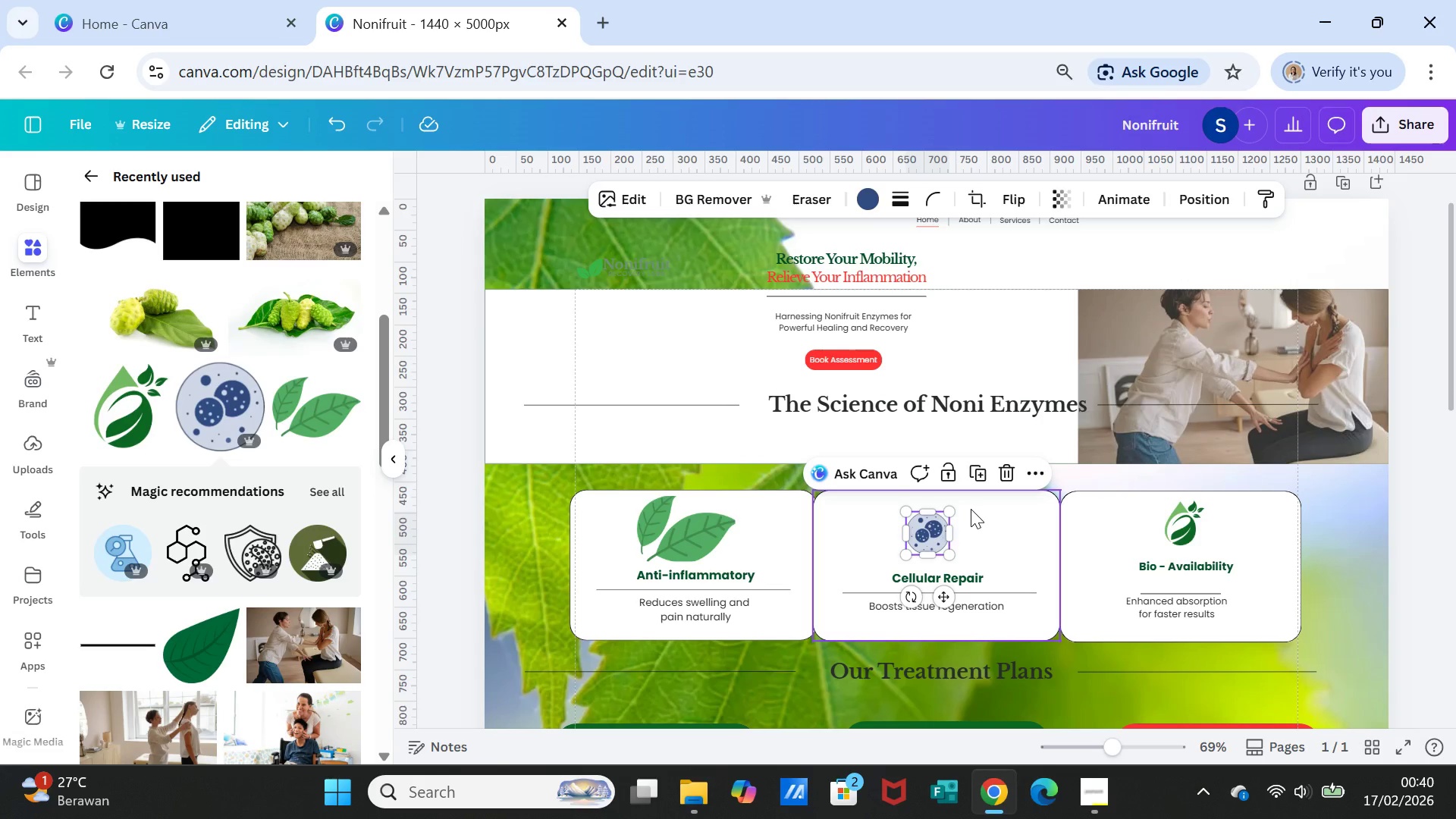 
left_click_drag(start_coordinate=[943, 510], to_coordinate=[947, 507])
 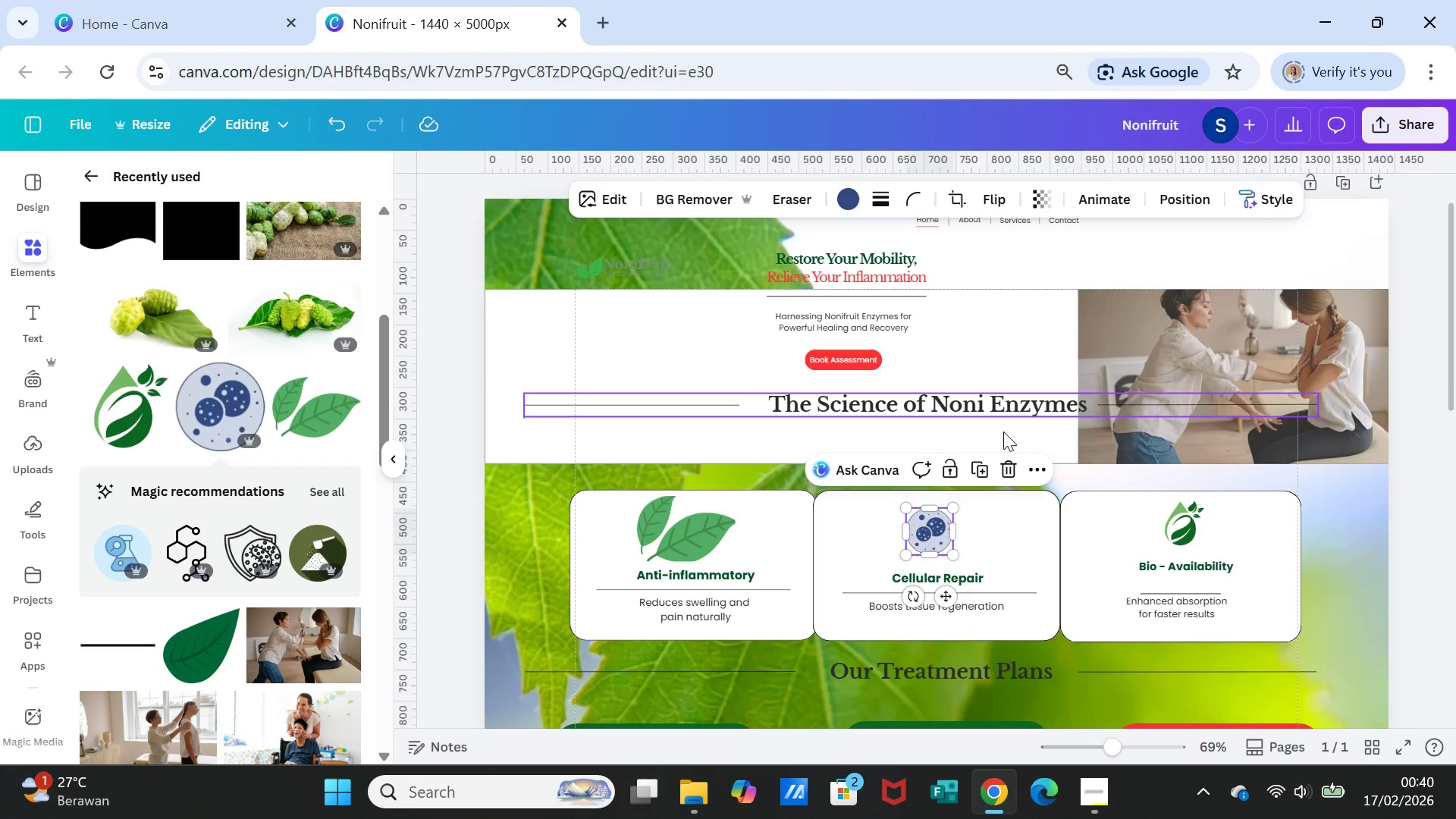 
left_click([1004, 434])
 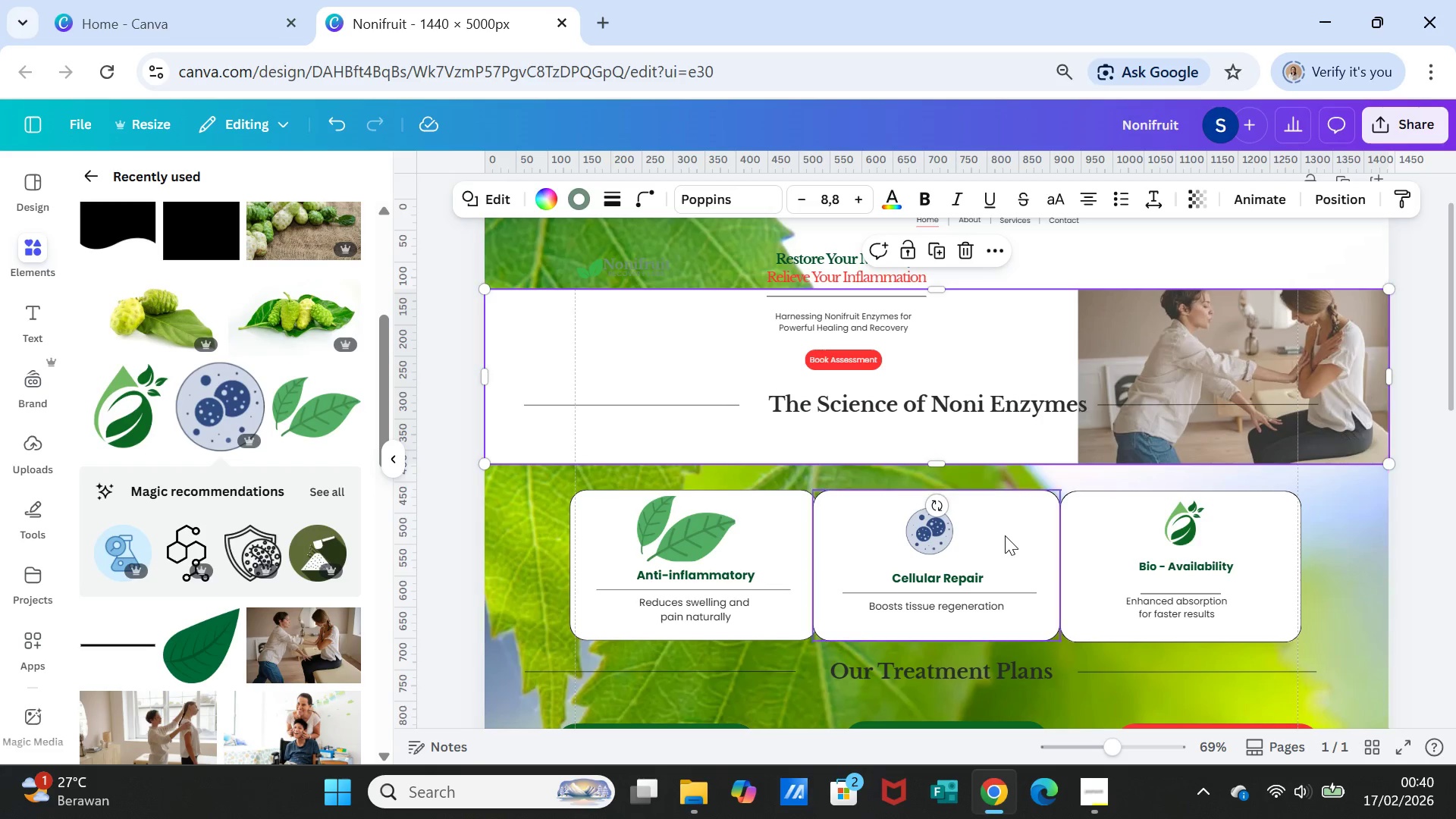 
left_click([1005, 535])
 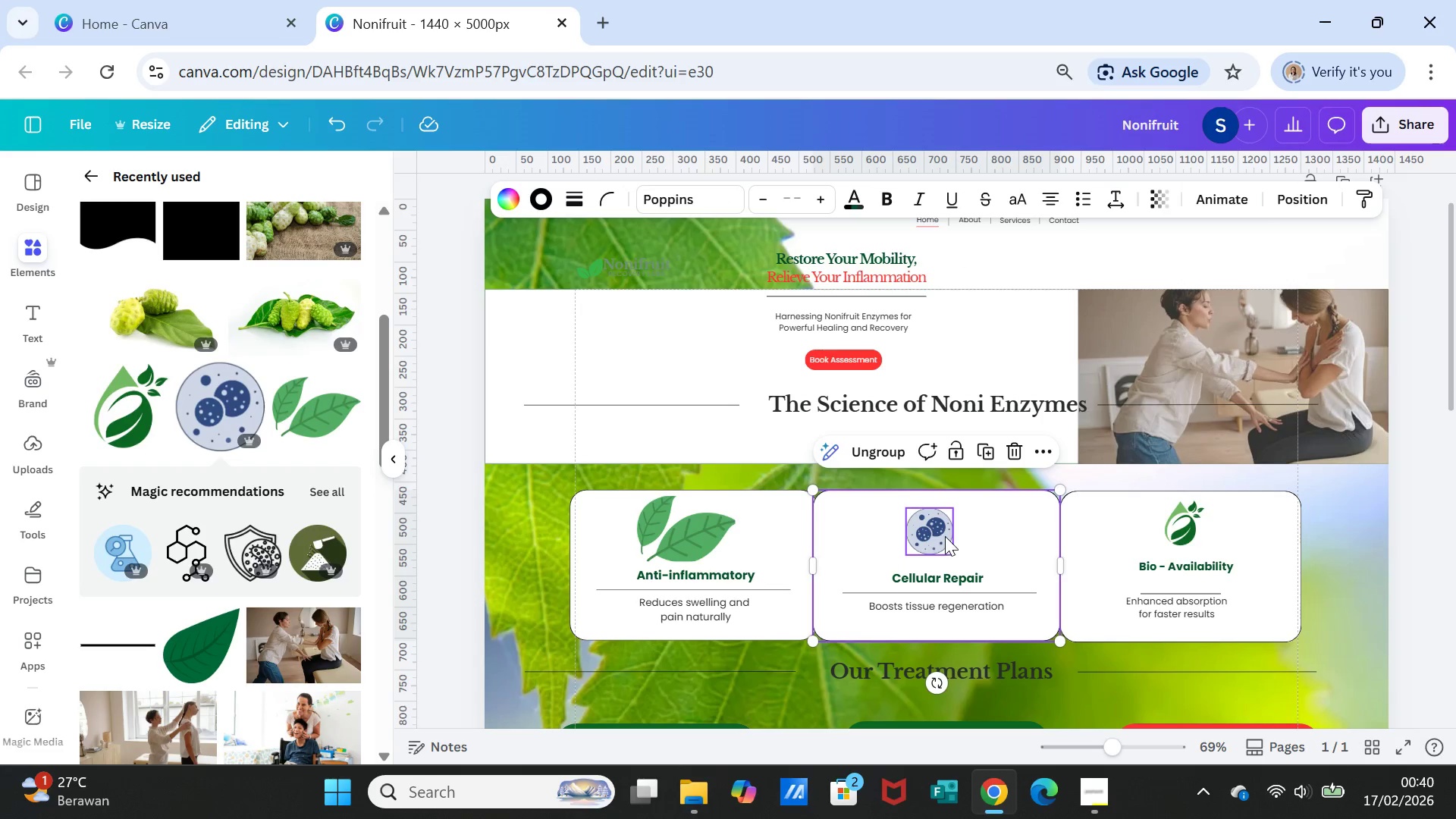 
left_click([944, 536])
 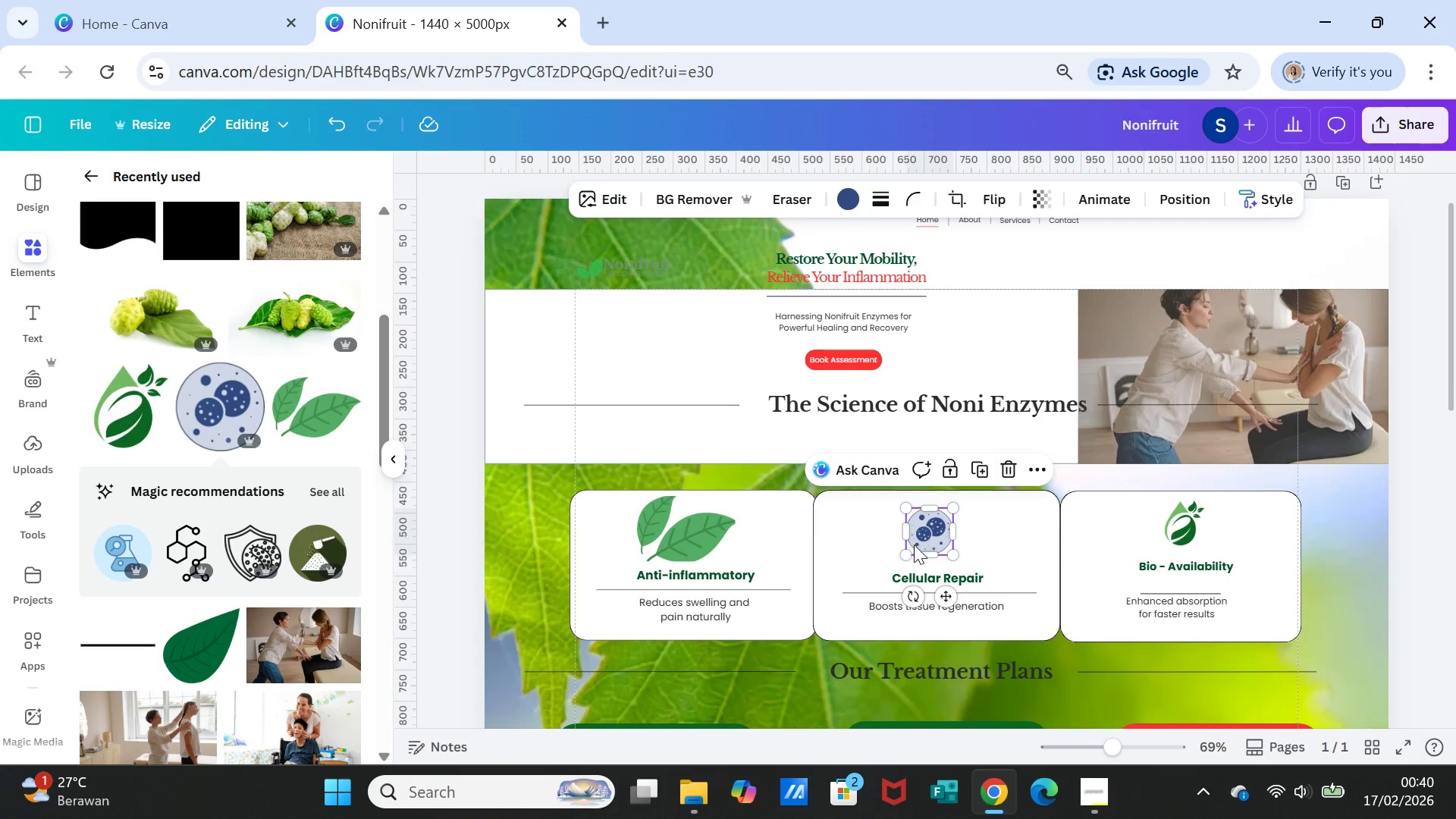 
left_click_drag(start_coordinate=[907, 551], to_coordinate=[903, 557])
 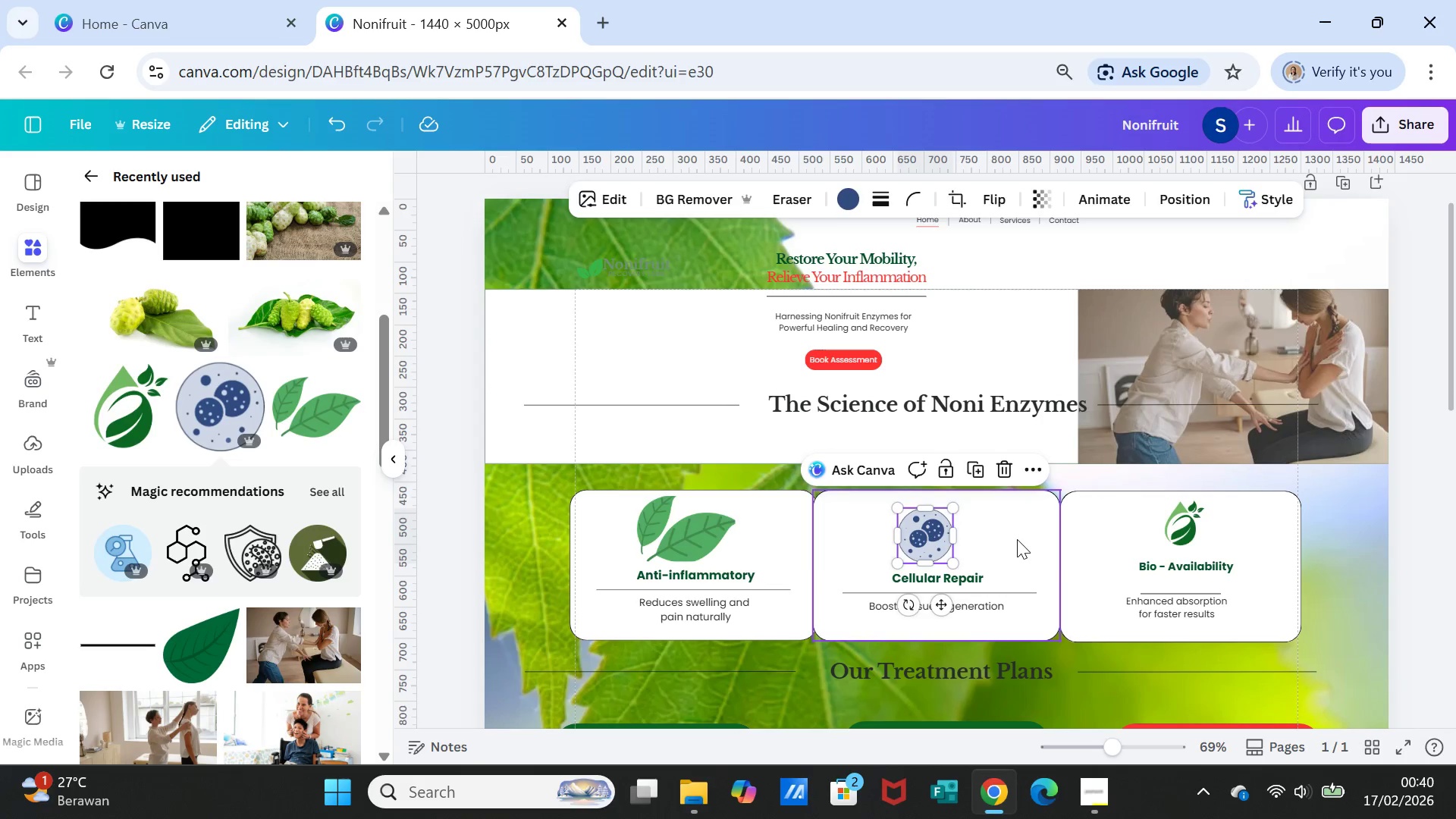 
left_click([1017, 539])
 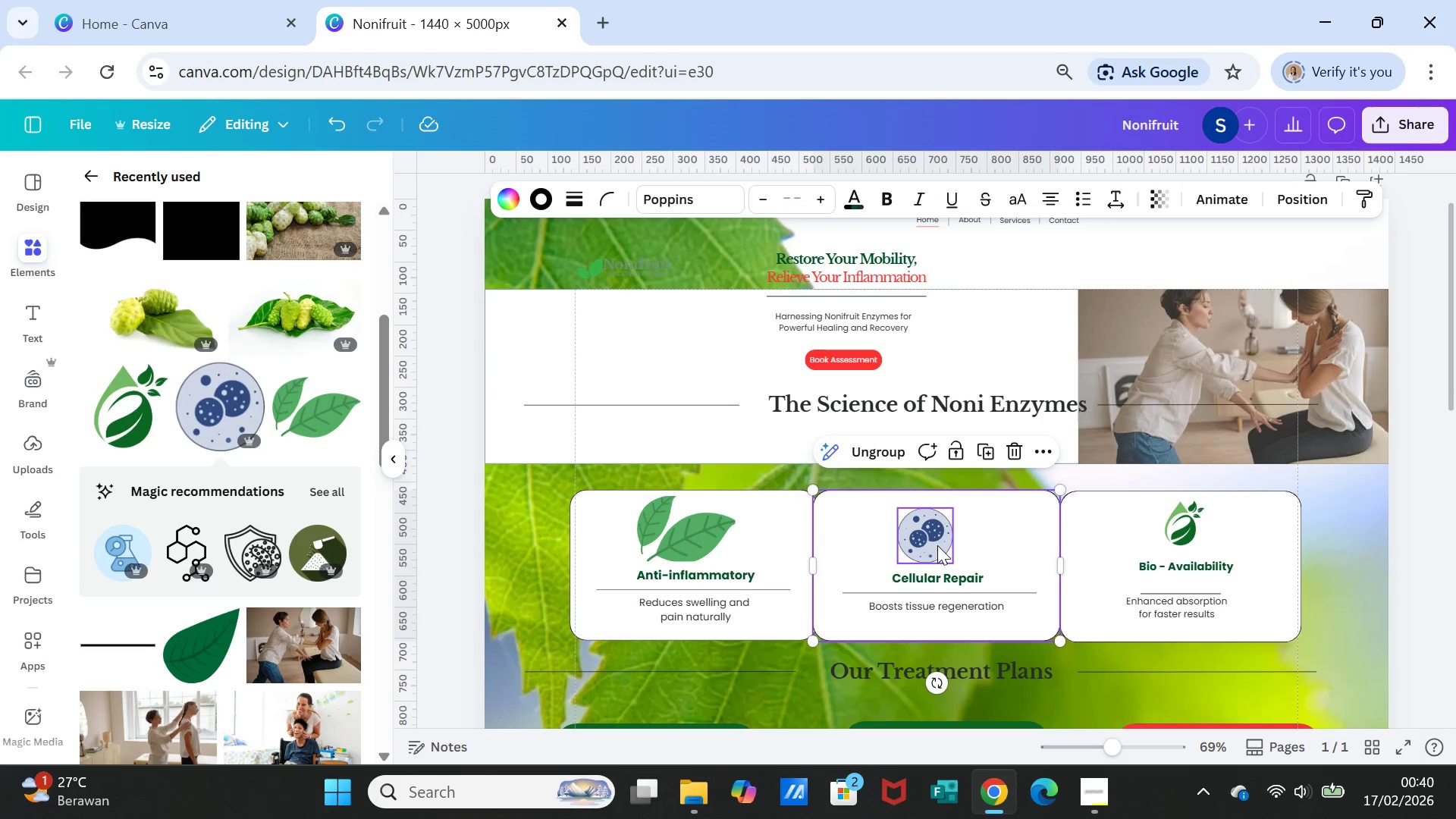 
left_click([937, 545])
 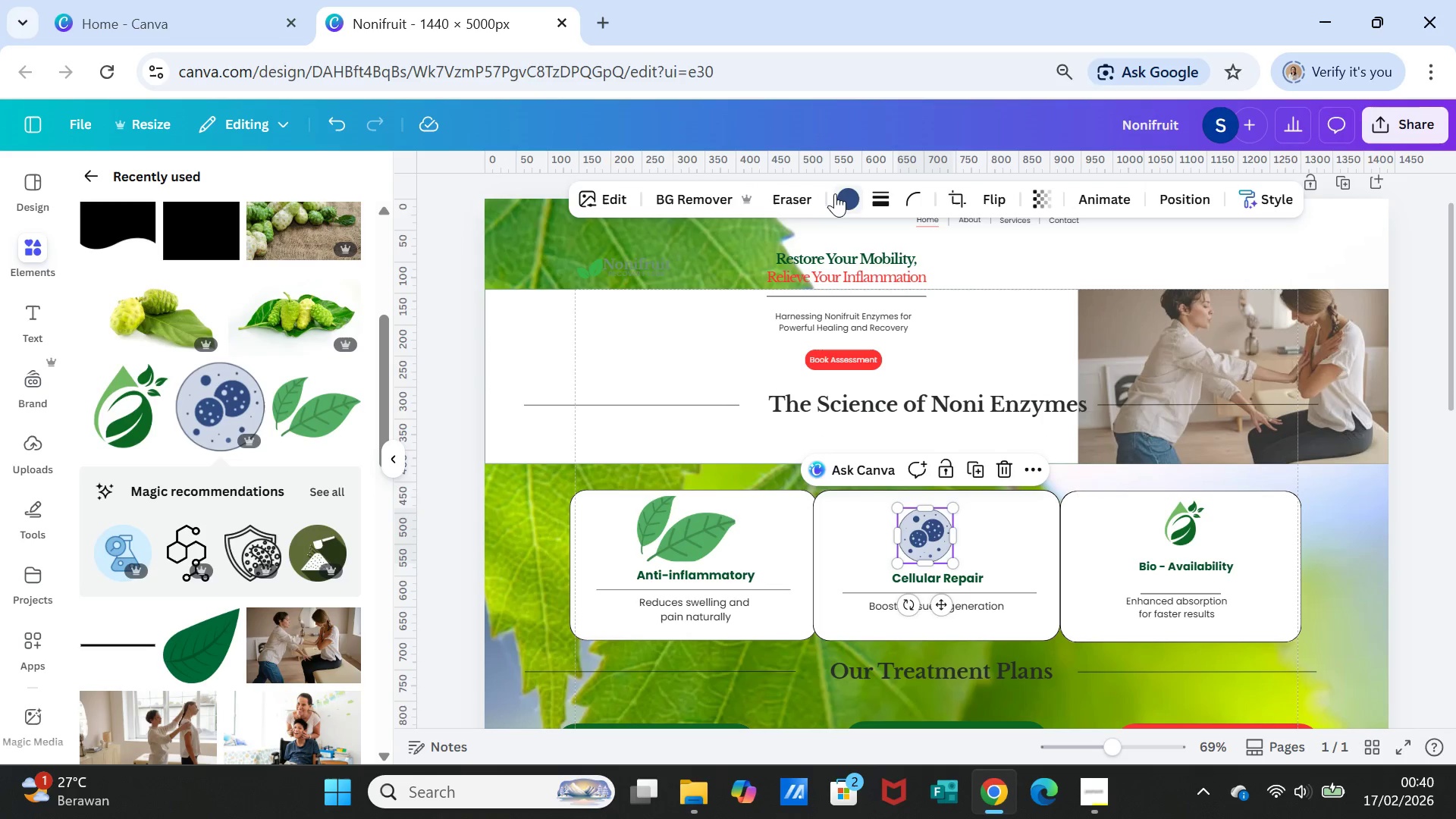 
left_click([843, 190])
 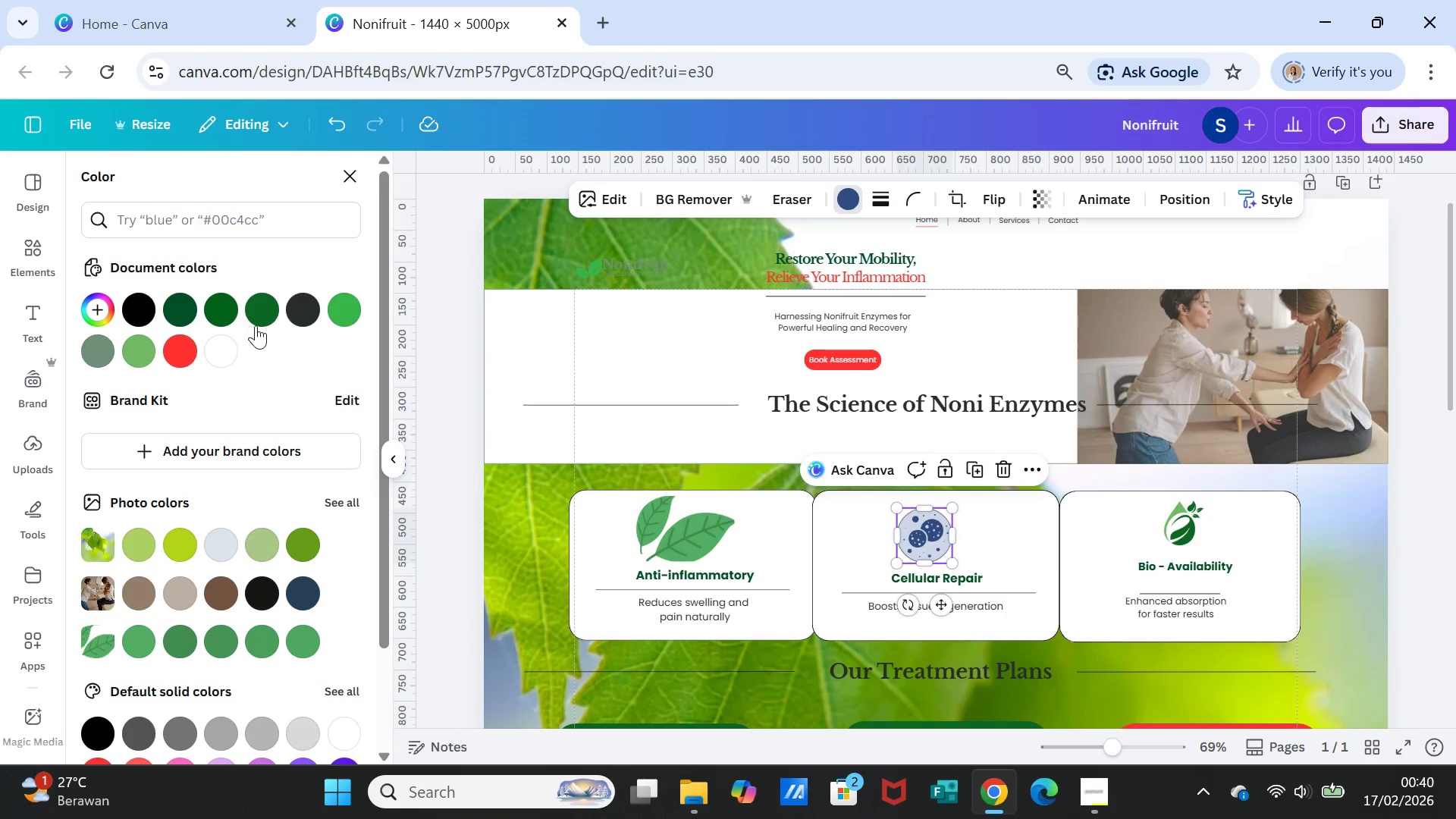 
left_click([347, 312])
 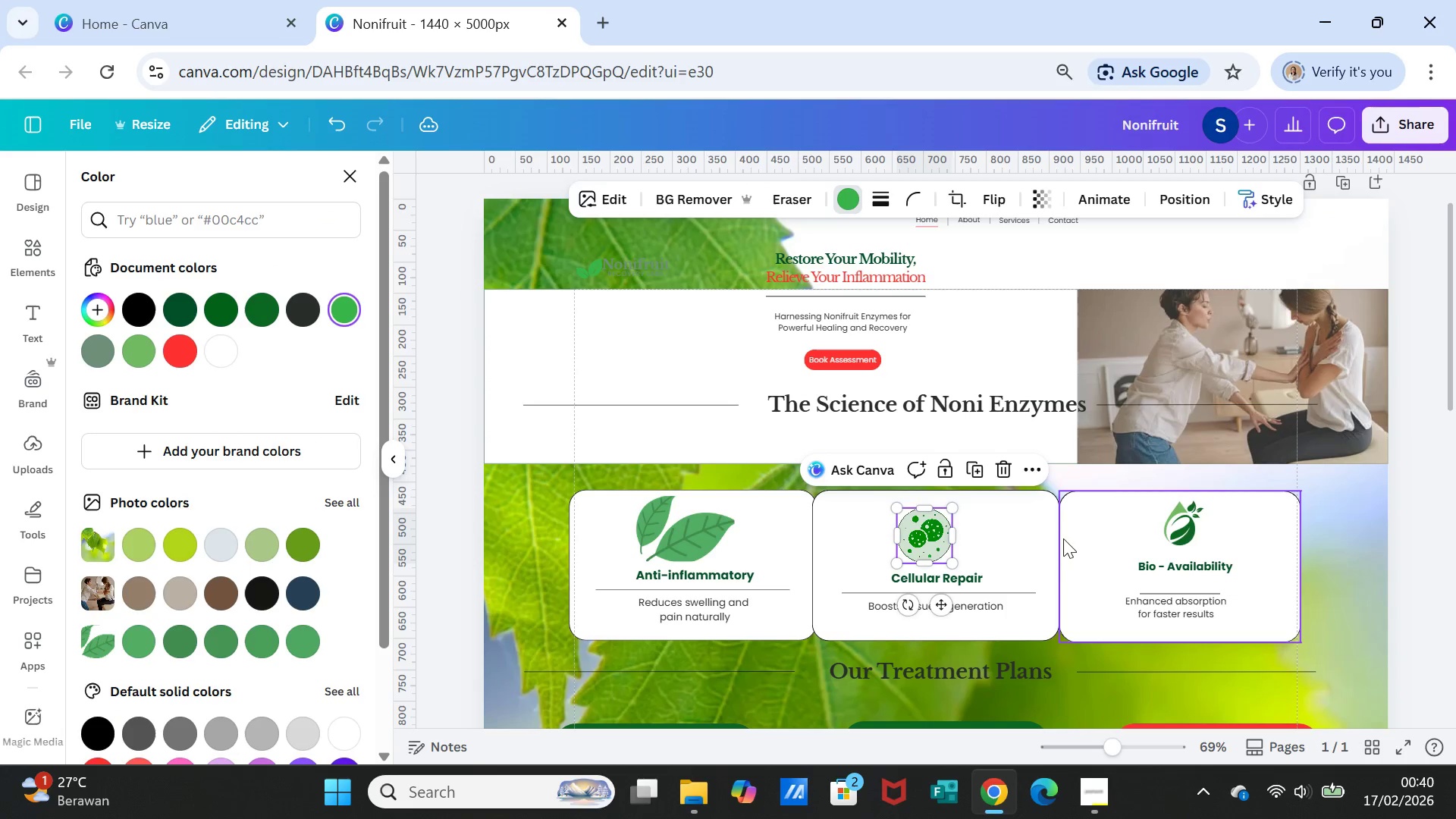 
left_click([1078, 525])
 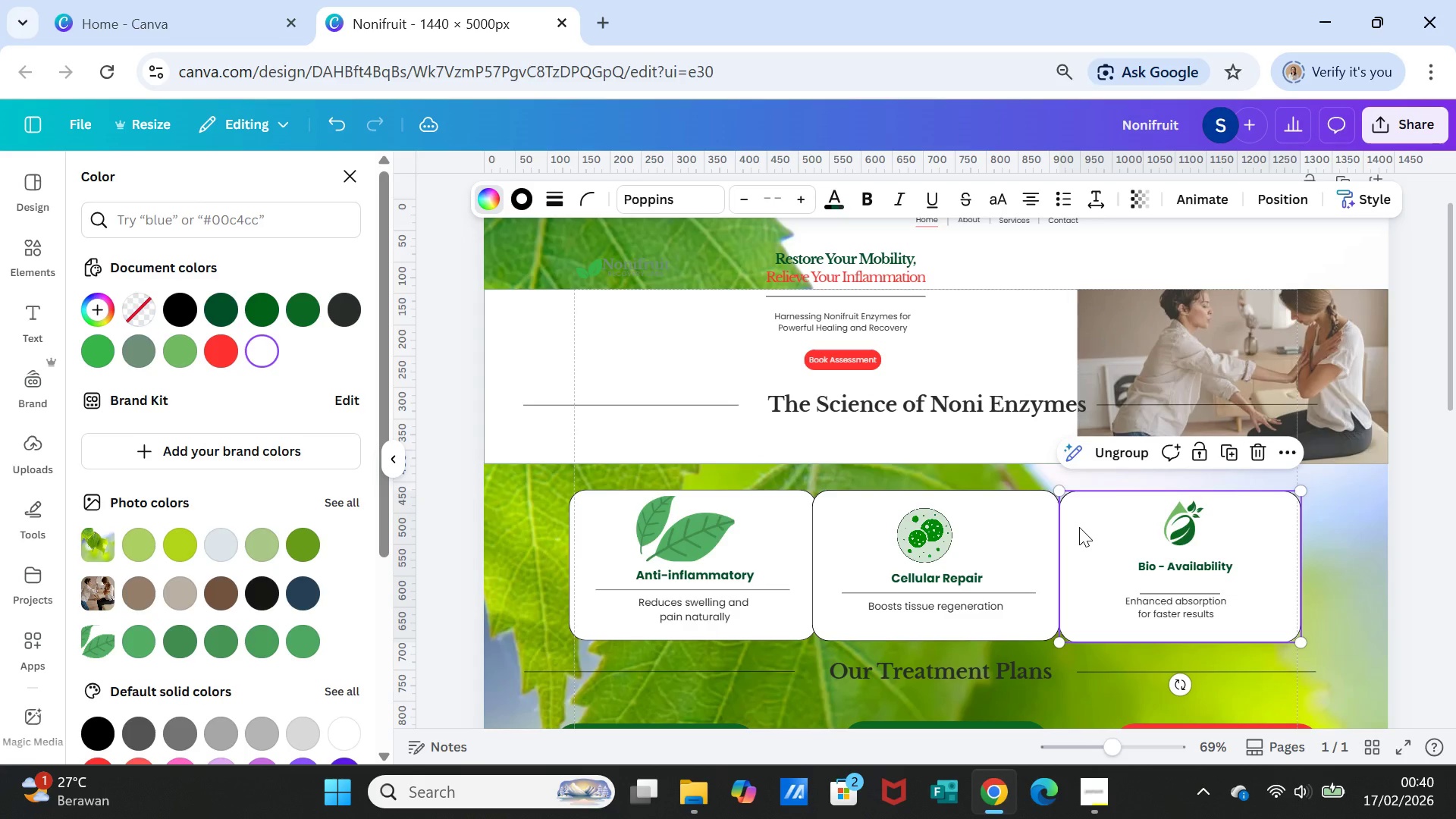 
wait(8.28)
 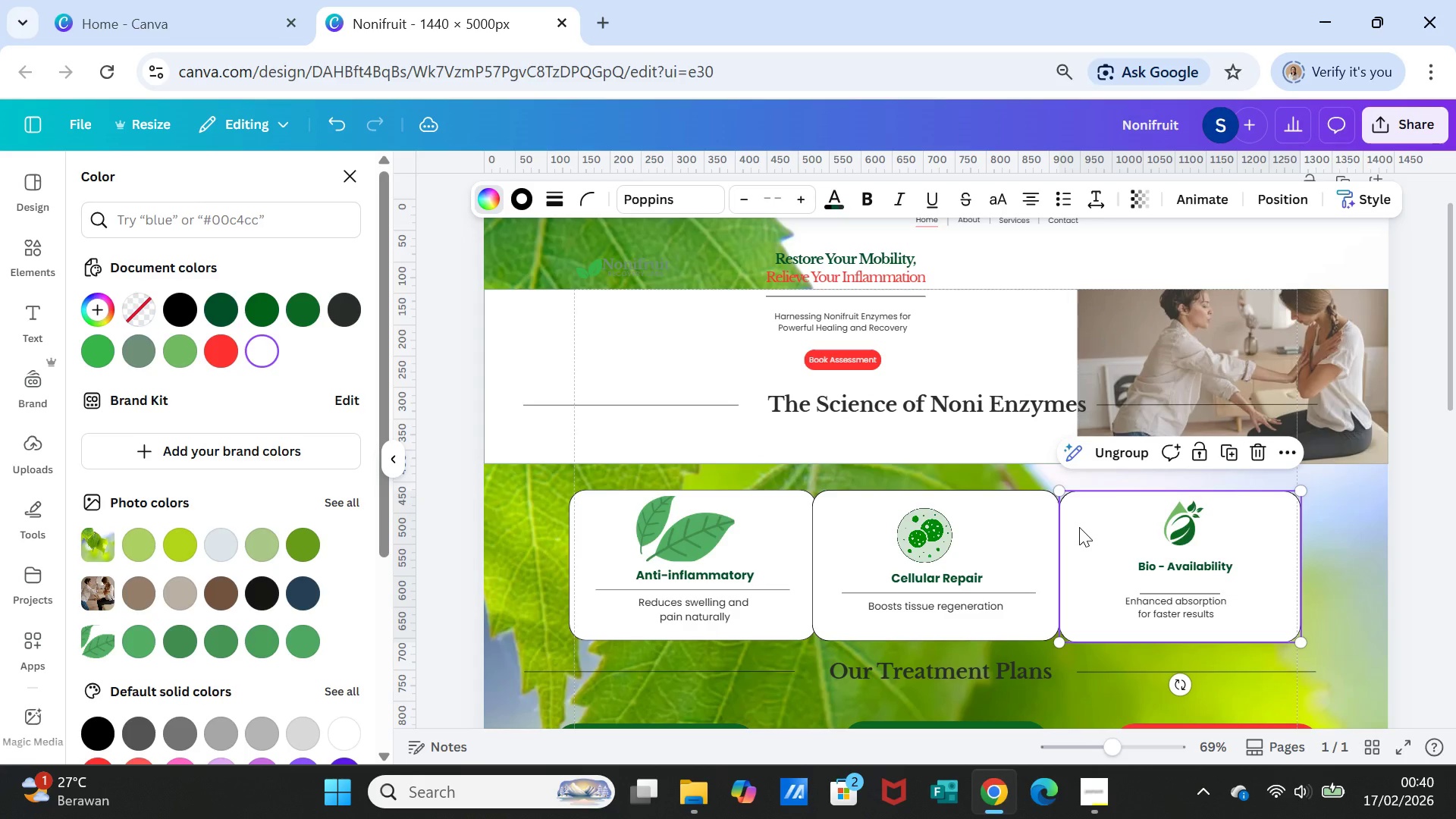 
left_click([1182, 528])
 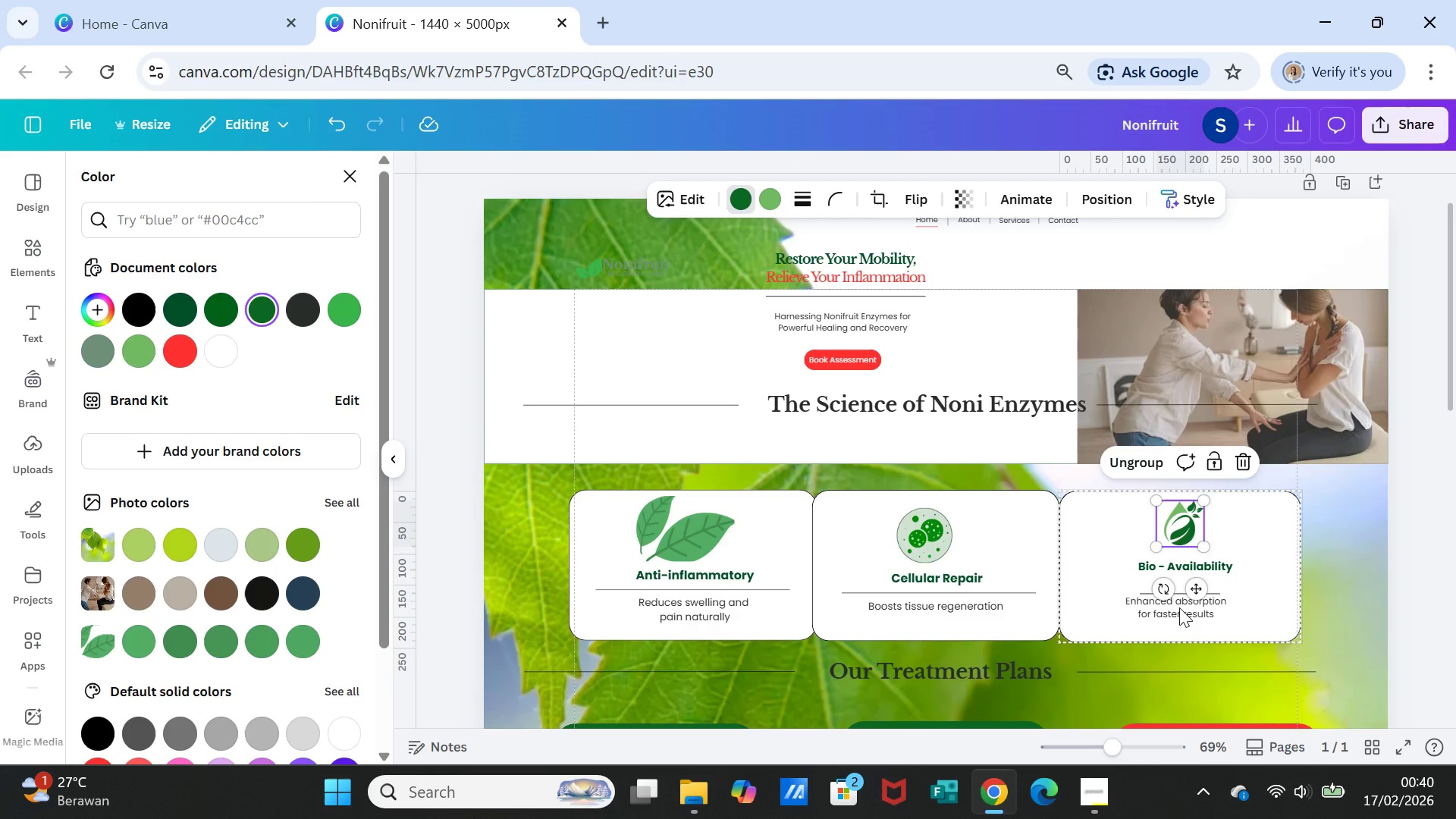 
left_click_drag(start_coordinate=[1179, 607], to_coordinate=[1177, 601])
 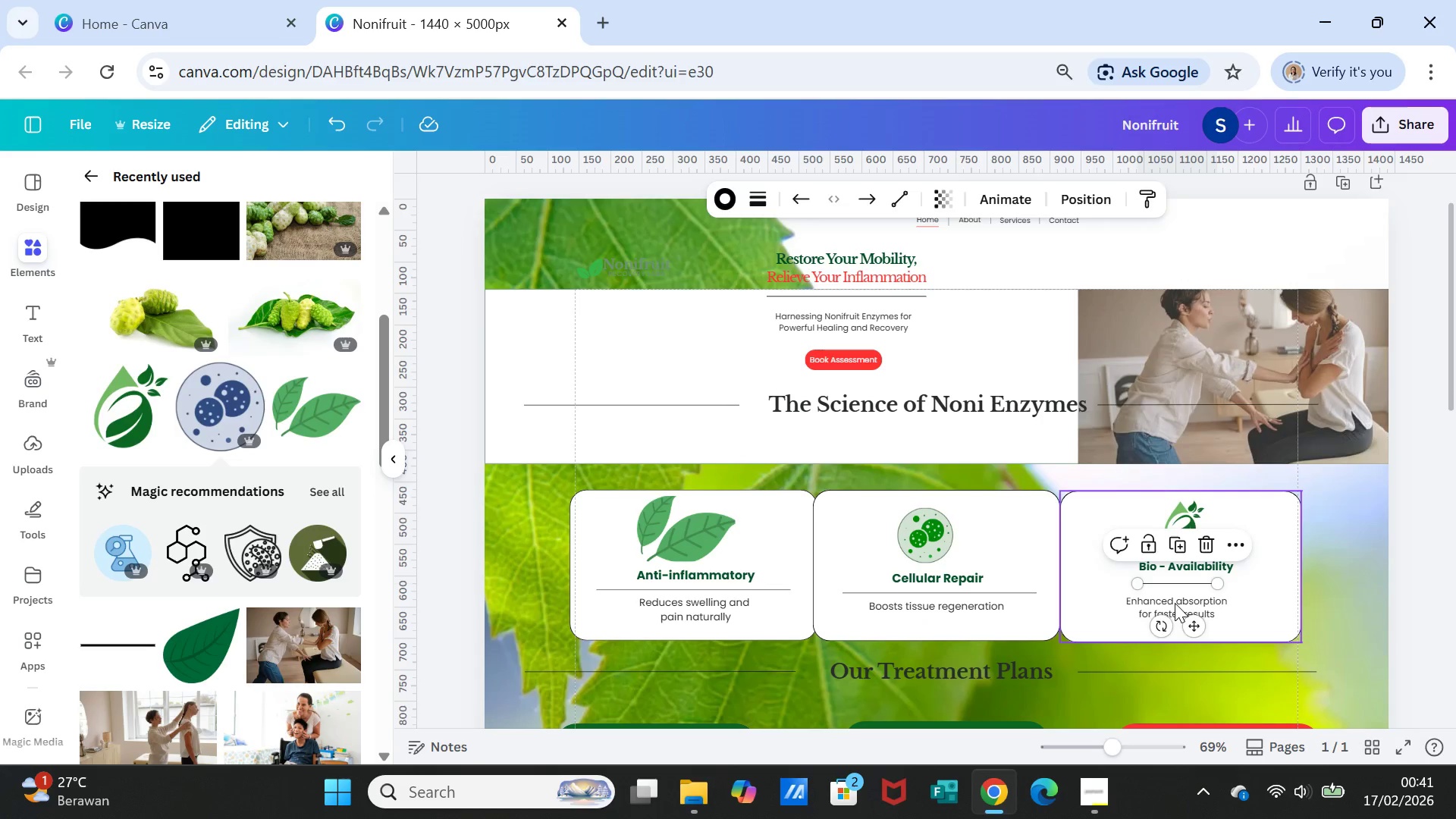 
left_click([1175, 603])
 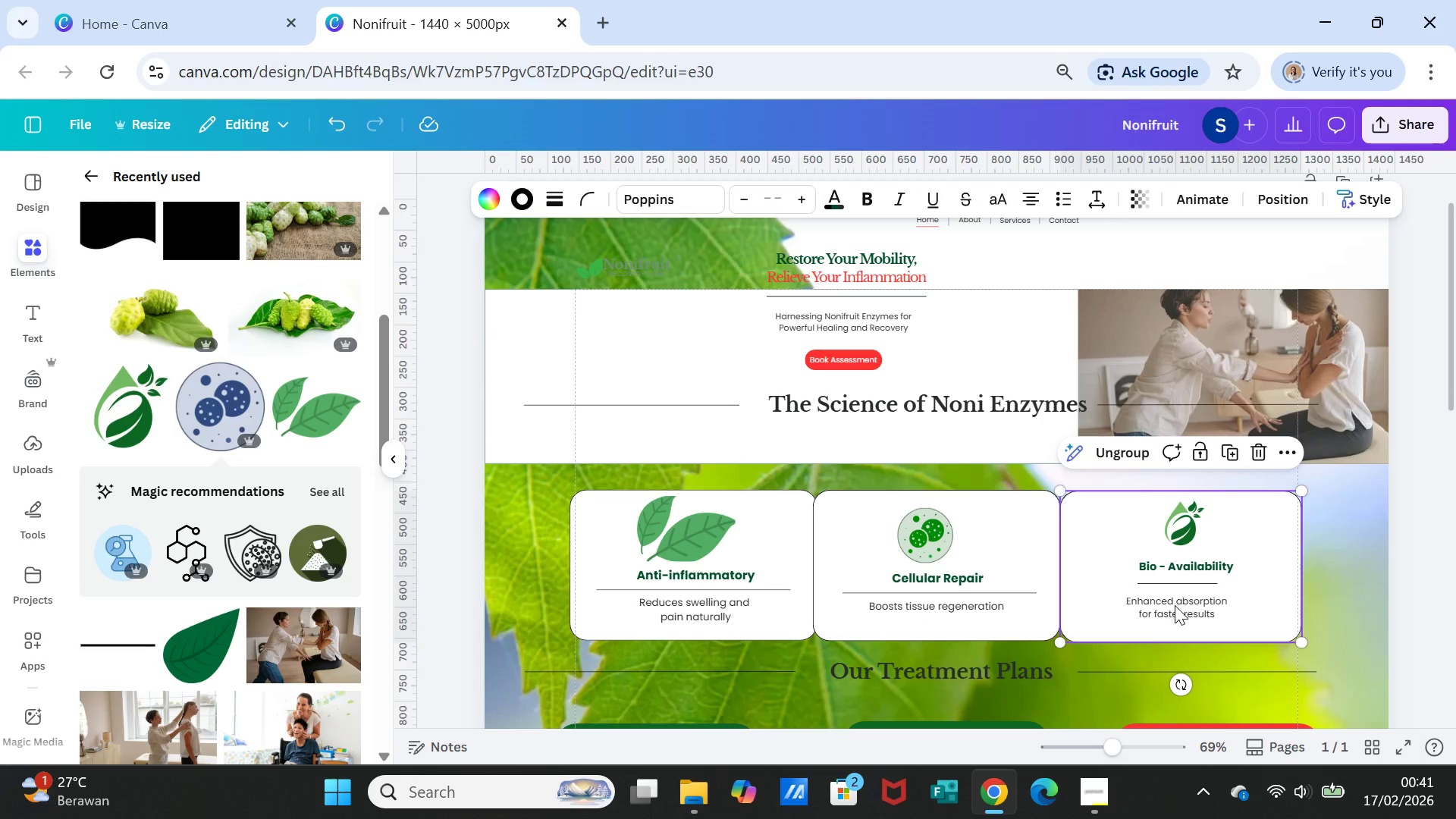 
left_click_drag(start_coordinate=[1175, 603], to_coordinate=[1178, 605])
 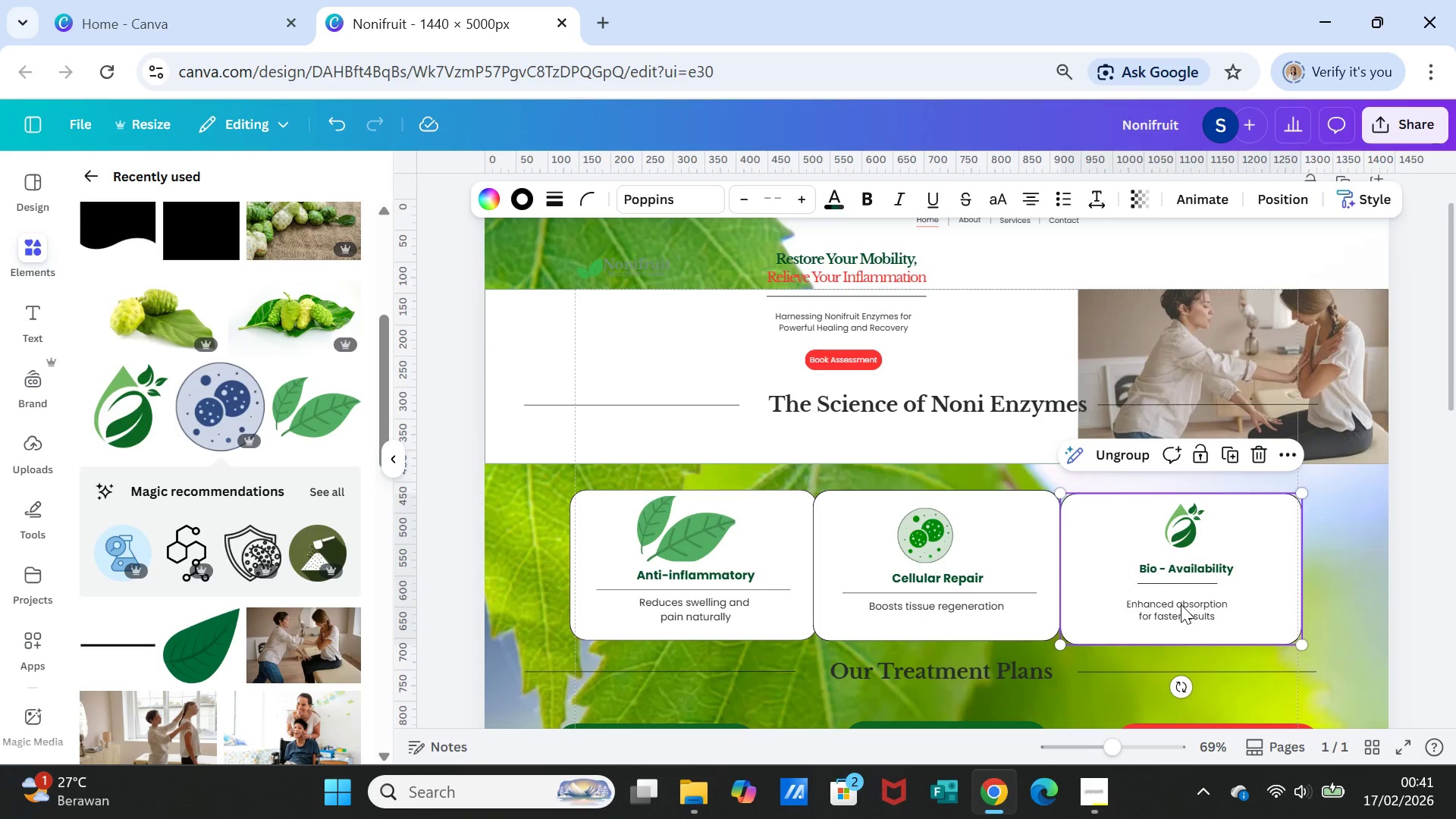 
left_click([1181, 604])
 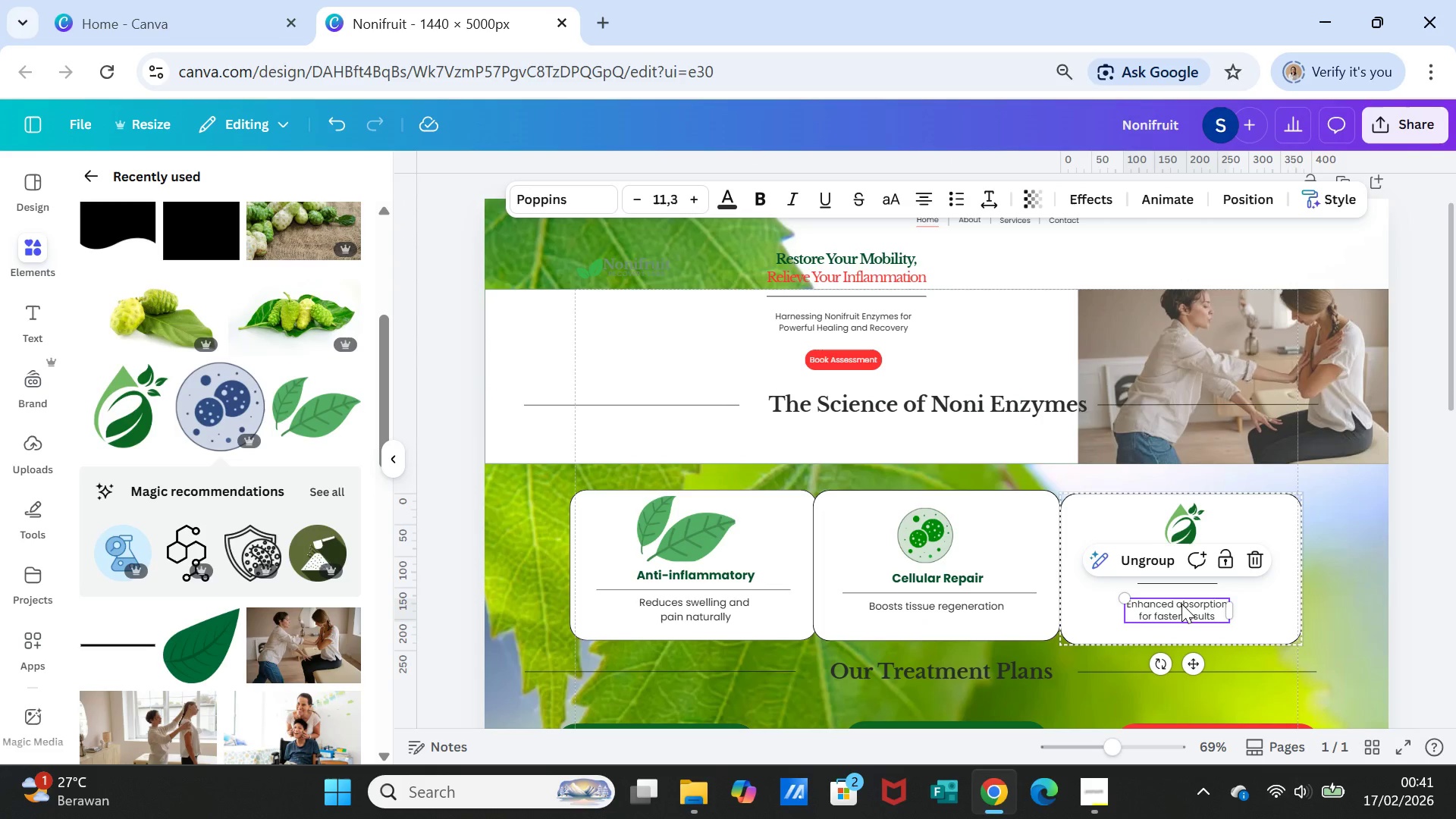 
left_click_drag(start_coordinate=[1181, 604], to_coordinate=[1189, 608])
 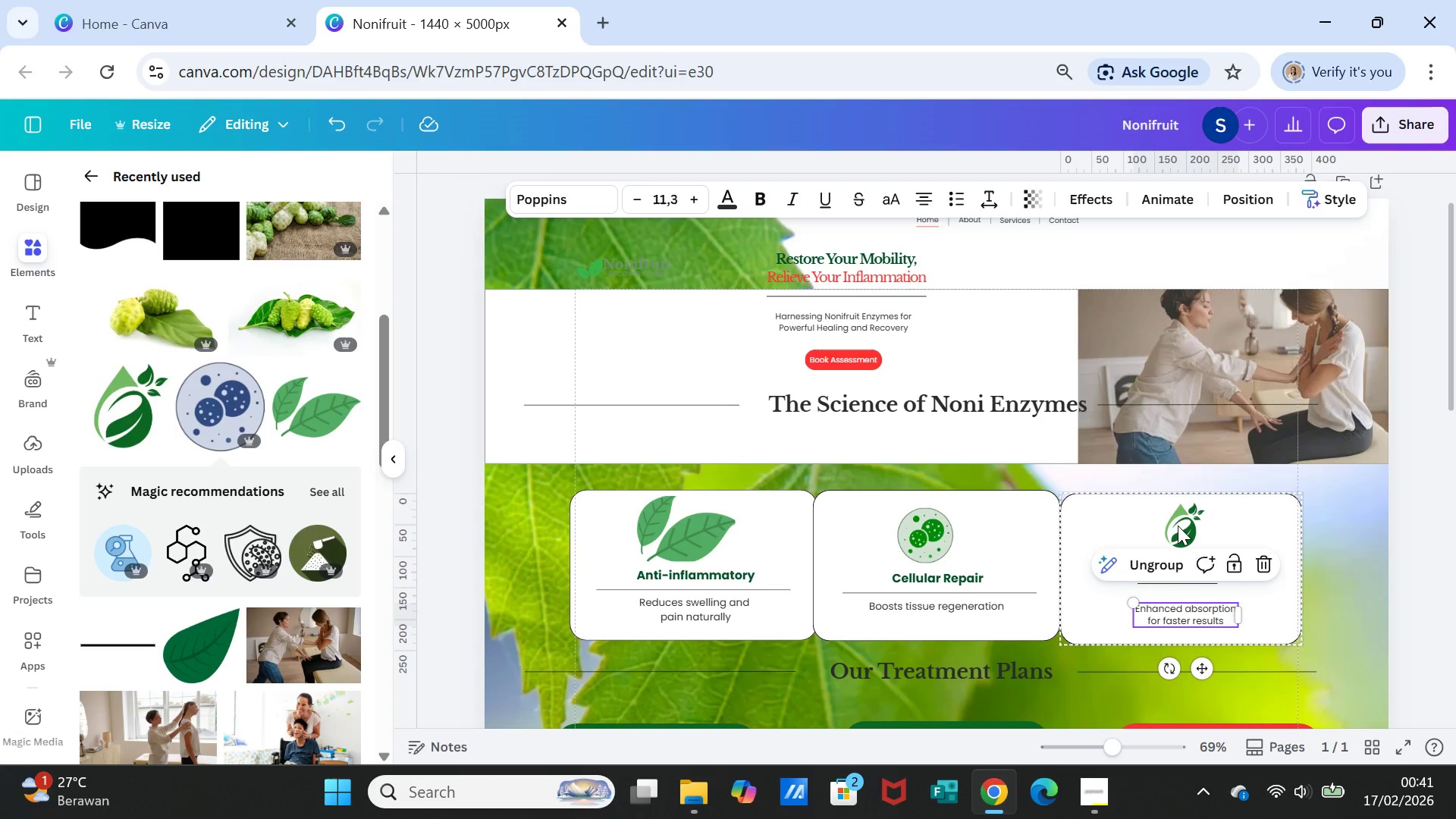 
left_click([1178, 526])
 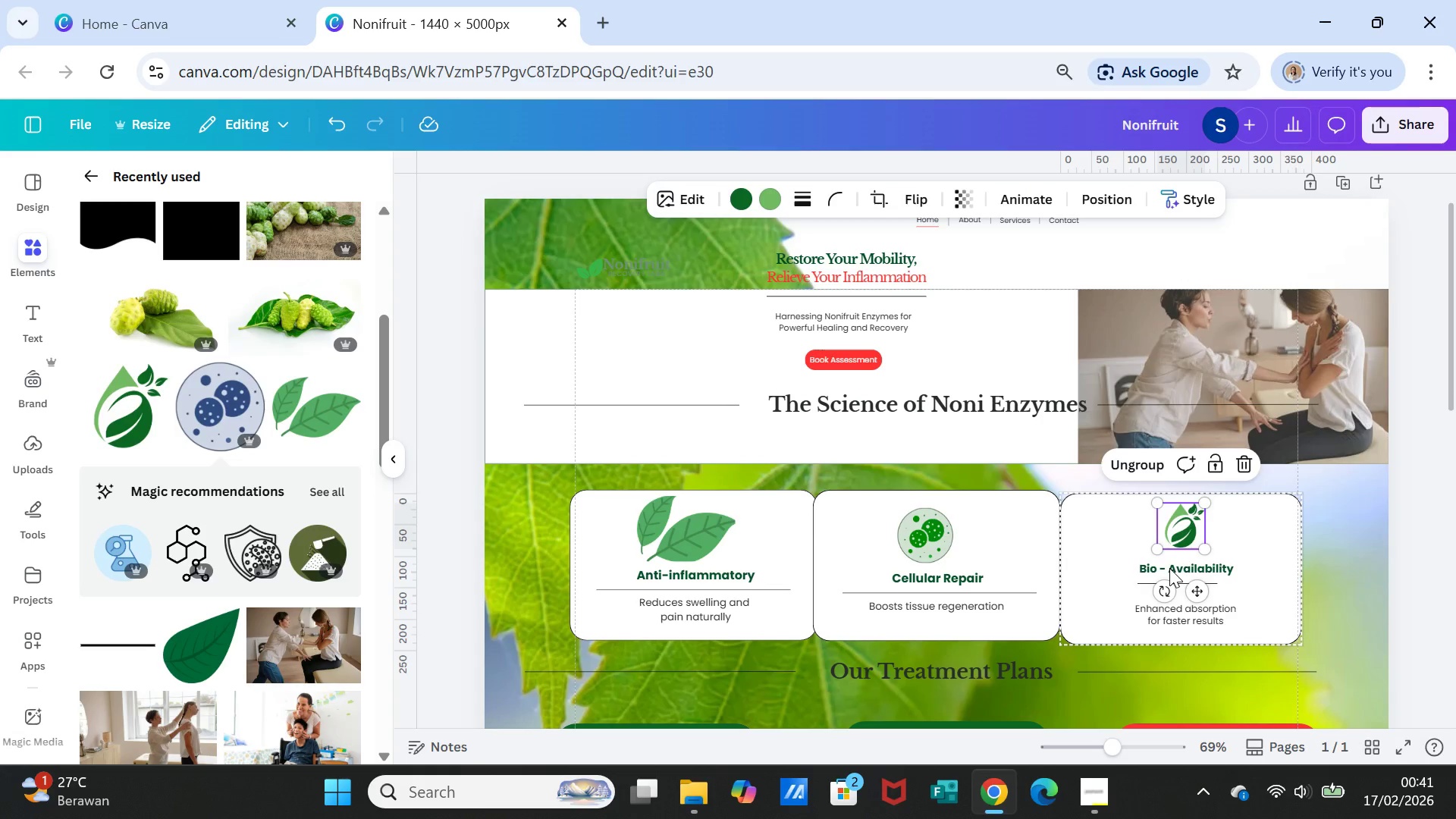 
left_click([1169, 568])
 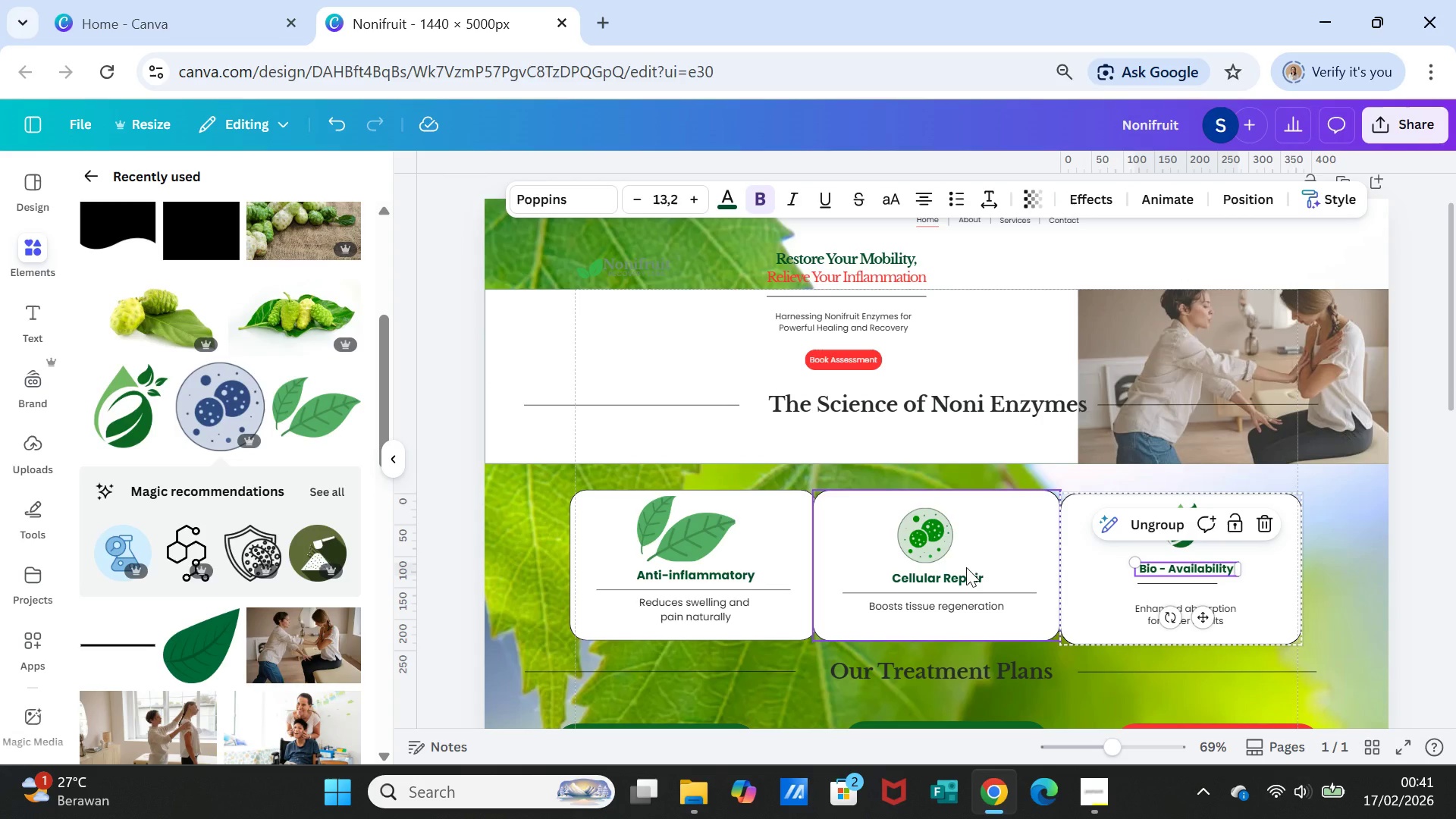 
left_click([966, 567])
 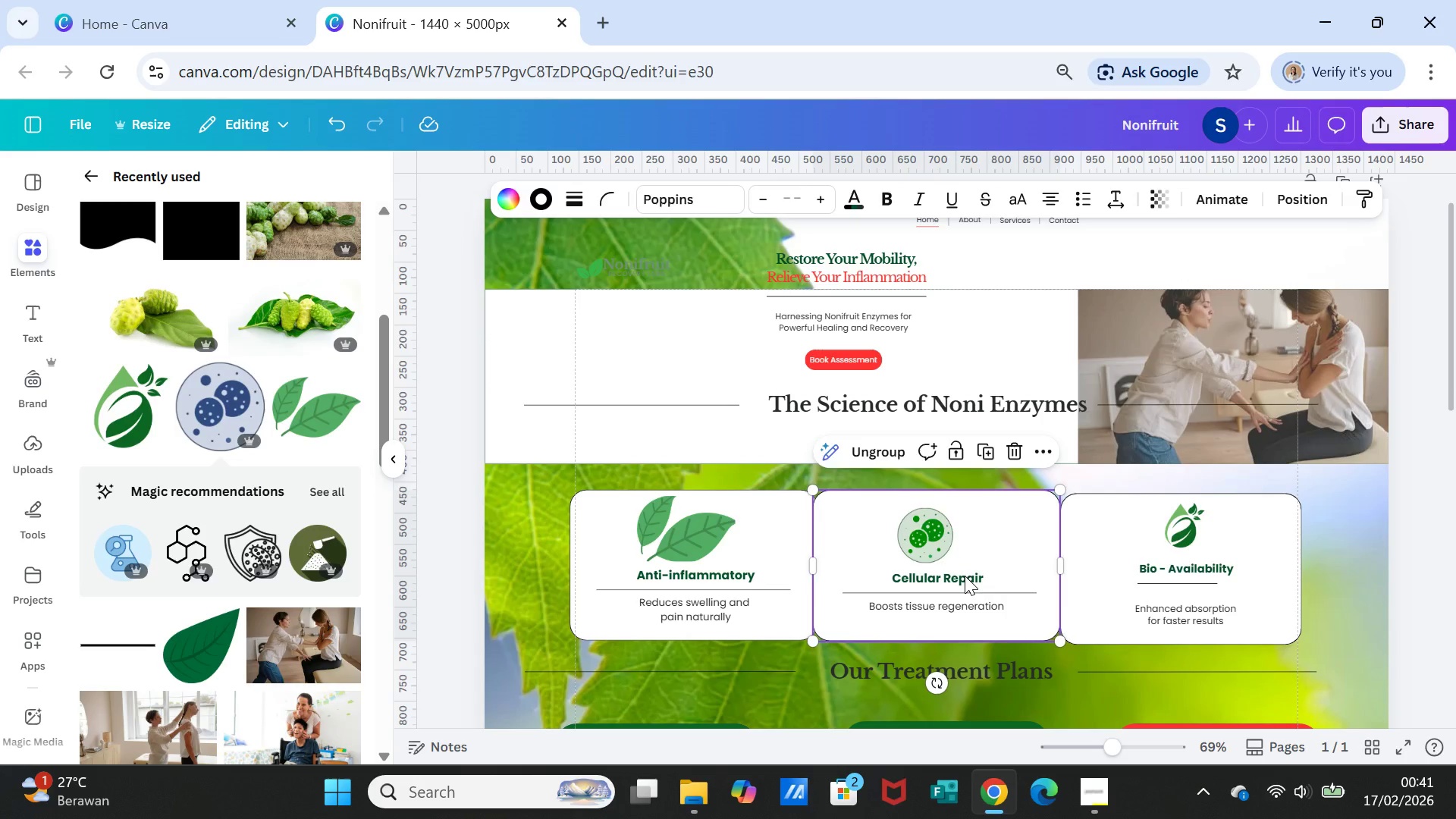 
left_click([965, 576])
 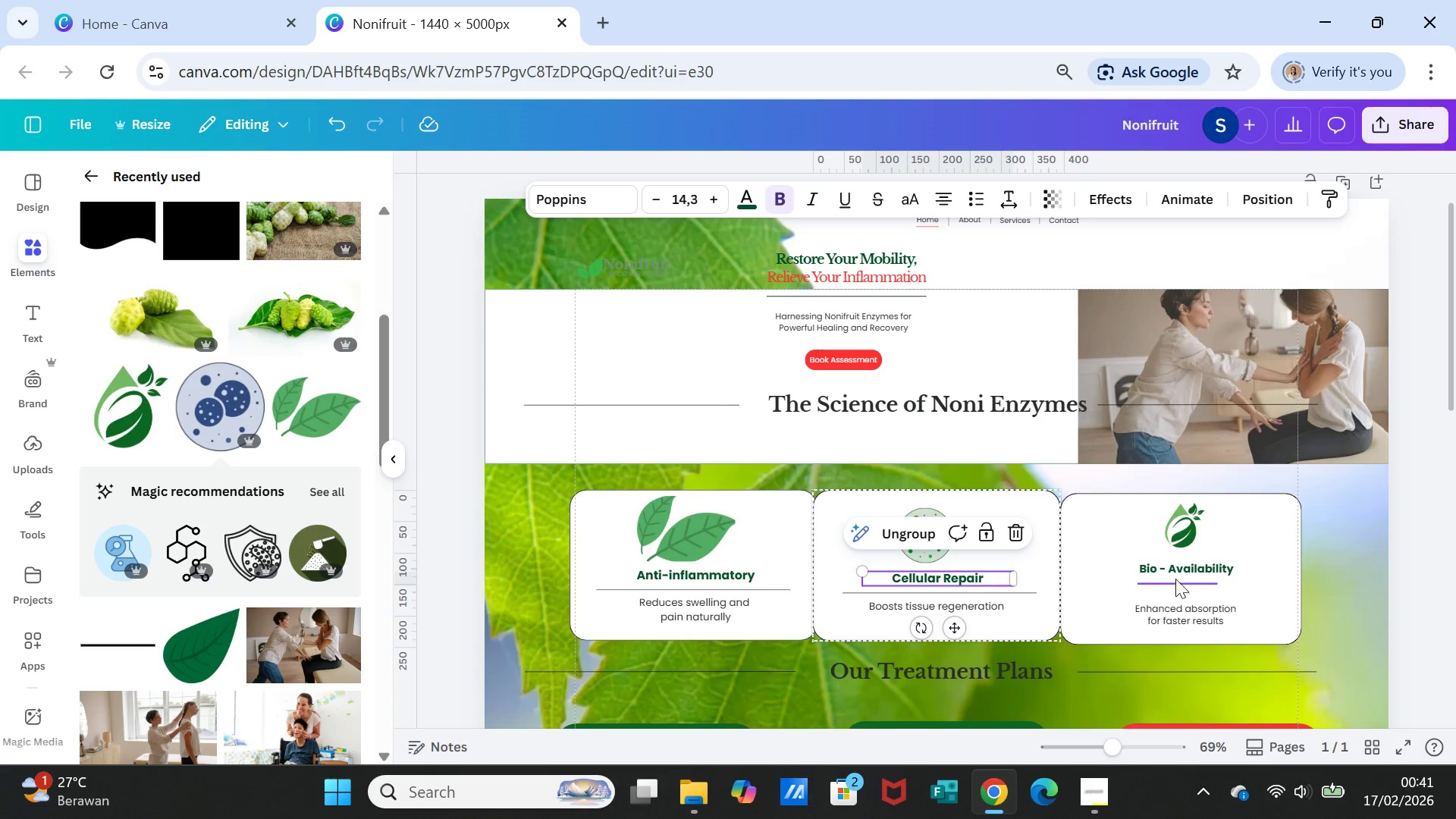 
left_click([1174, 567])
 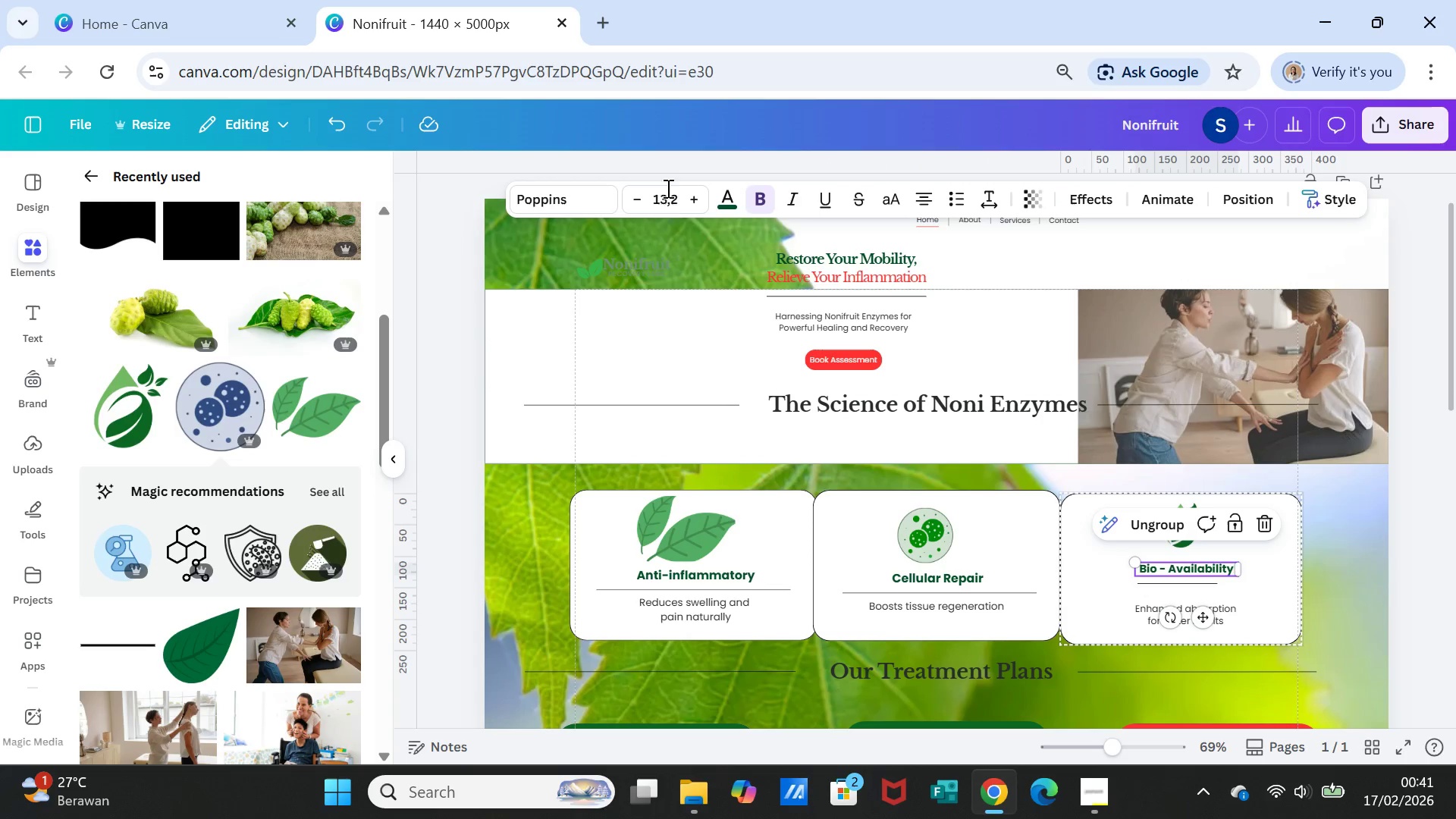 
double_click([669, 195])
 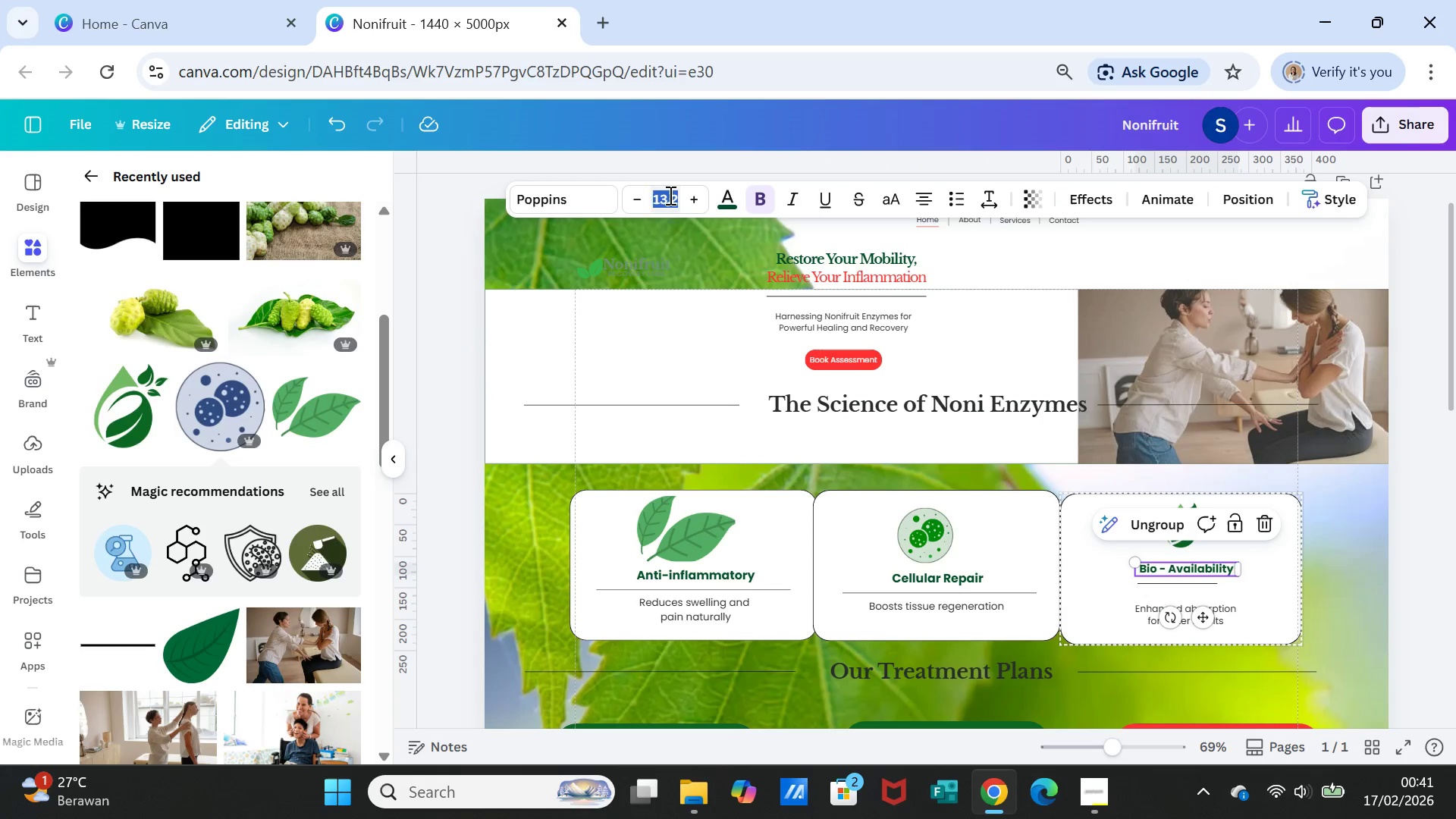 
type(14,3)
 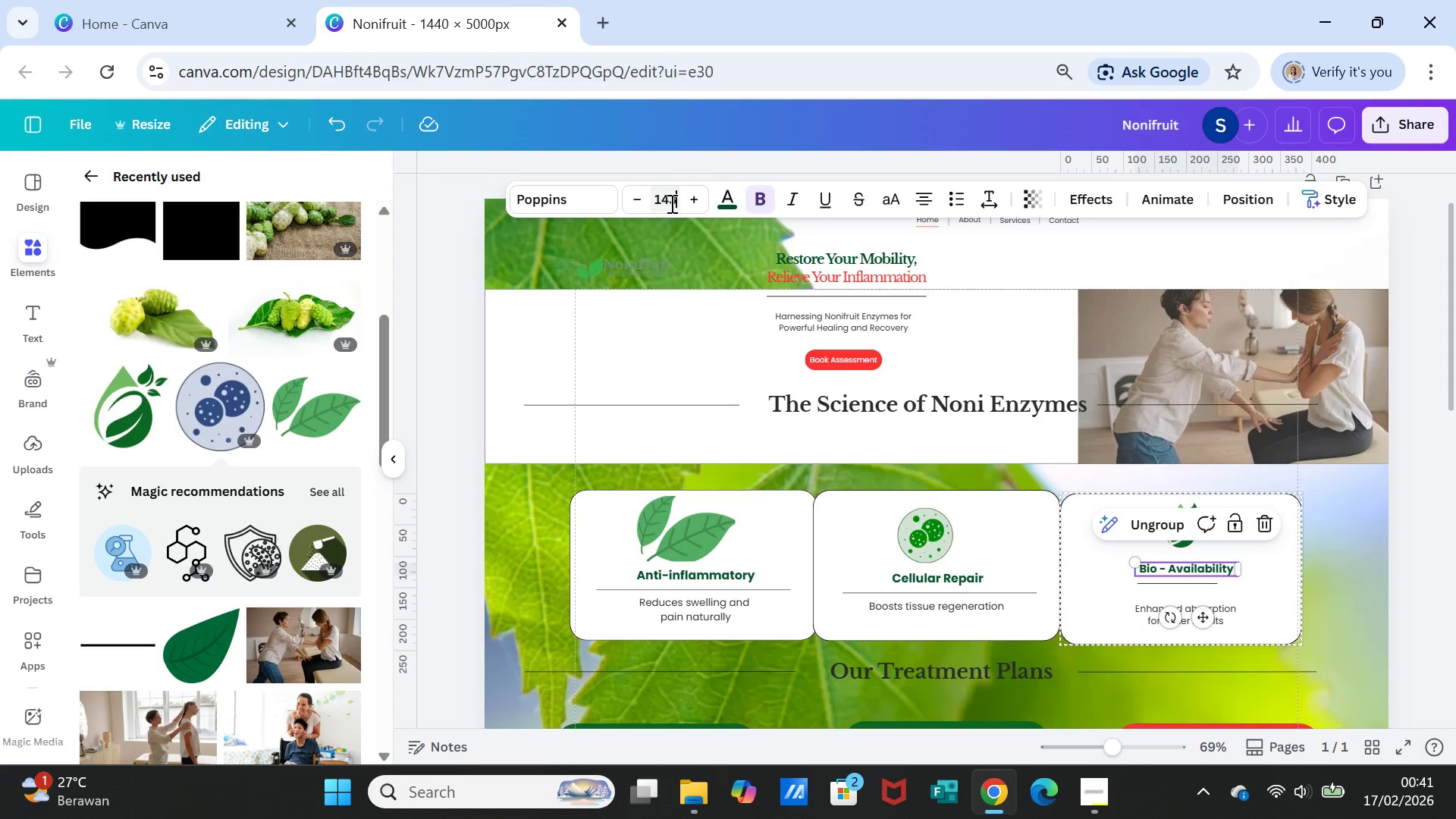 
key(Enter)
 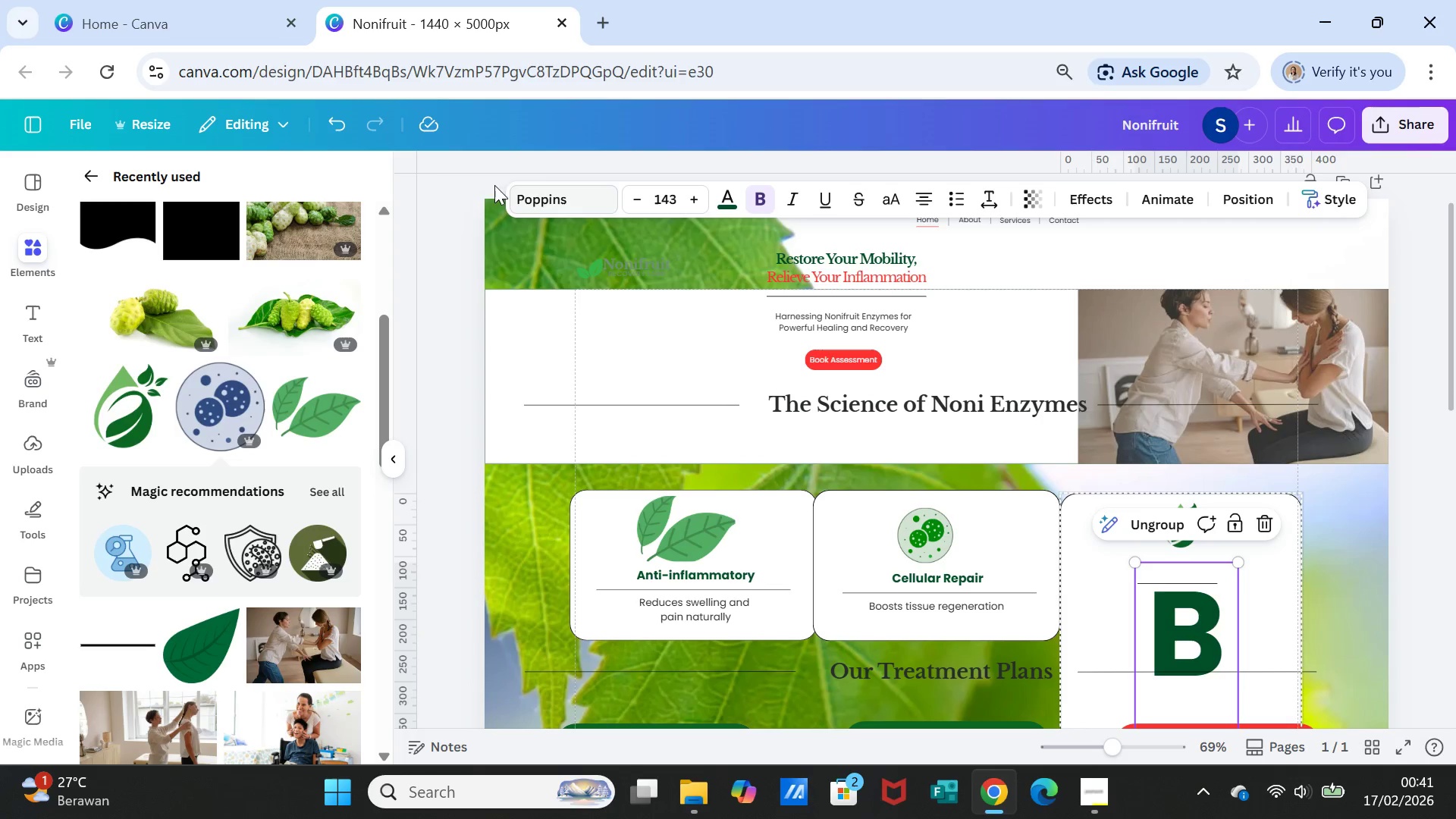 
left_click([343, 123])
 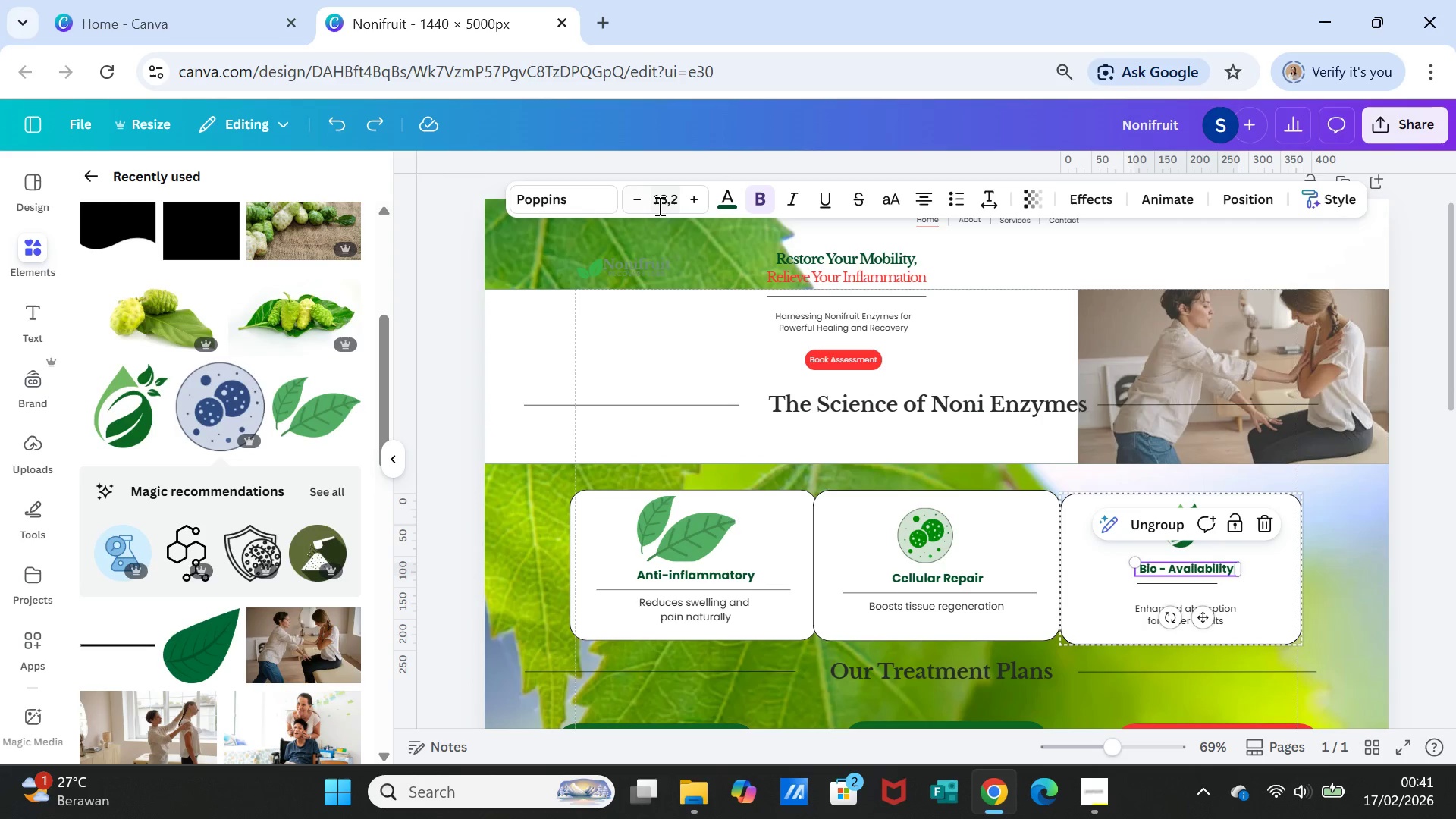 
left_click([659, 205])
 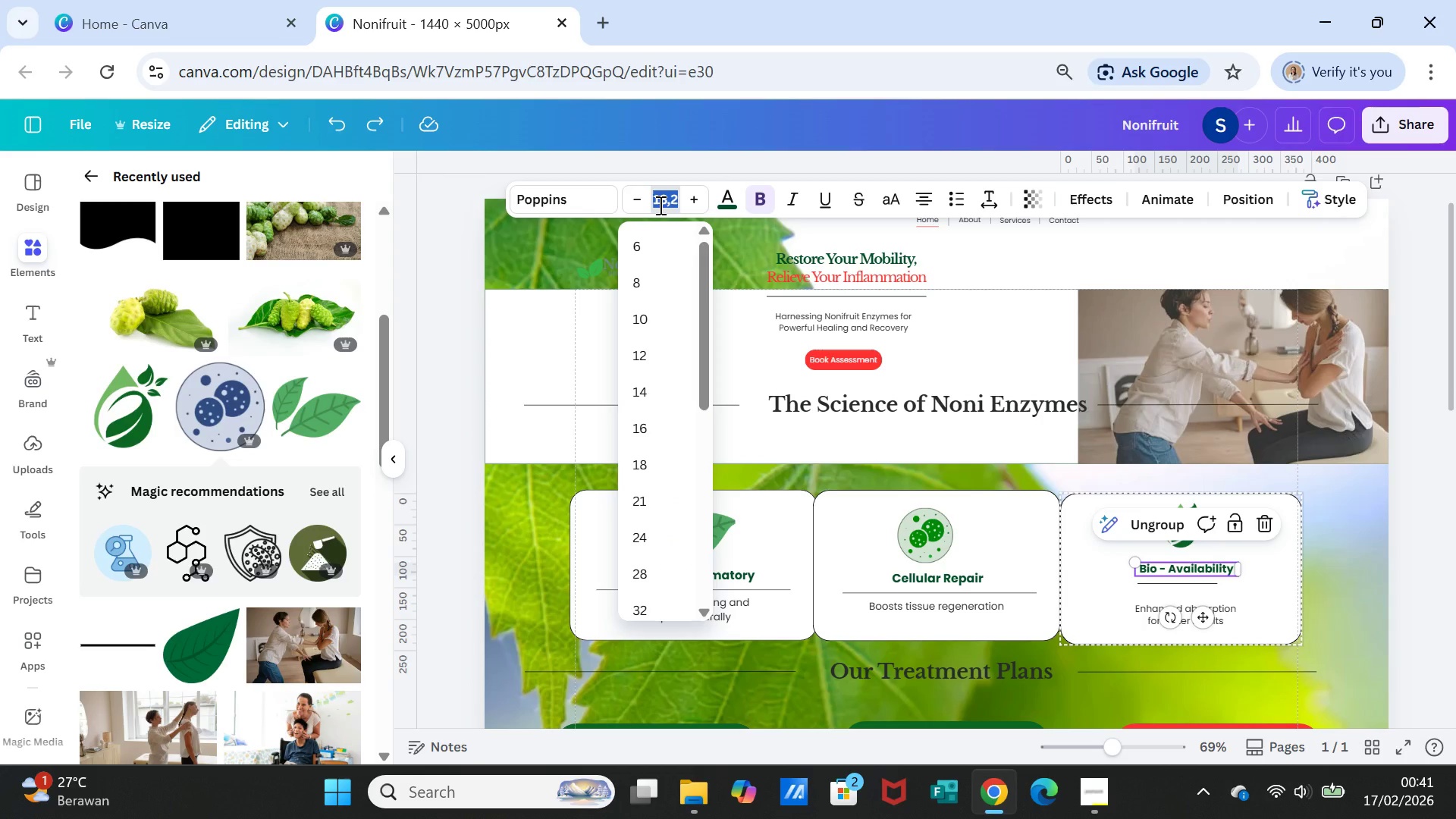 
type(14.3)
 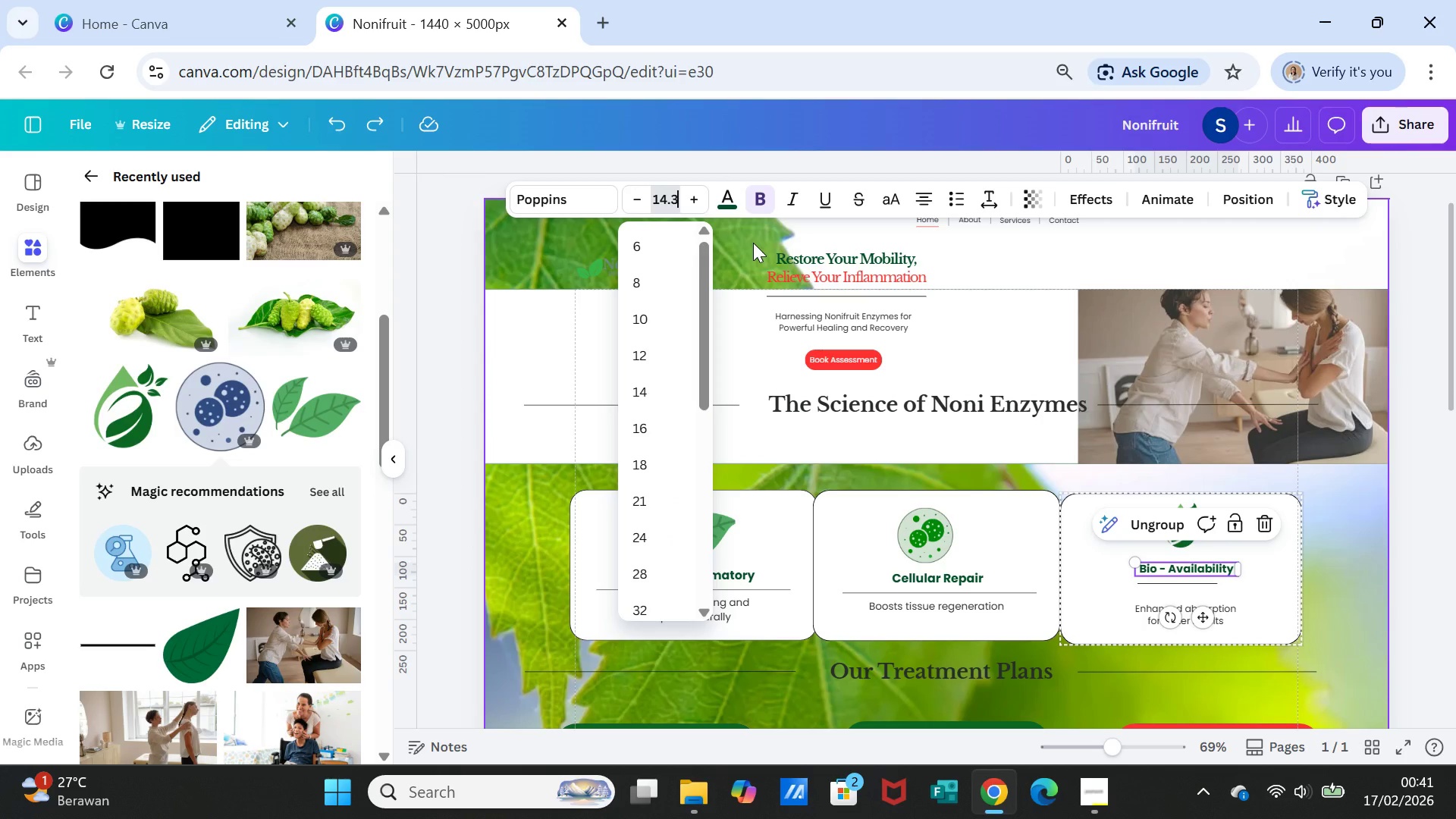 
key(Enter)
 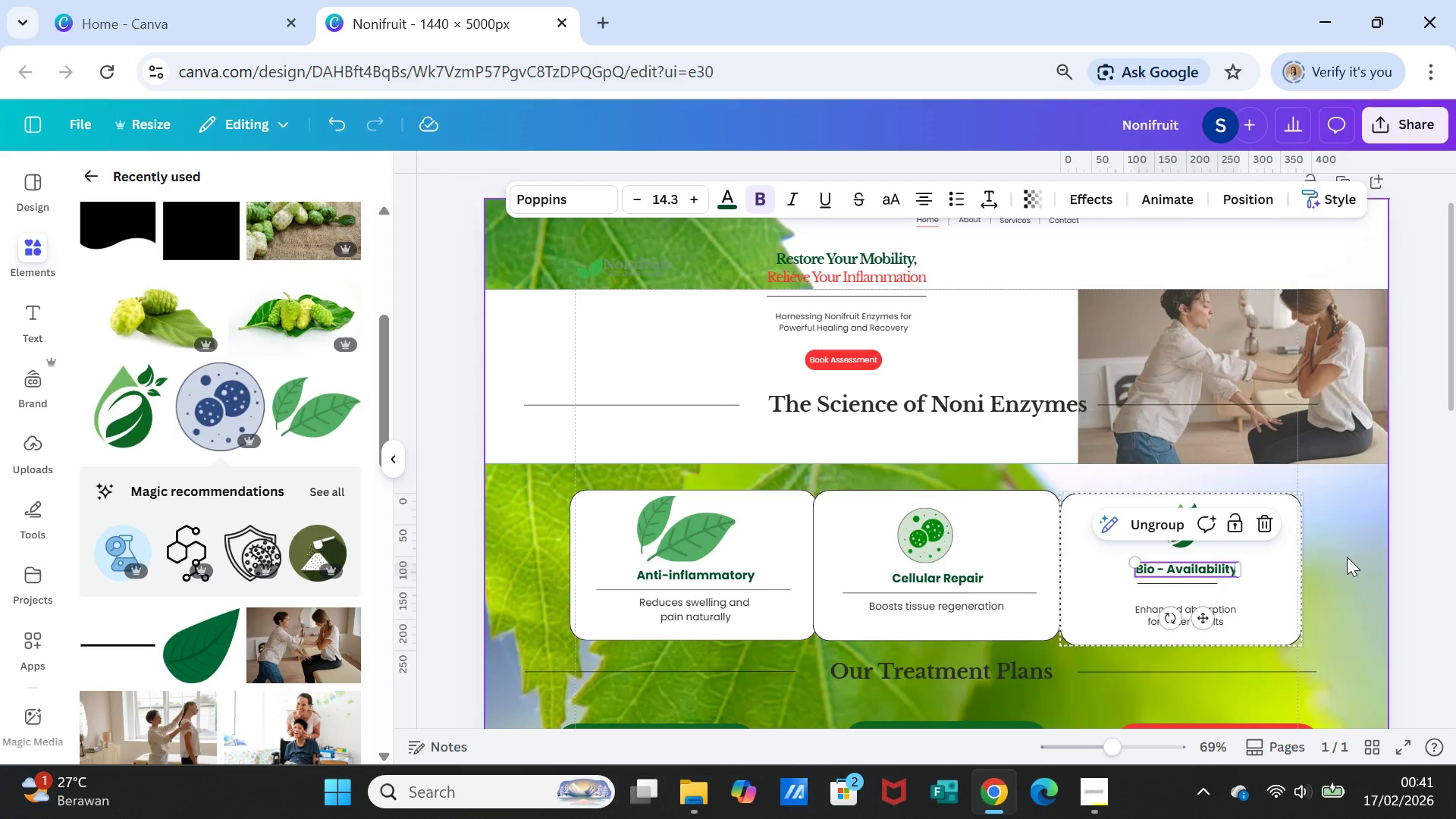 
left_click([1356, 557])
 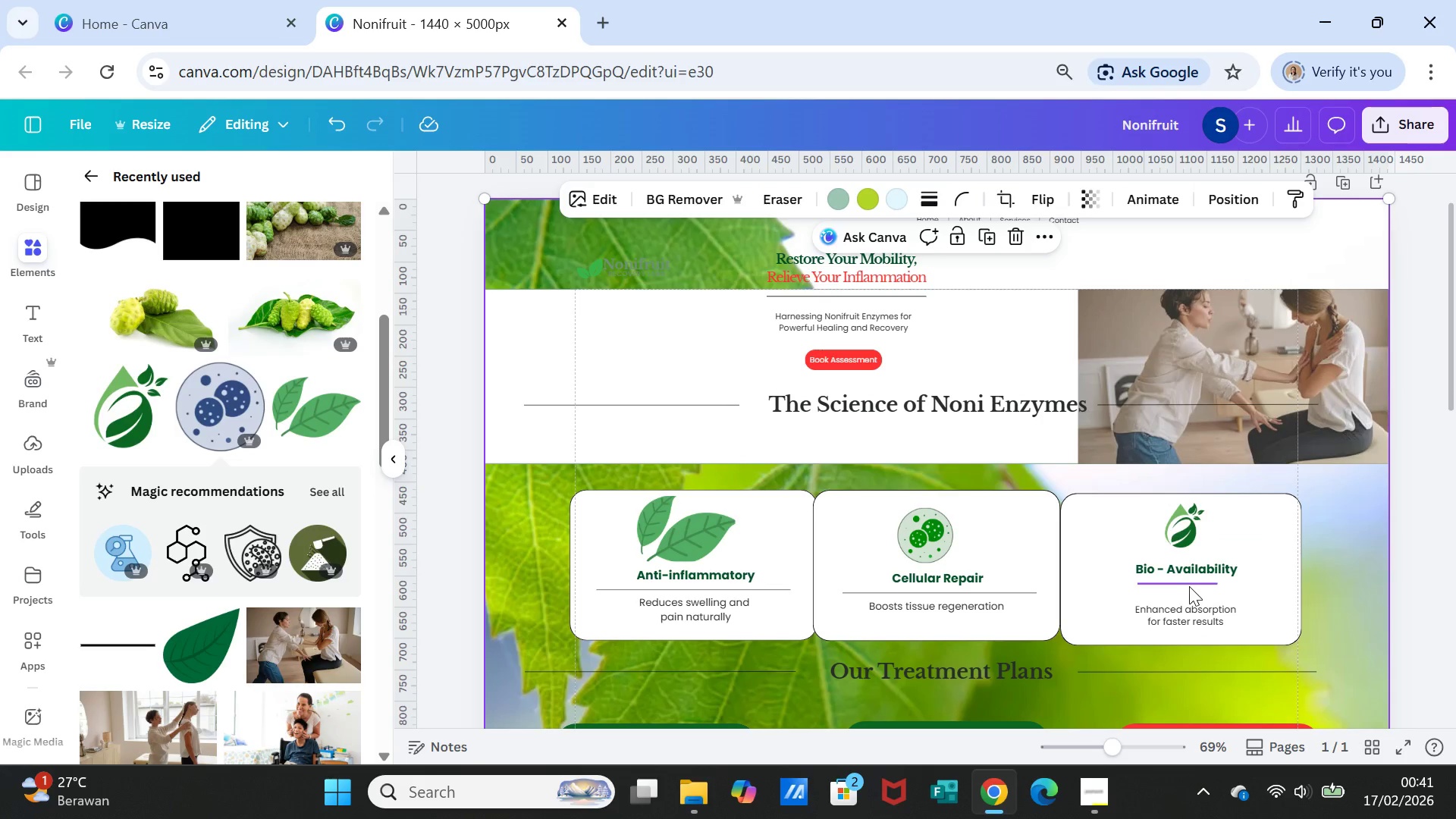 
left_click([1189, 584])
 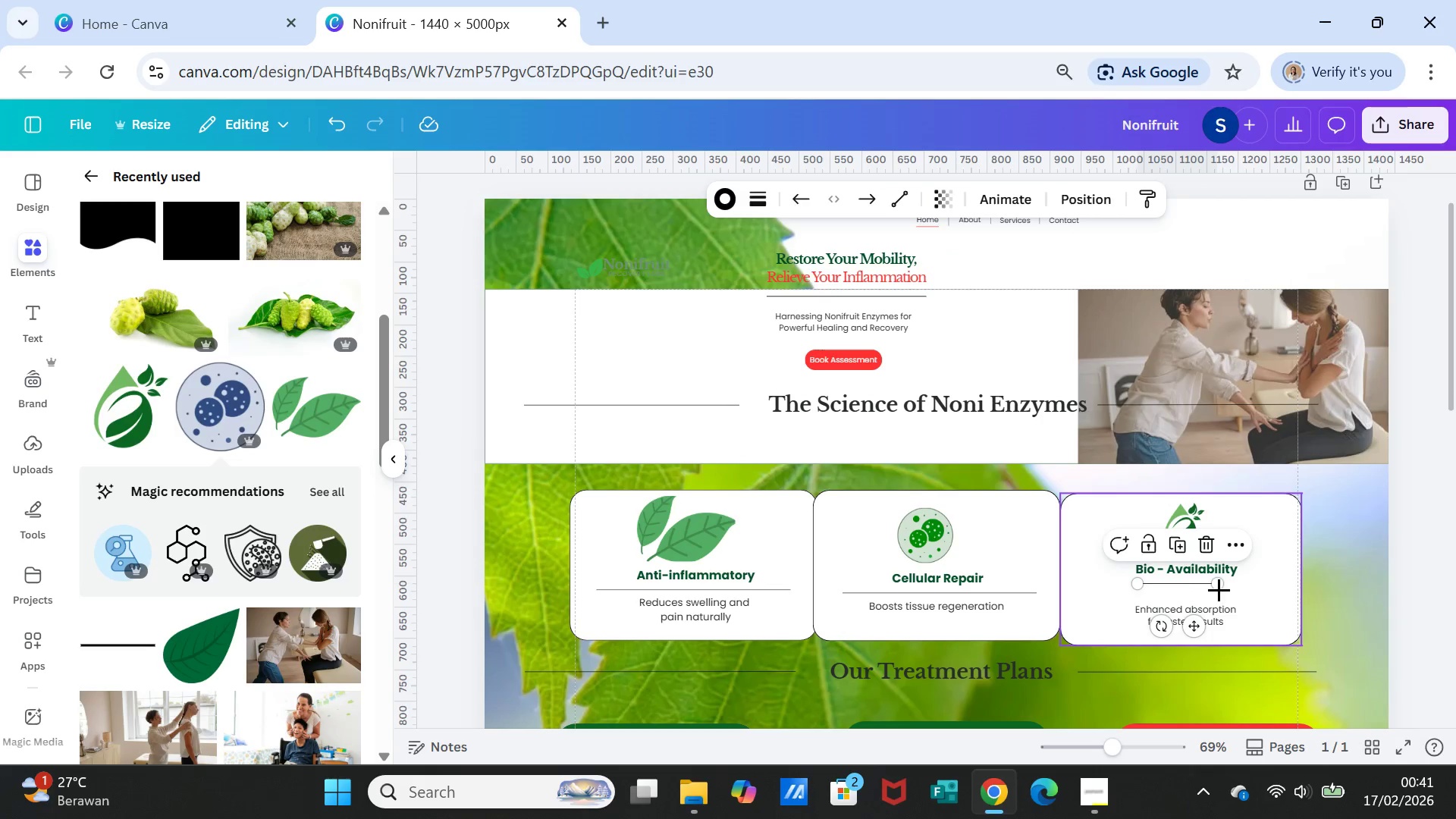 
left_click_drag(start_coordinate=[1220, 587], to_coordinate=[1253, 586])
 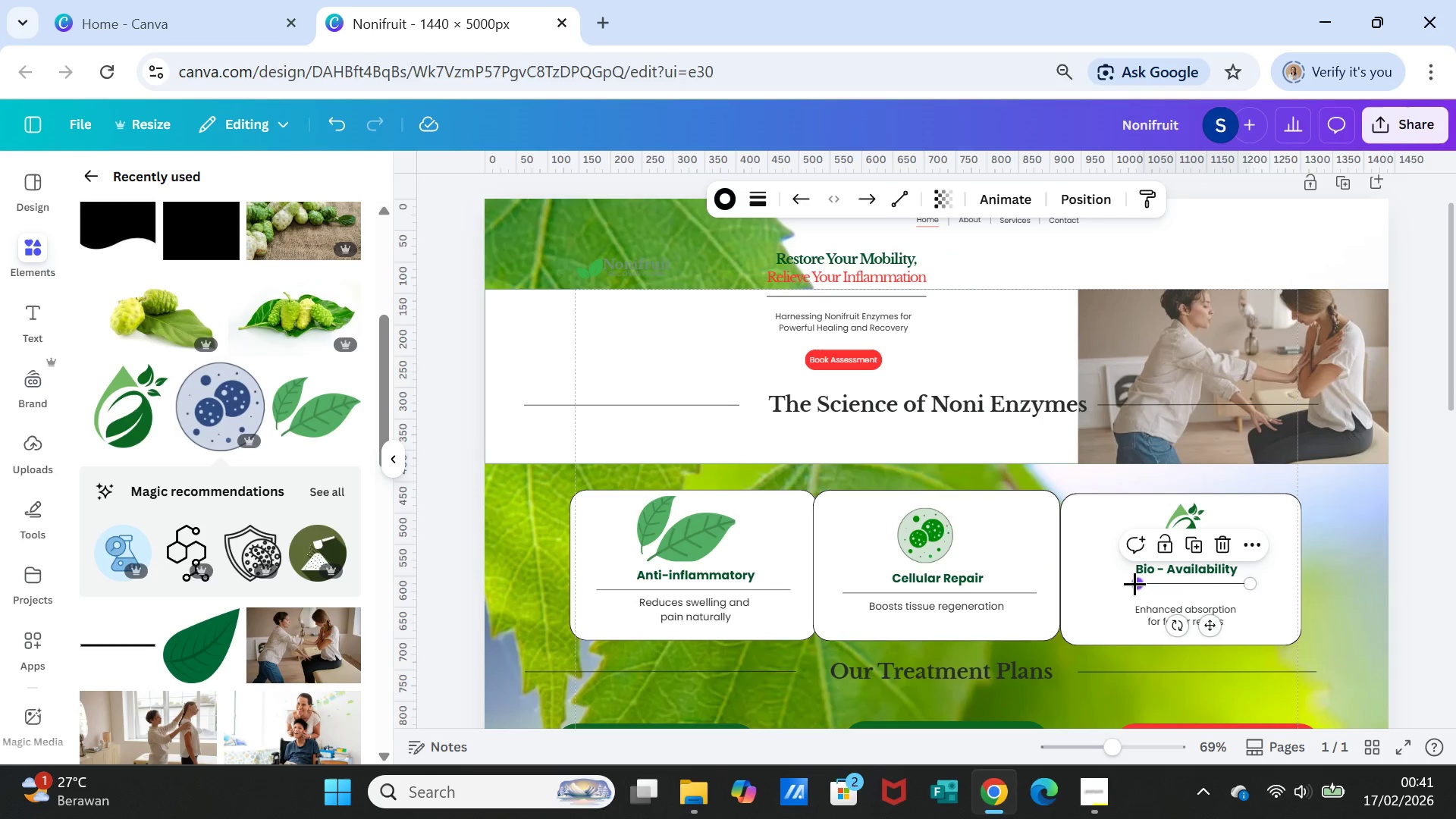 
left_click_drag(start_coordinate=[1134, 583], to_coordinate=[1114, 584])
 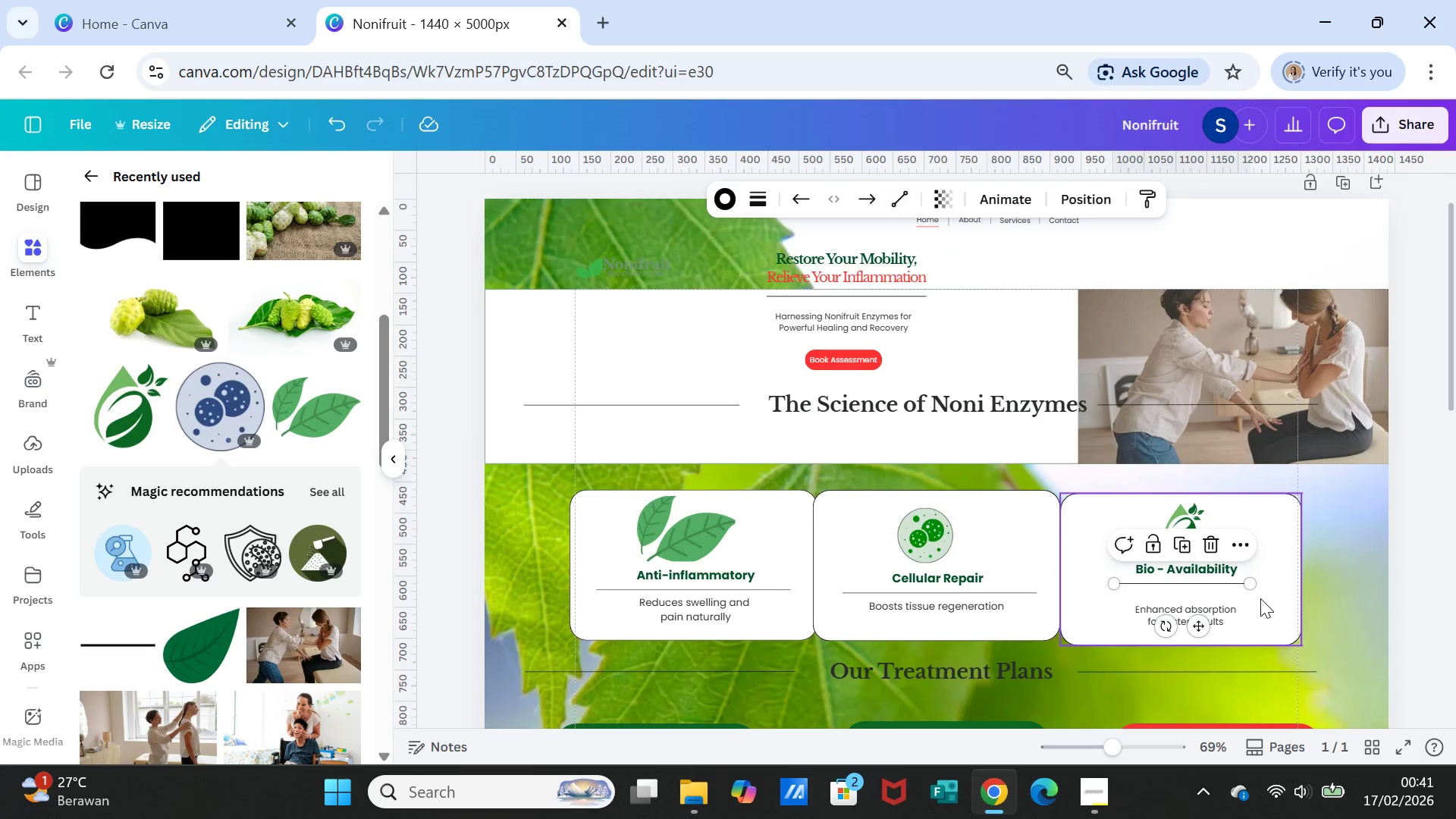 
left_click([1260, 598])
 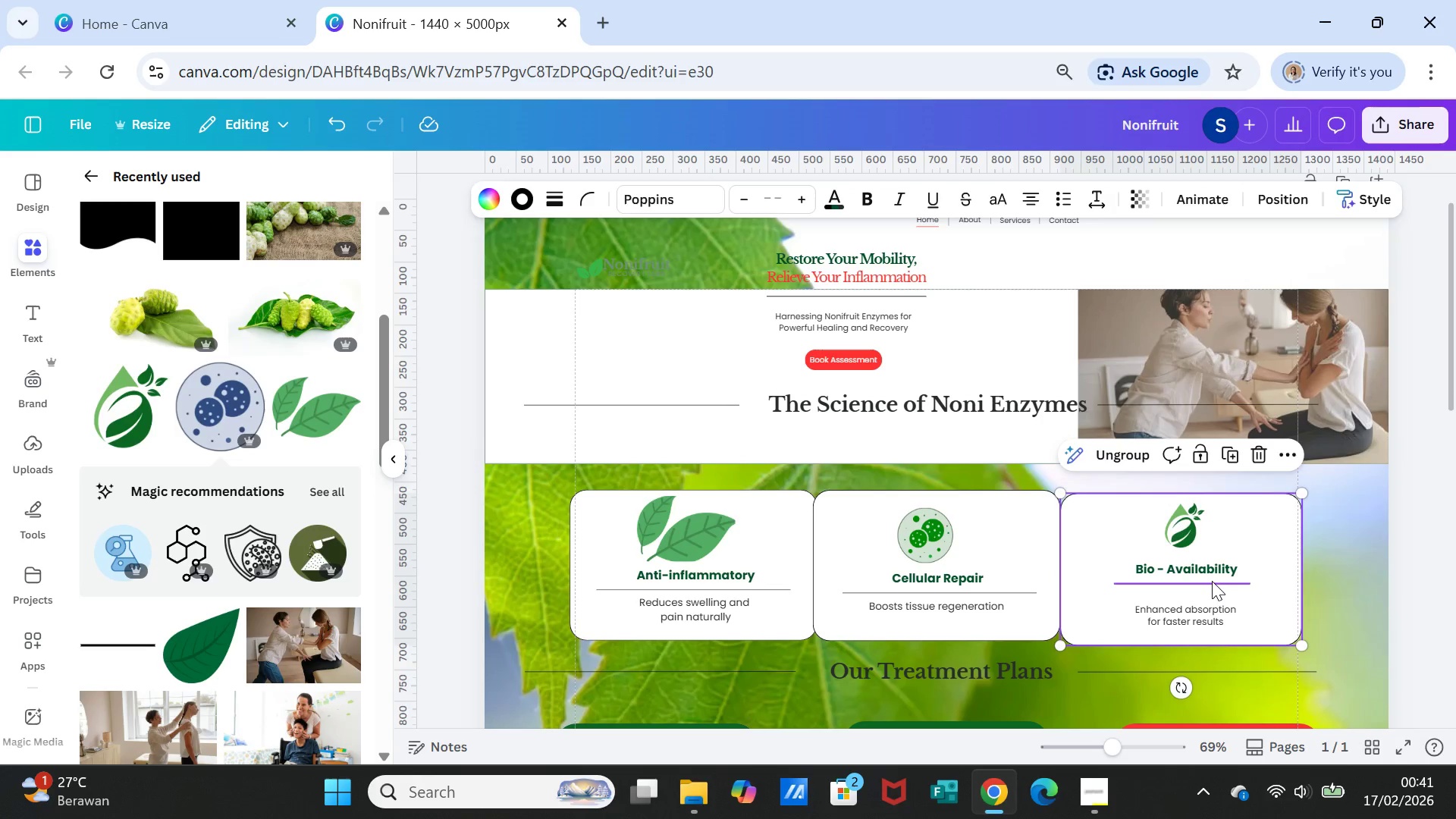 
left_click([1215, 579])
 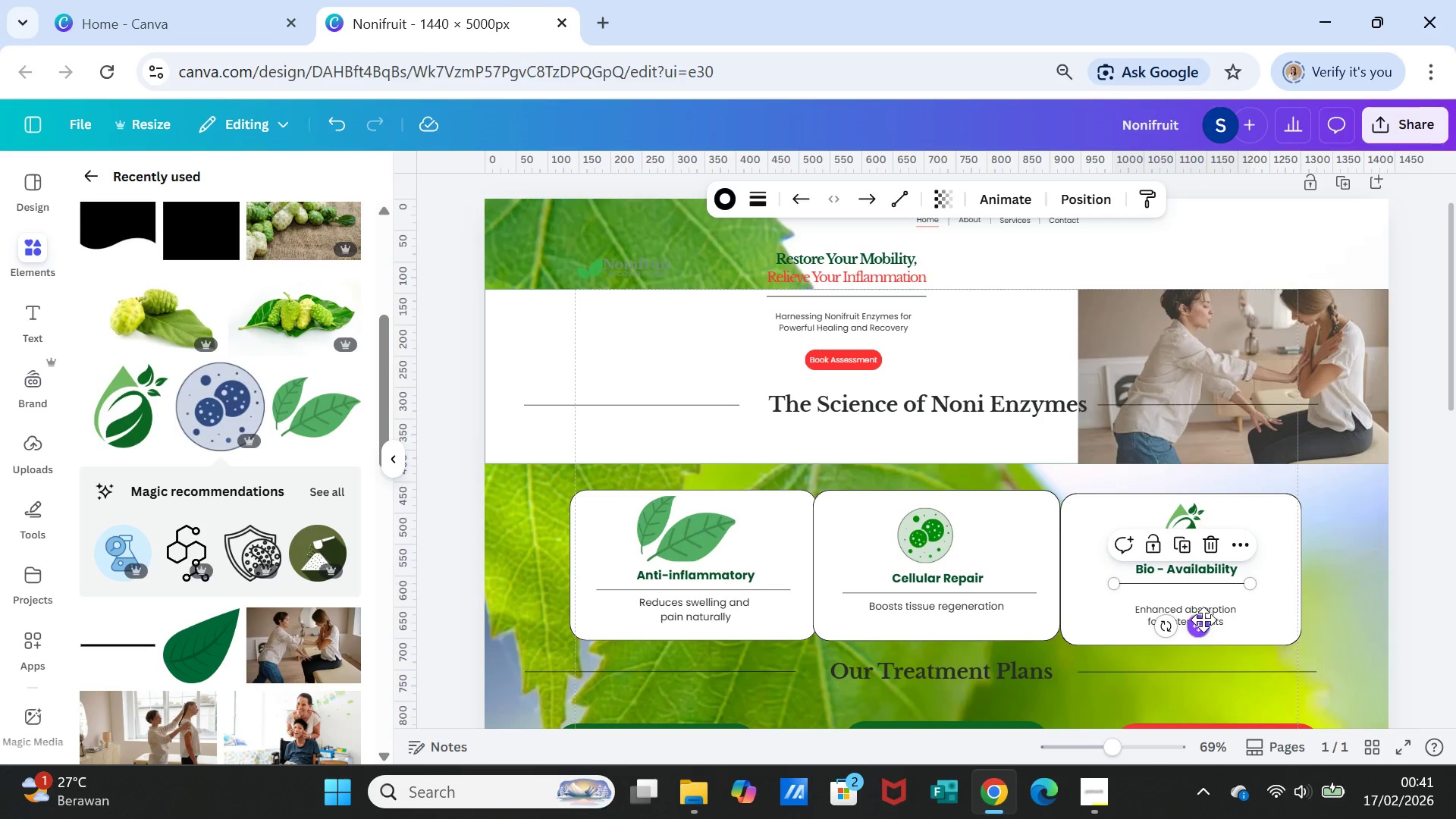 
left_click_drag(start_coordinate=[1203, 620], to_coordinate=[1210, 632])
 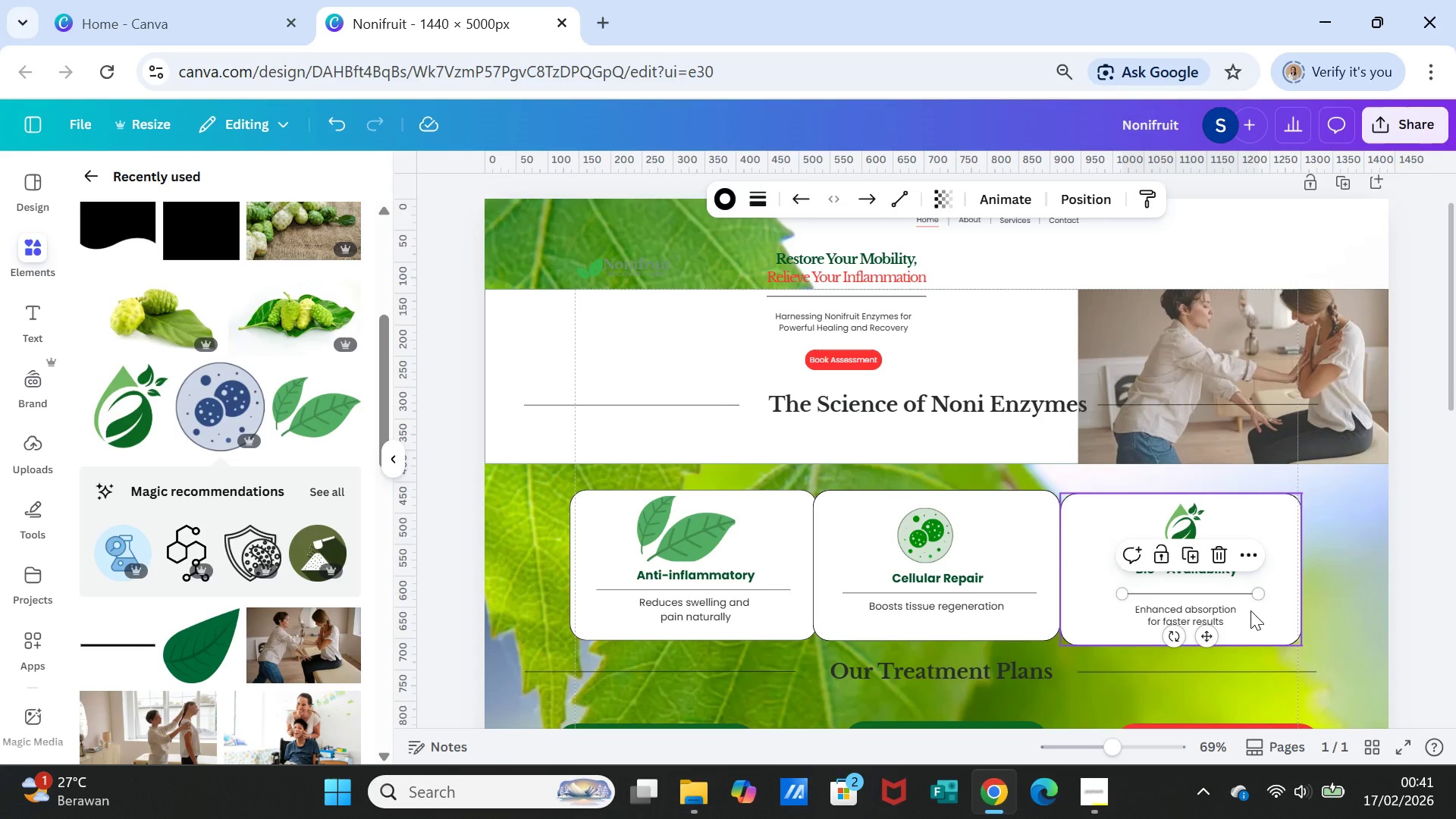 
left_click([1250, 610])
 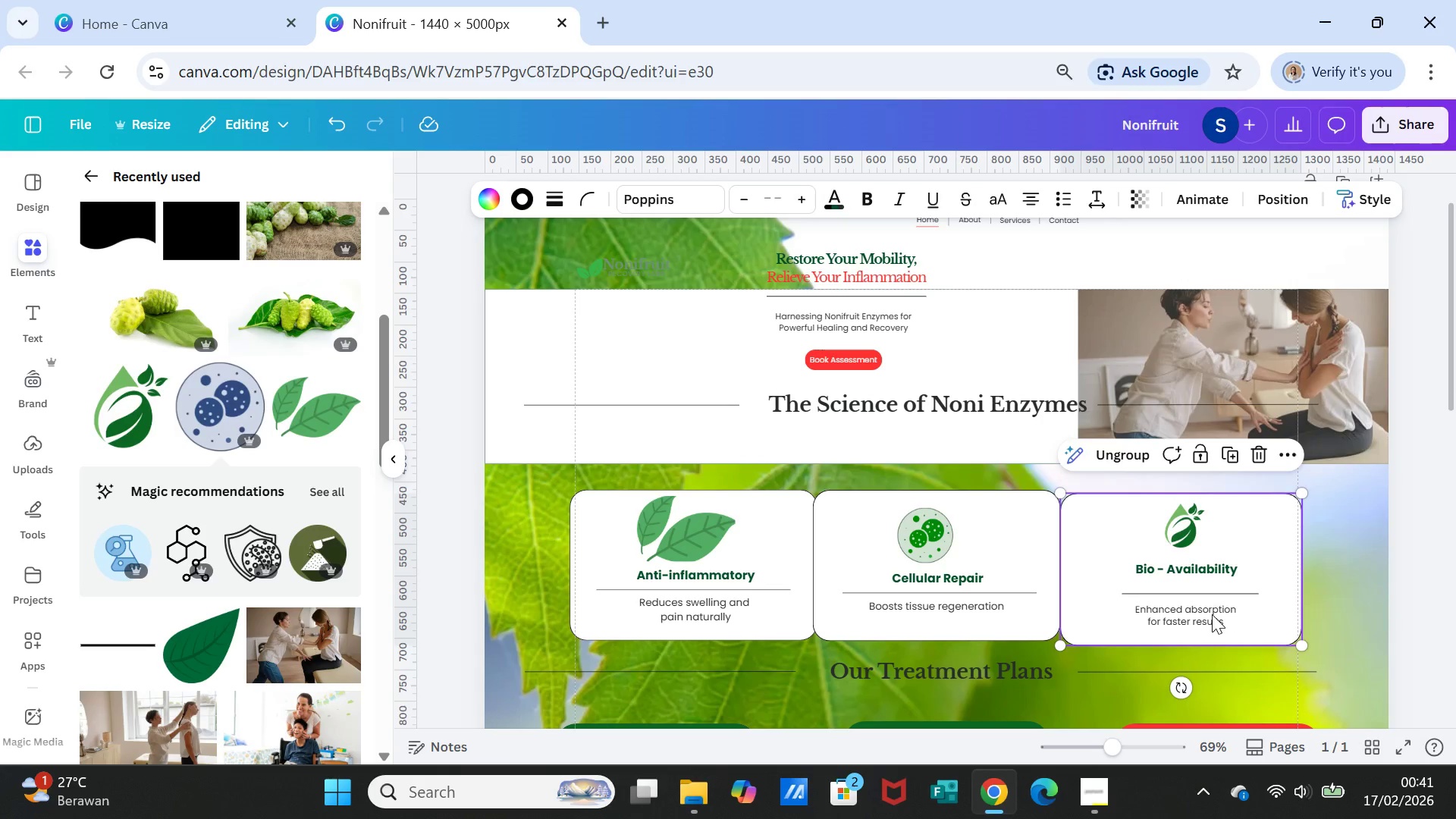 
left_click([1212, 614])
 